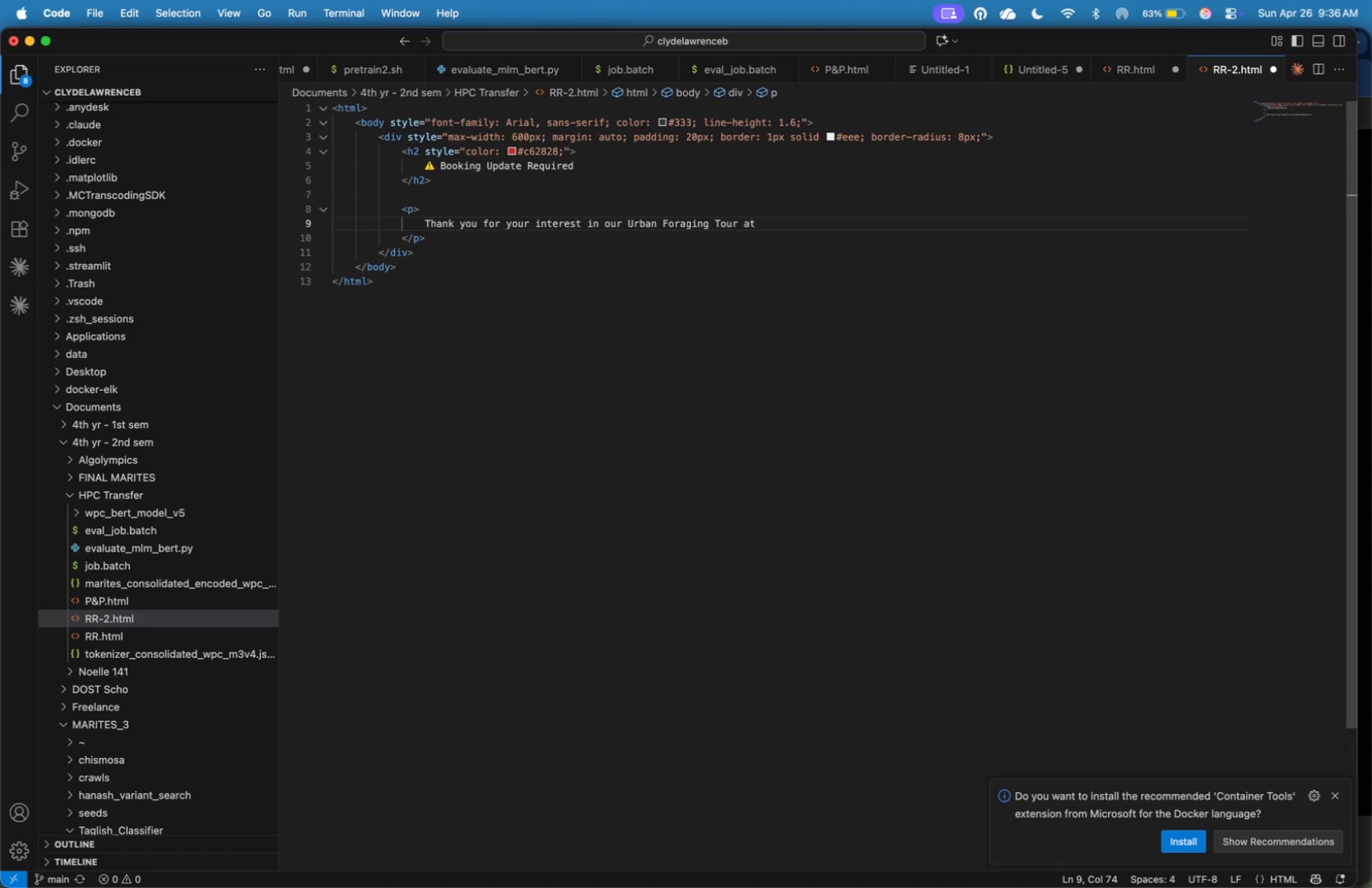 
key(Enter)
 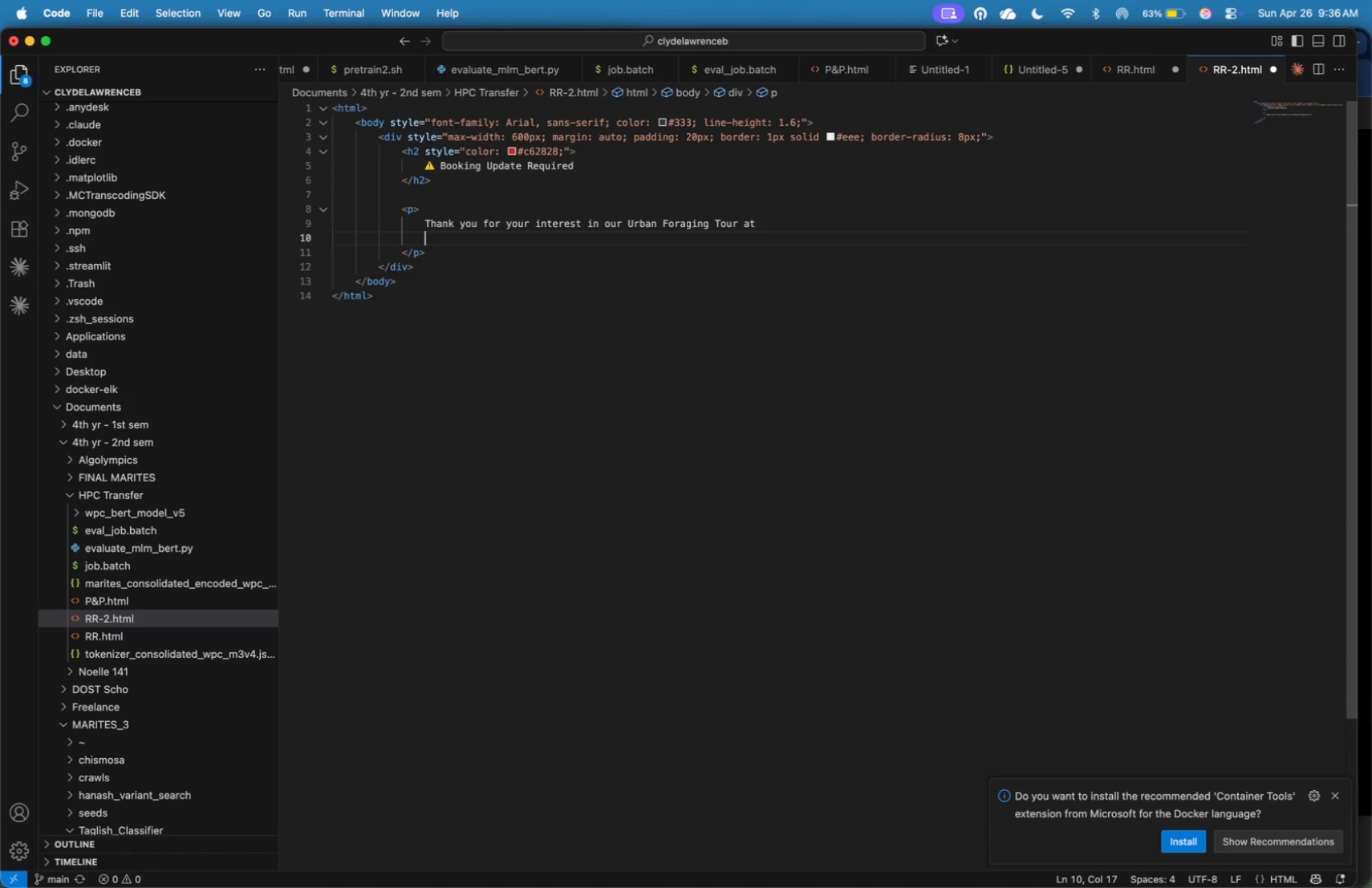 
type(<strong>)
 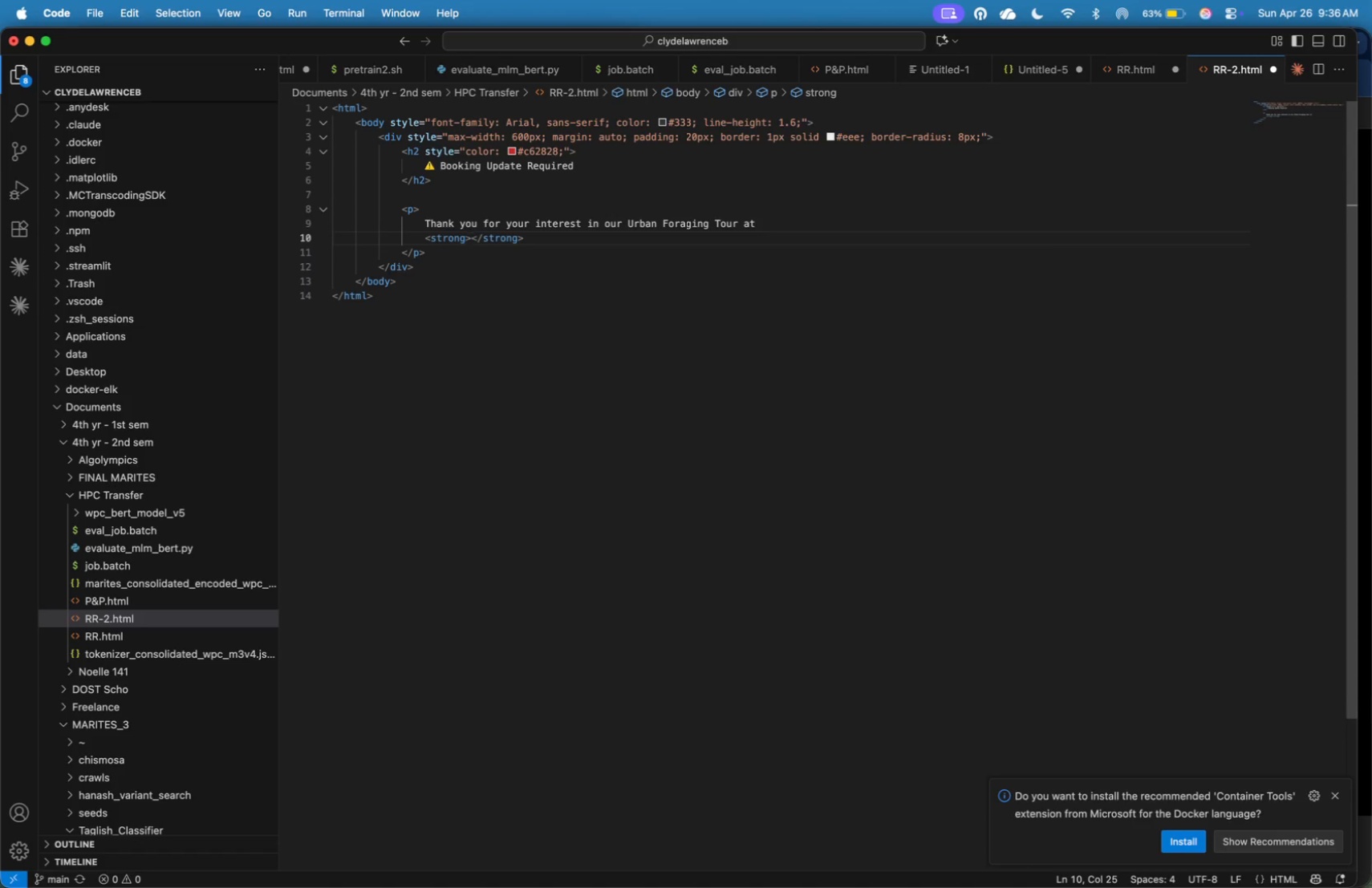 
key(Meta+A)
 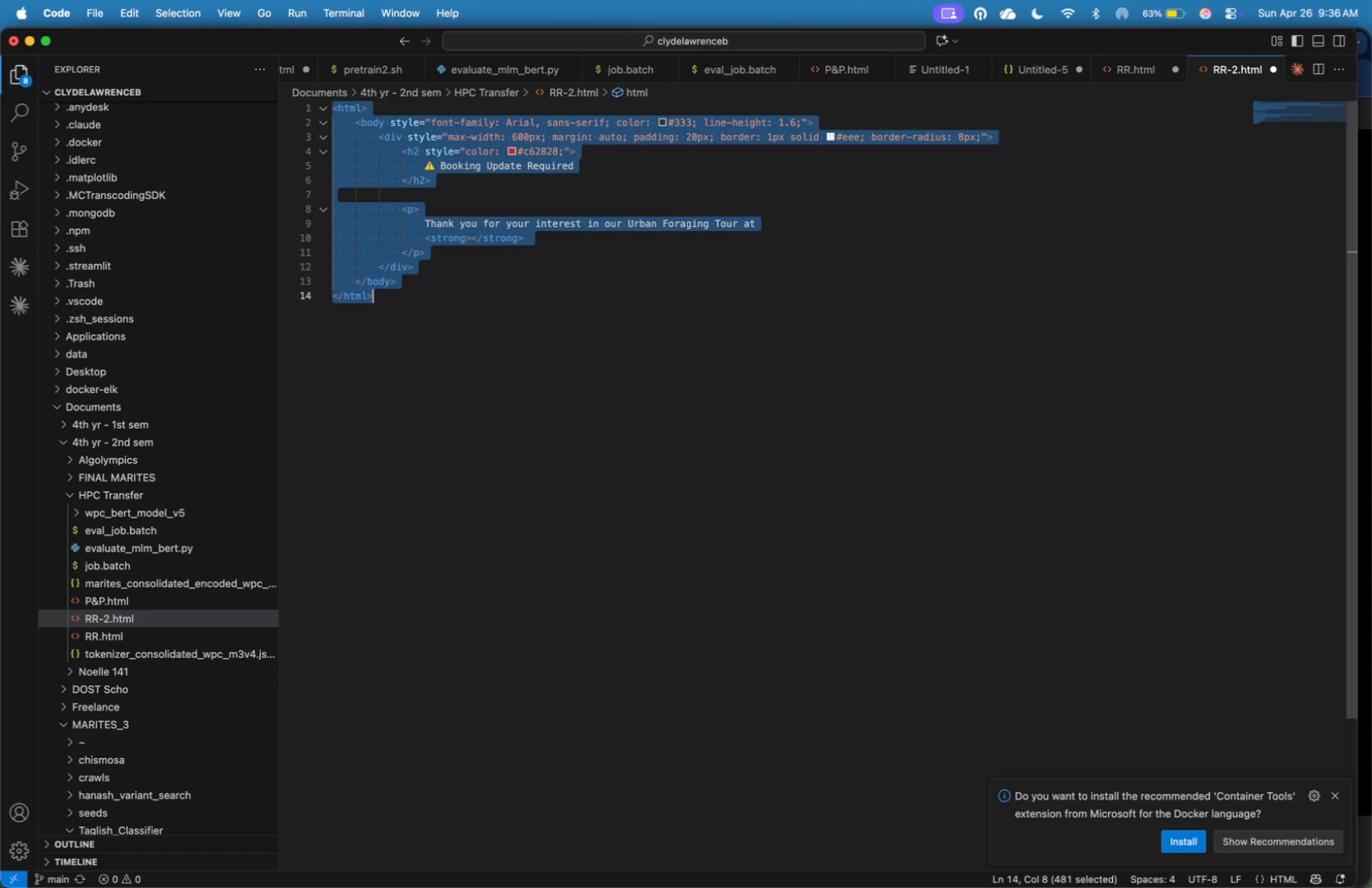 
key(Meta+C)
 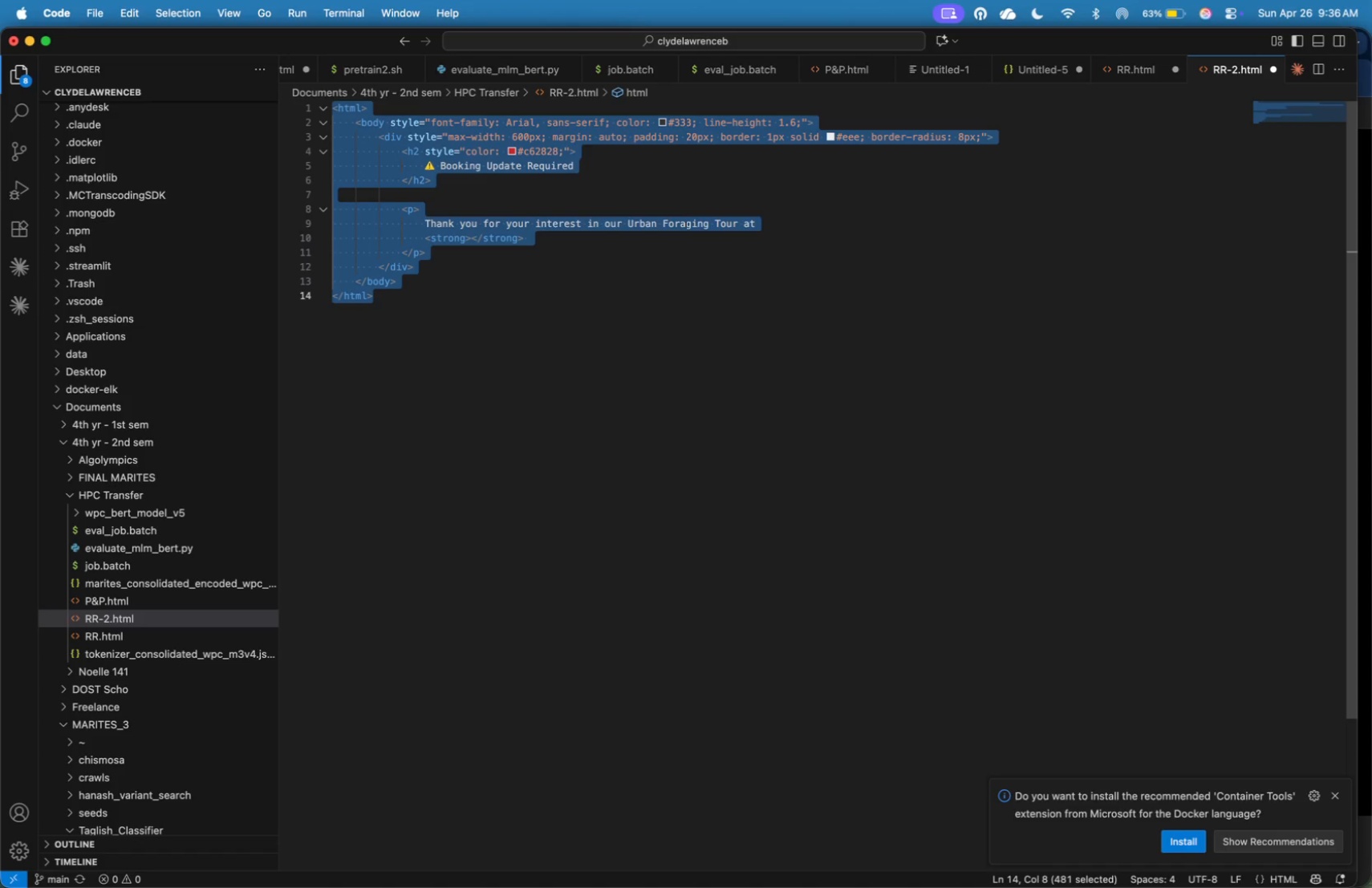 
key(Meta+Tab)
 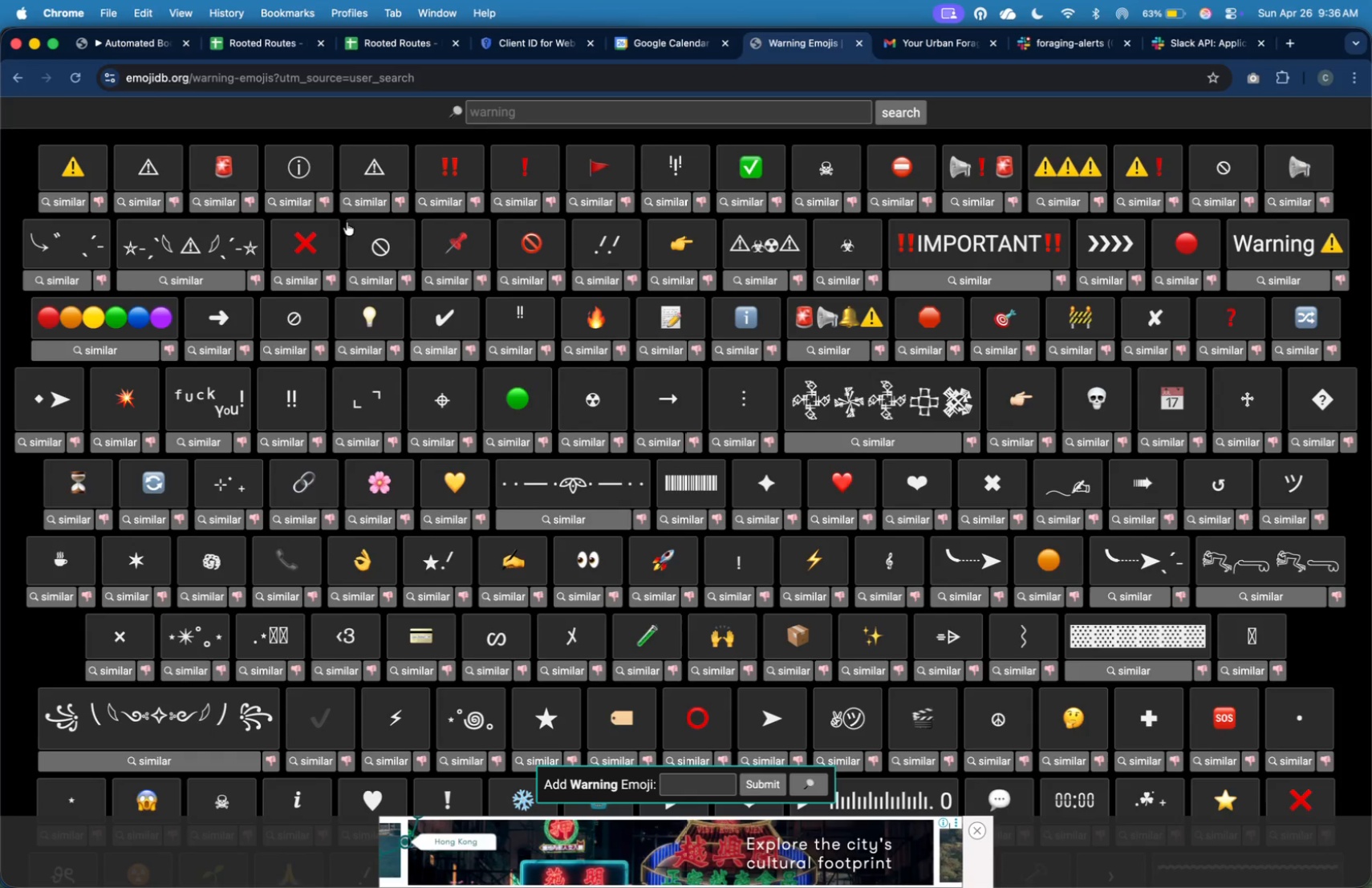 
left_click([137, 46])
 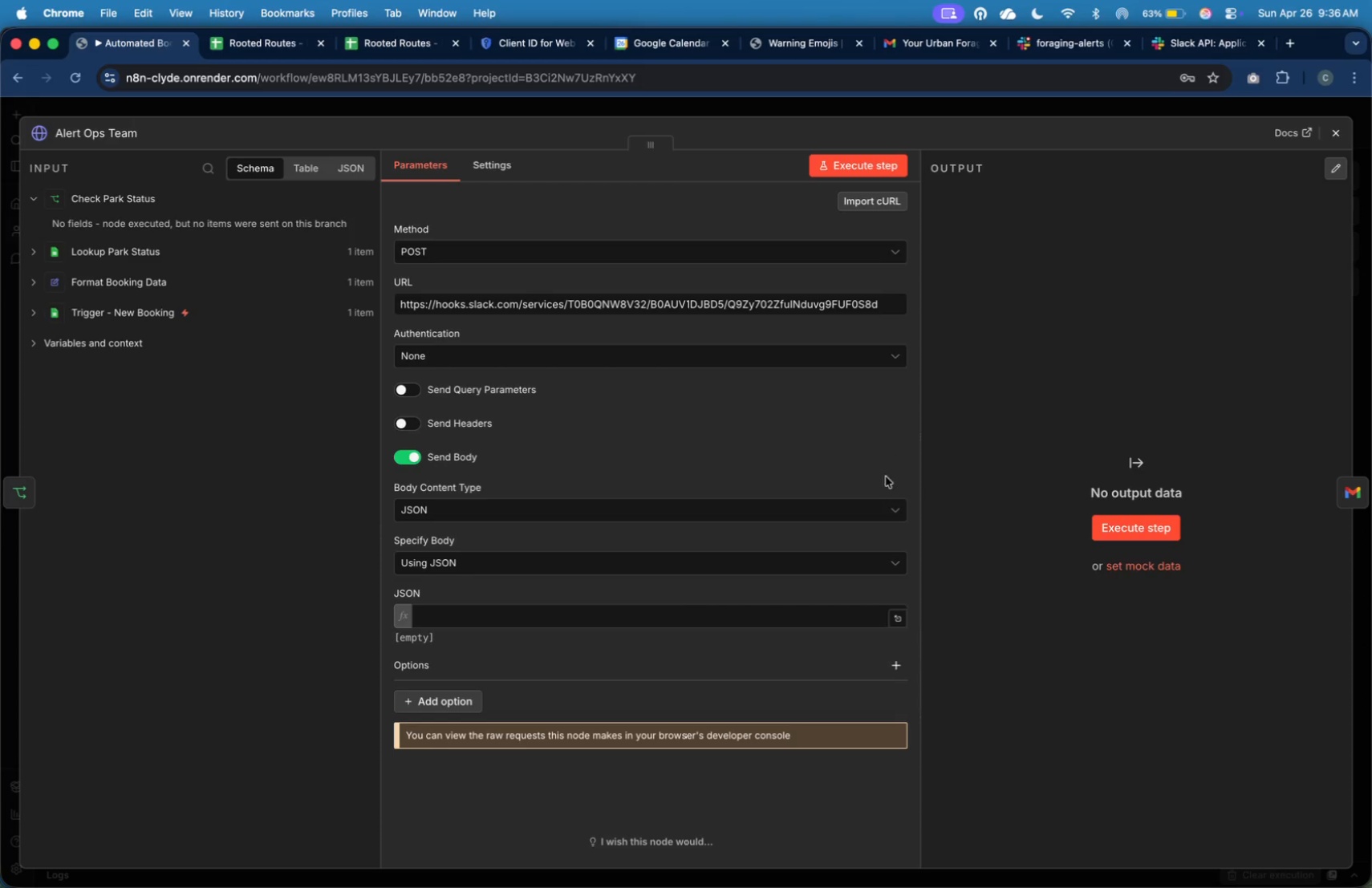 
wait(5.8)
 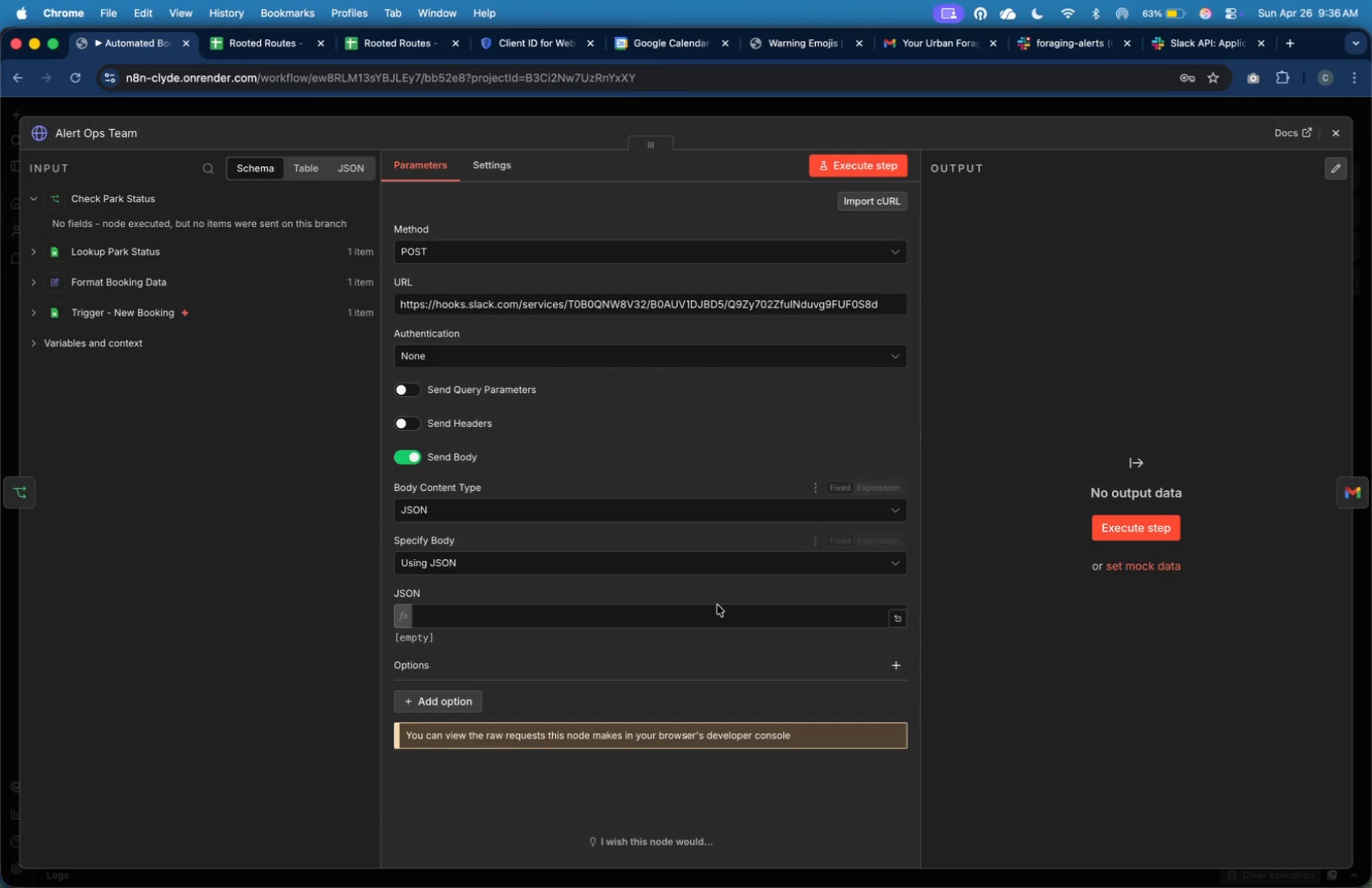 
left_click([899, 624])
 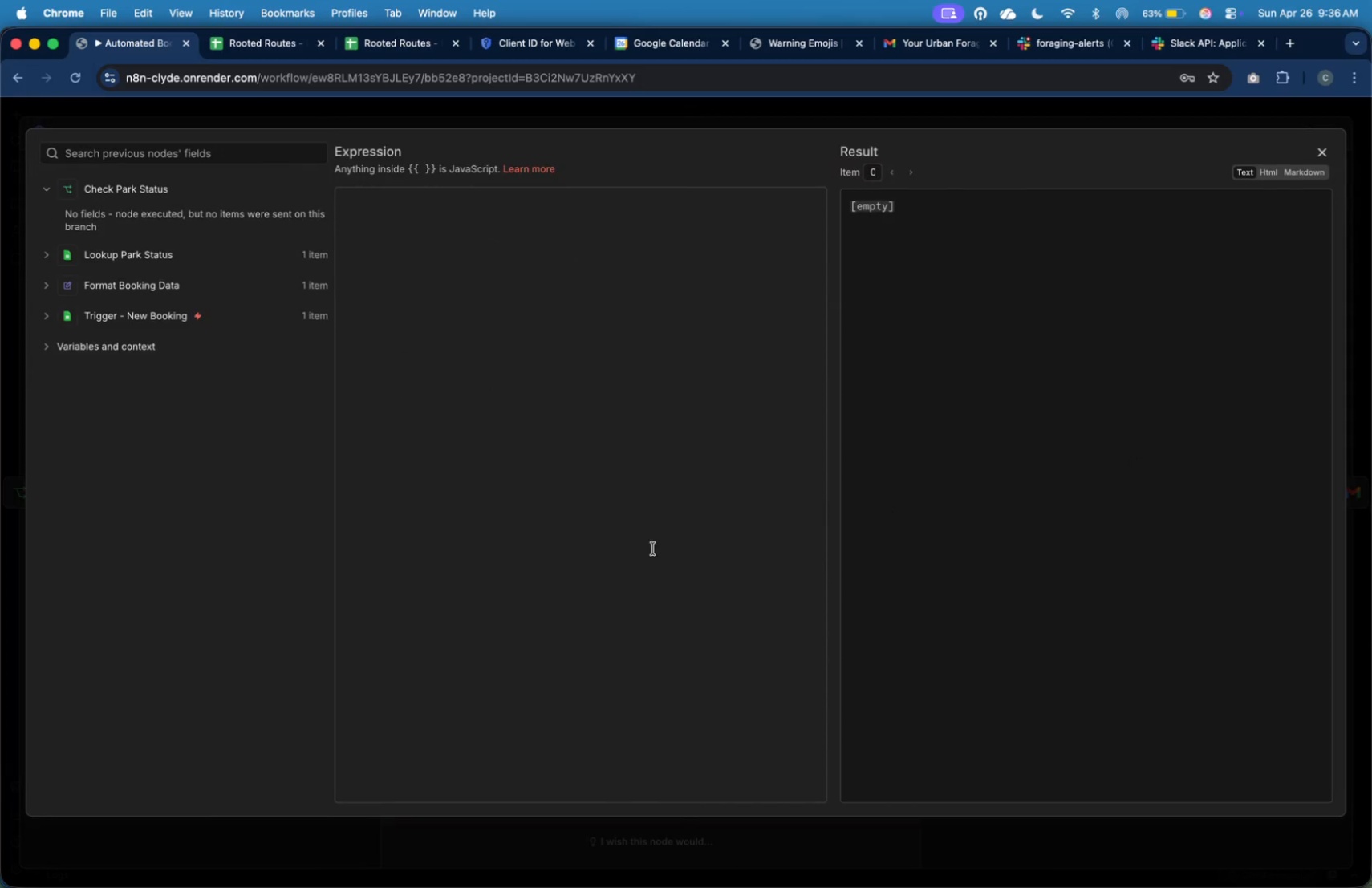 
left_click([643, 539])
 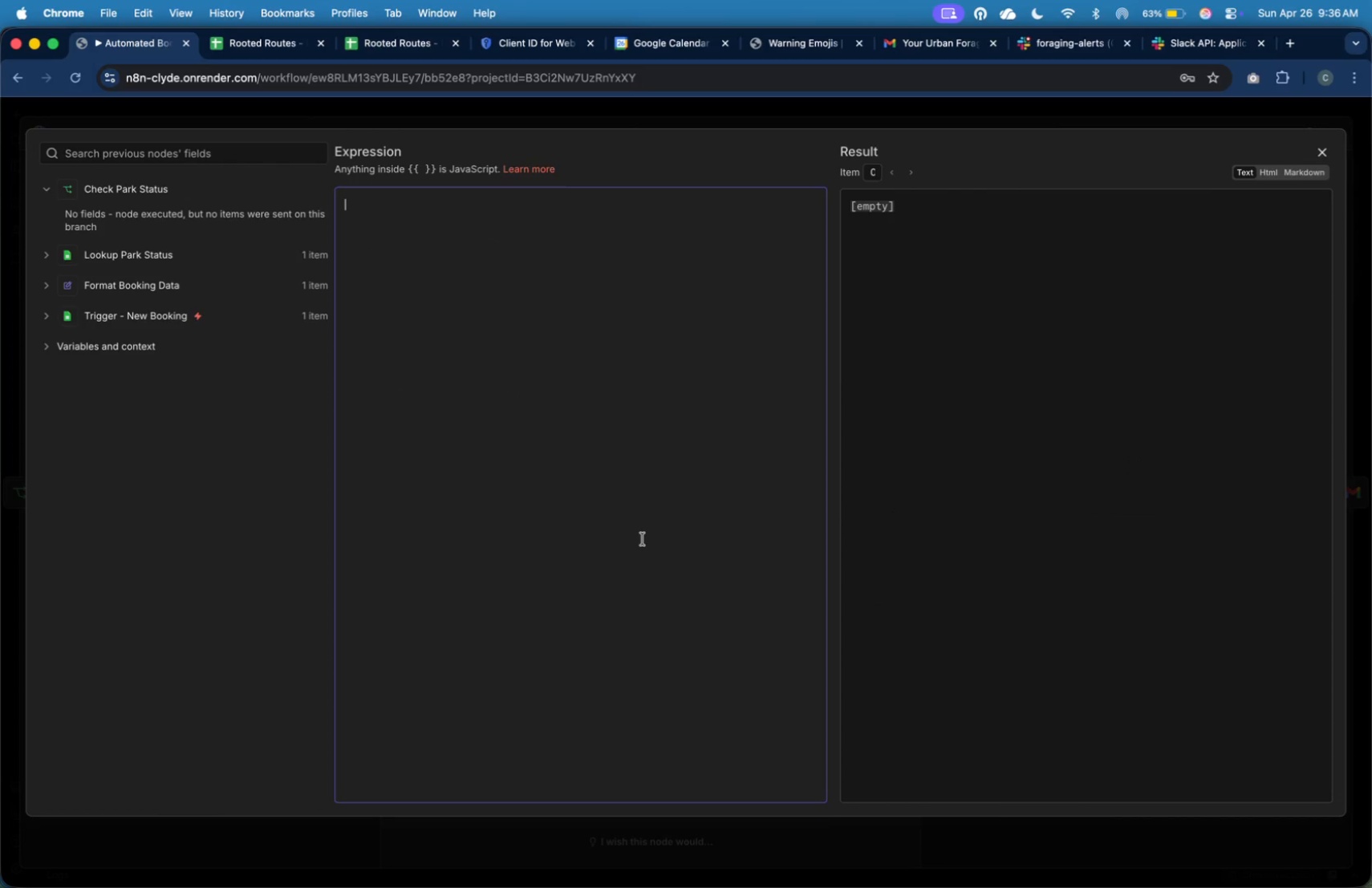 
key(Meta+V)
 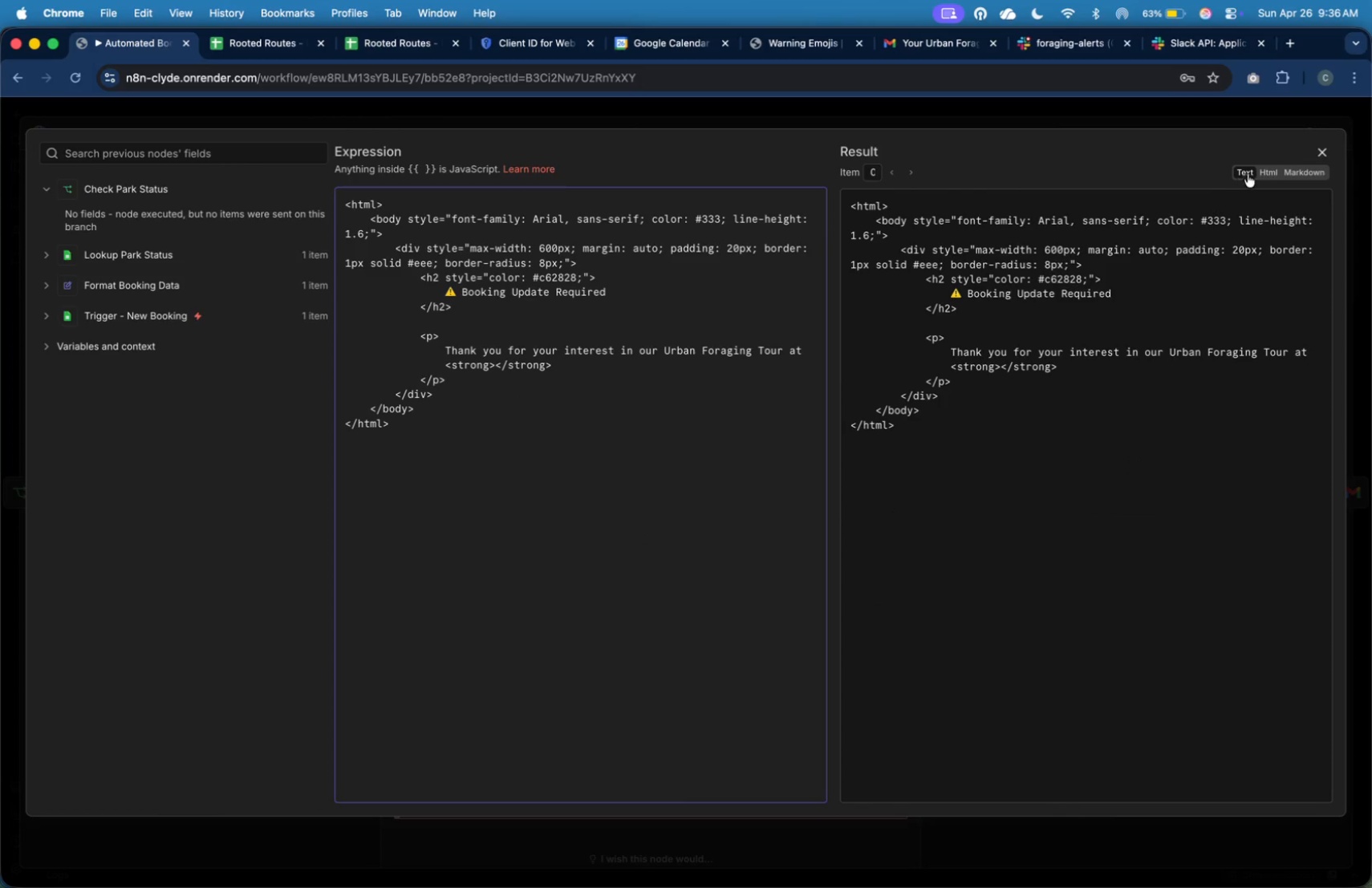 
left_click([1271, 176])
 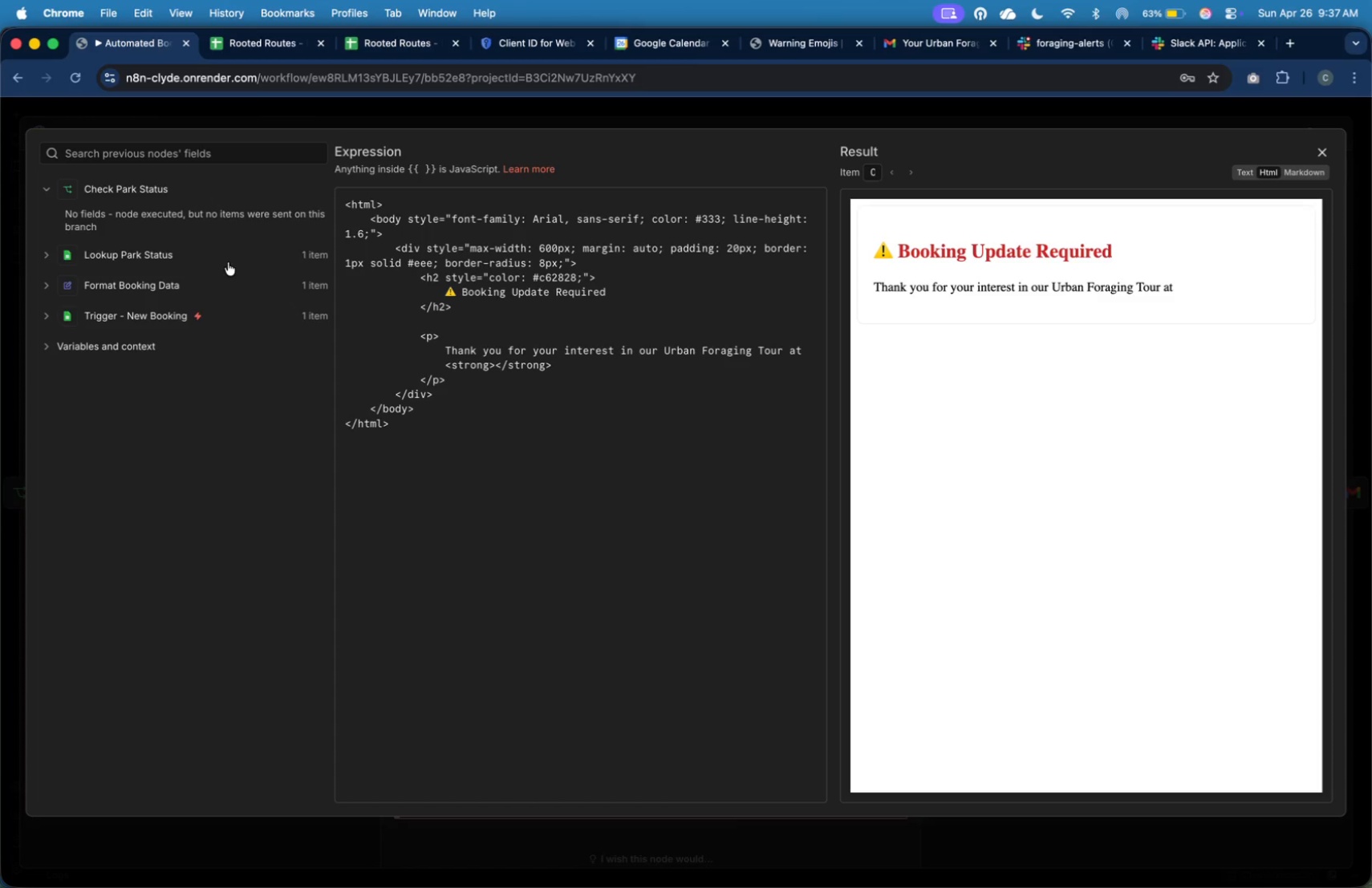 
left_click([241, 284])
 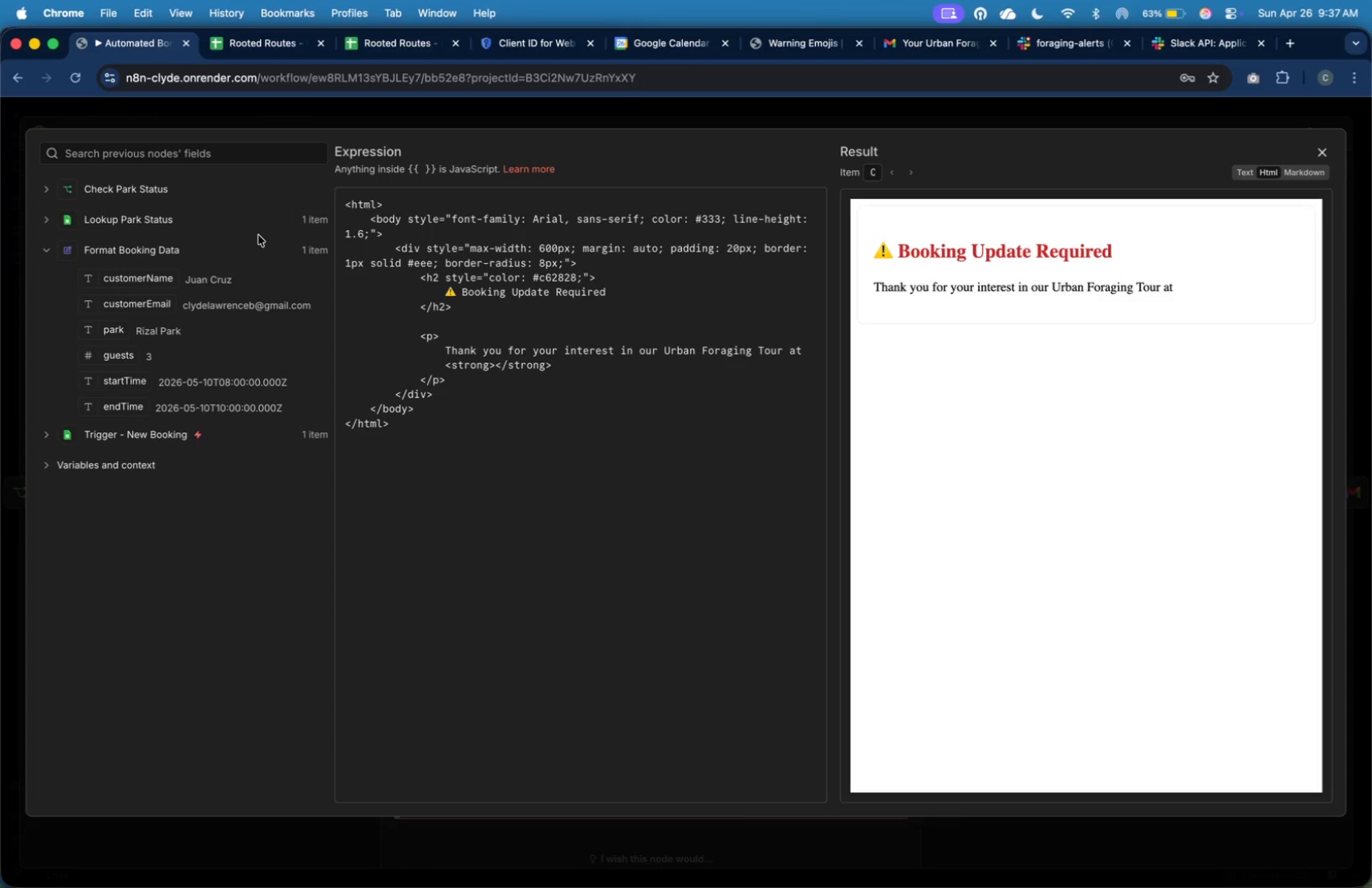 
left_click([260, 231])
 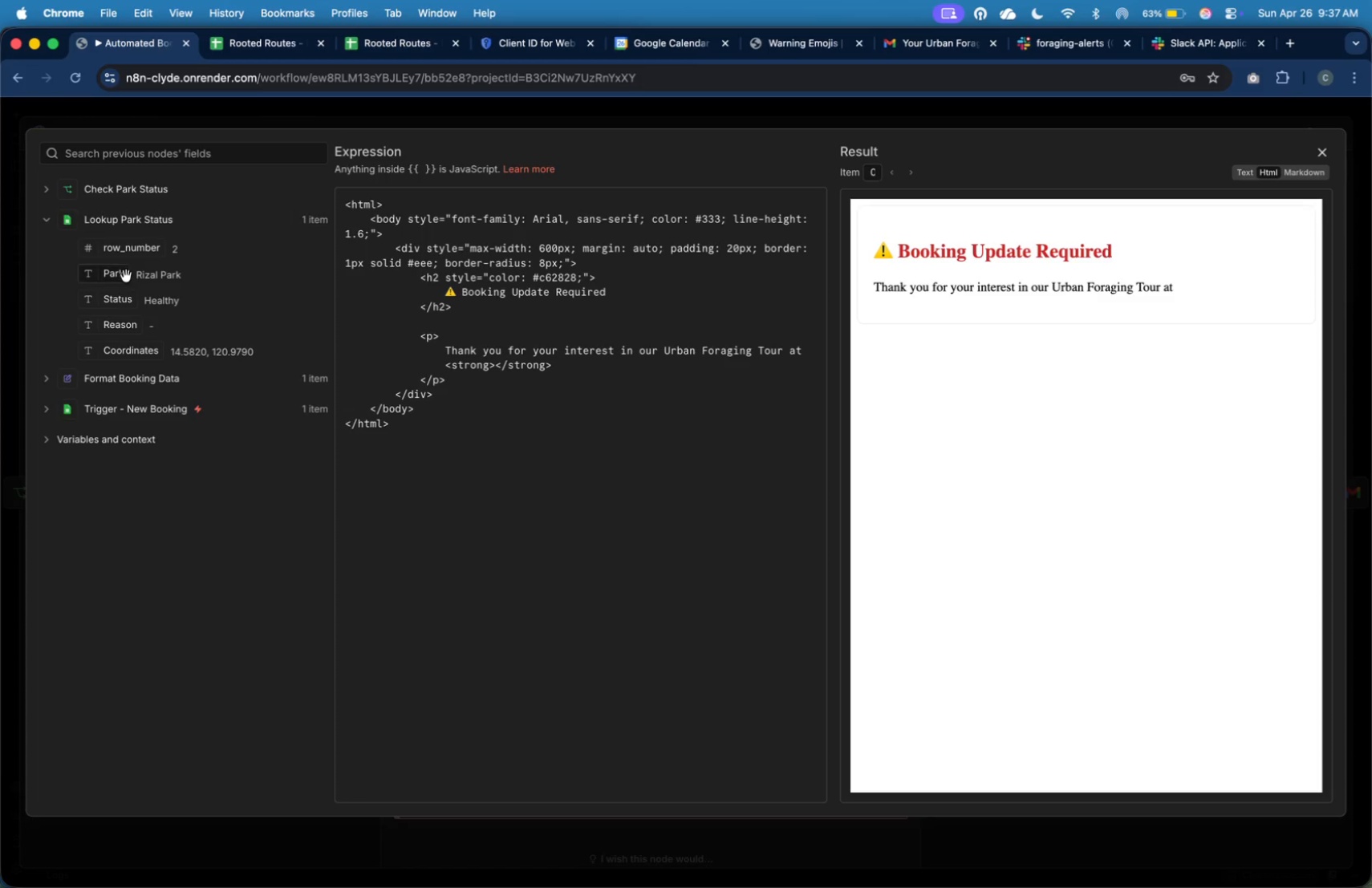 
left_click_drag(start_coordinate=[122, 275], to_coordinate=[218, 294])
 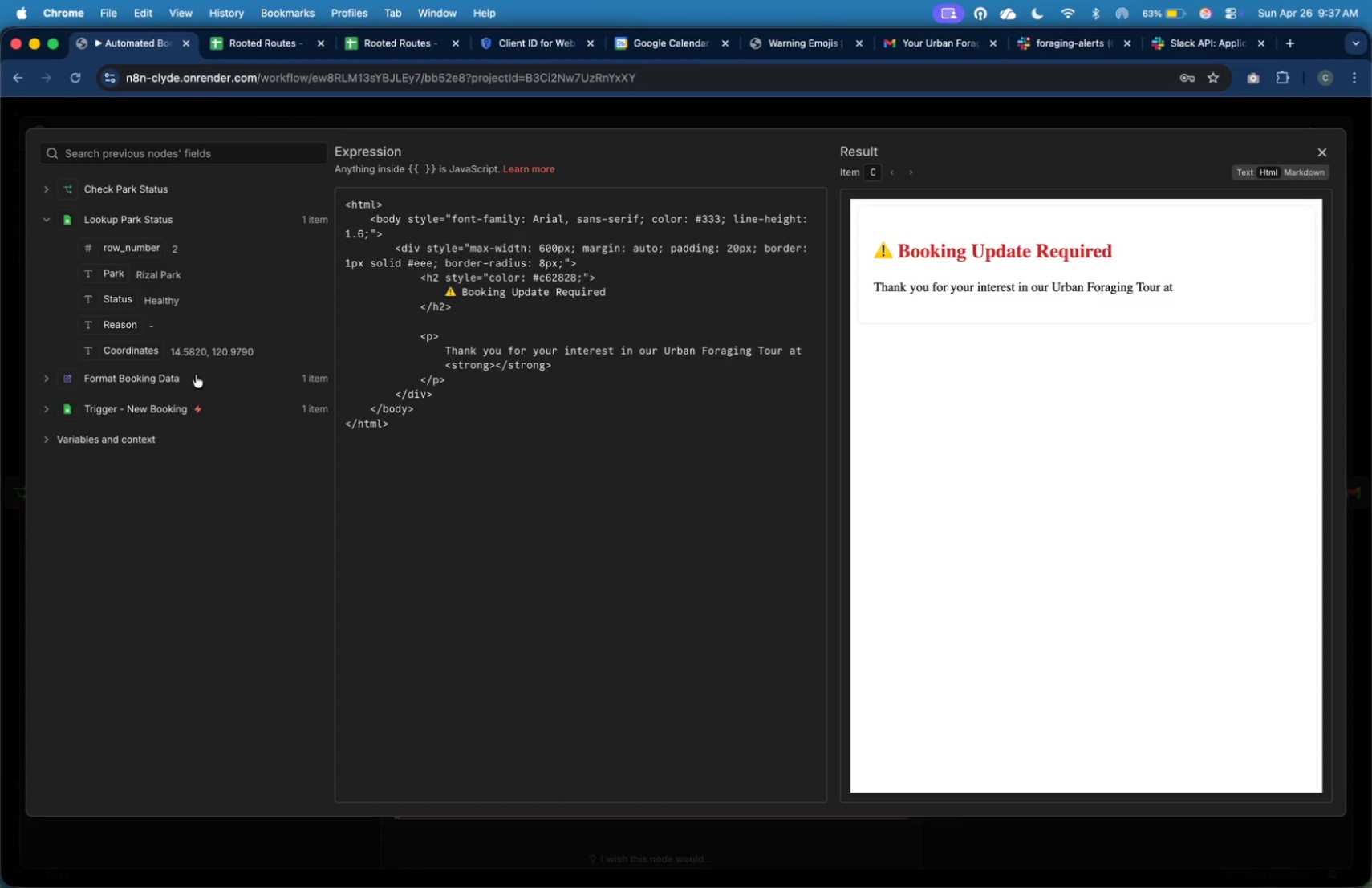 
left_click([197, 383])
 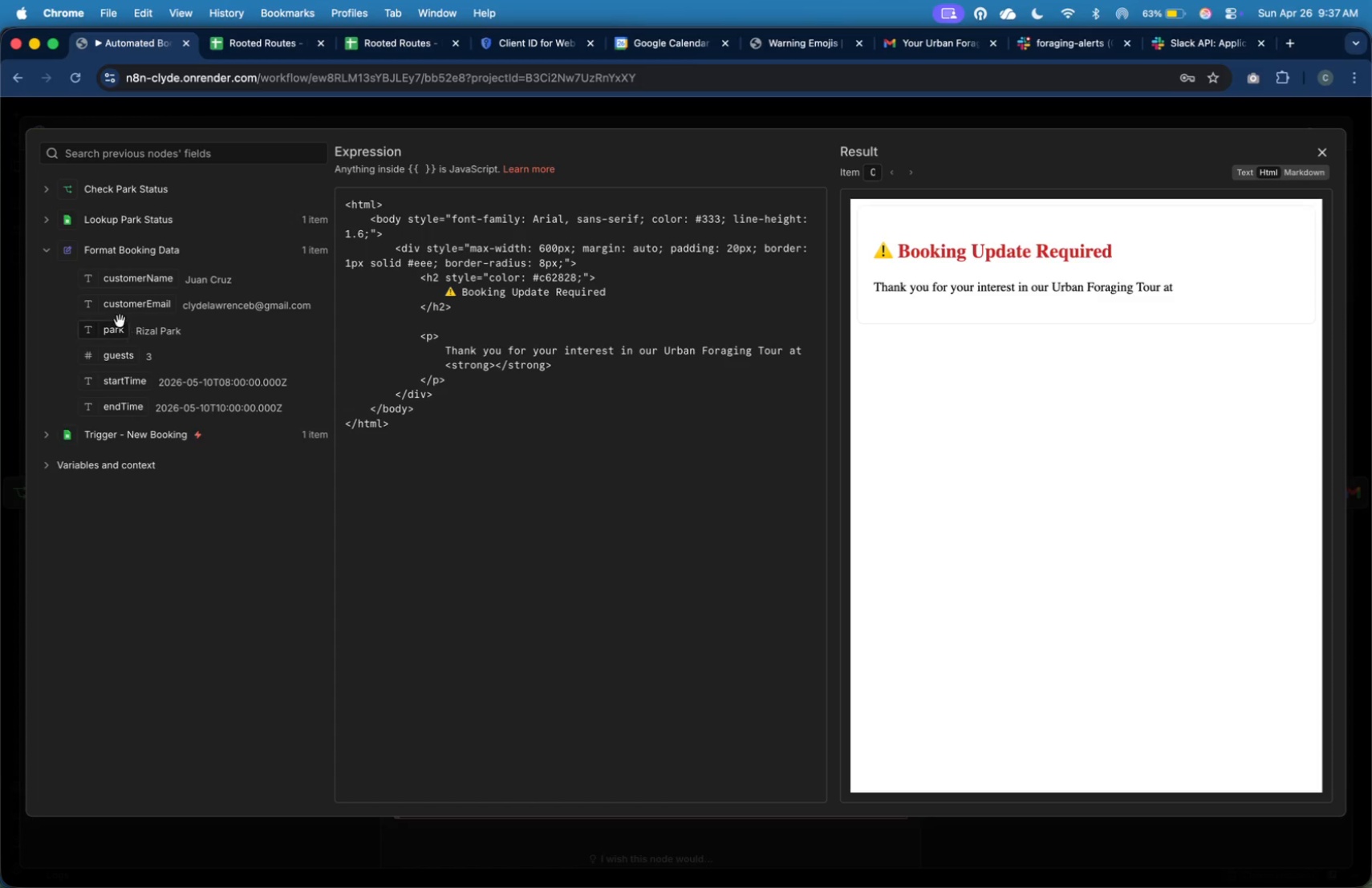 
left_click_drag(start_coordinate=[116, 328], to_coordinate=[497, 370])
 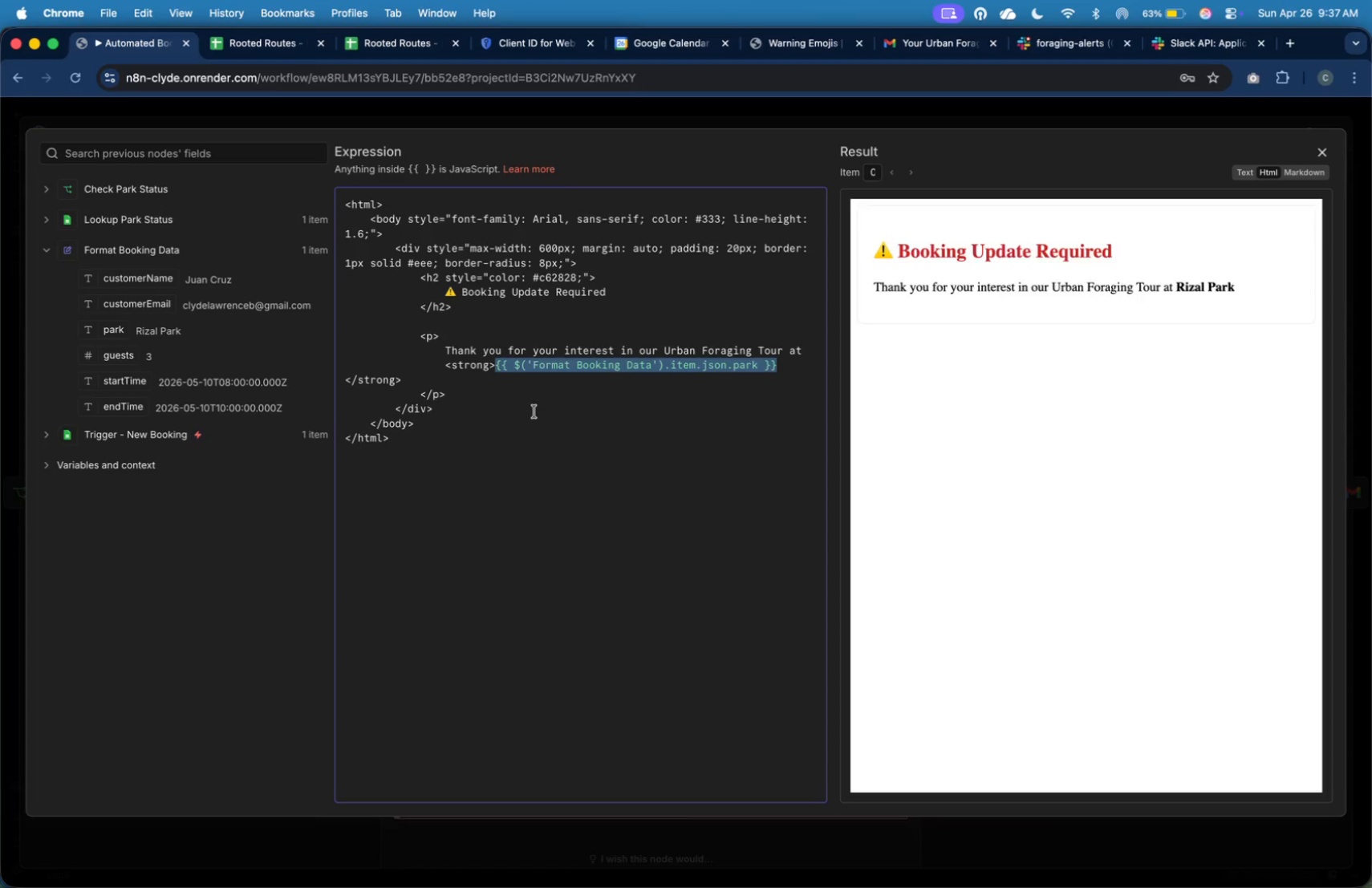 
left_click([534, 412])
 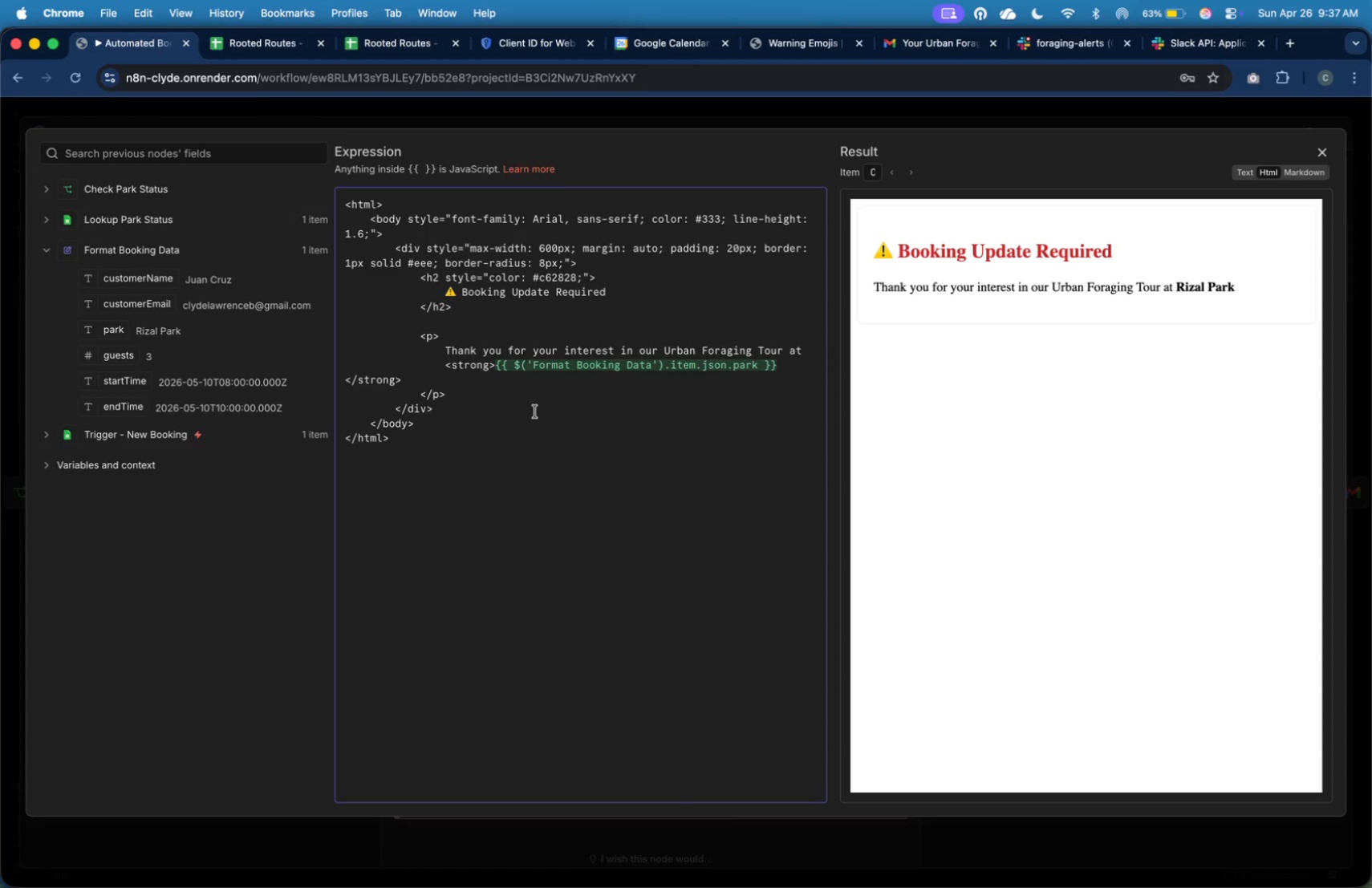 
key(Meta+A)
 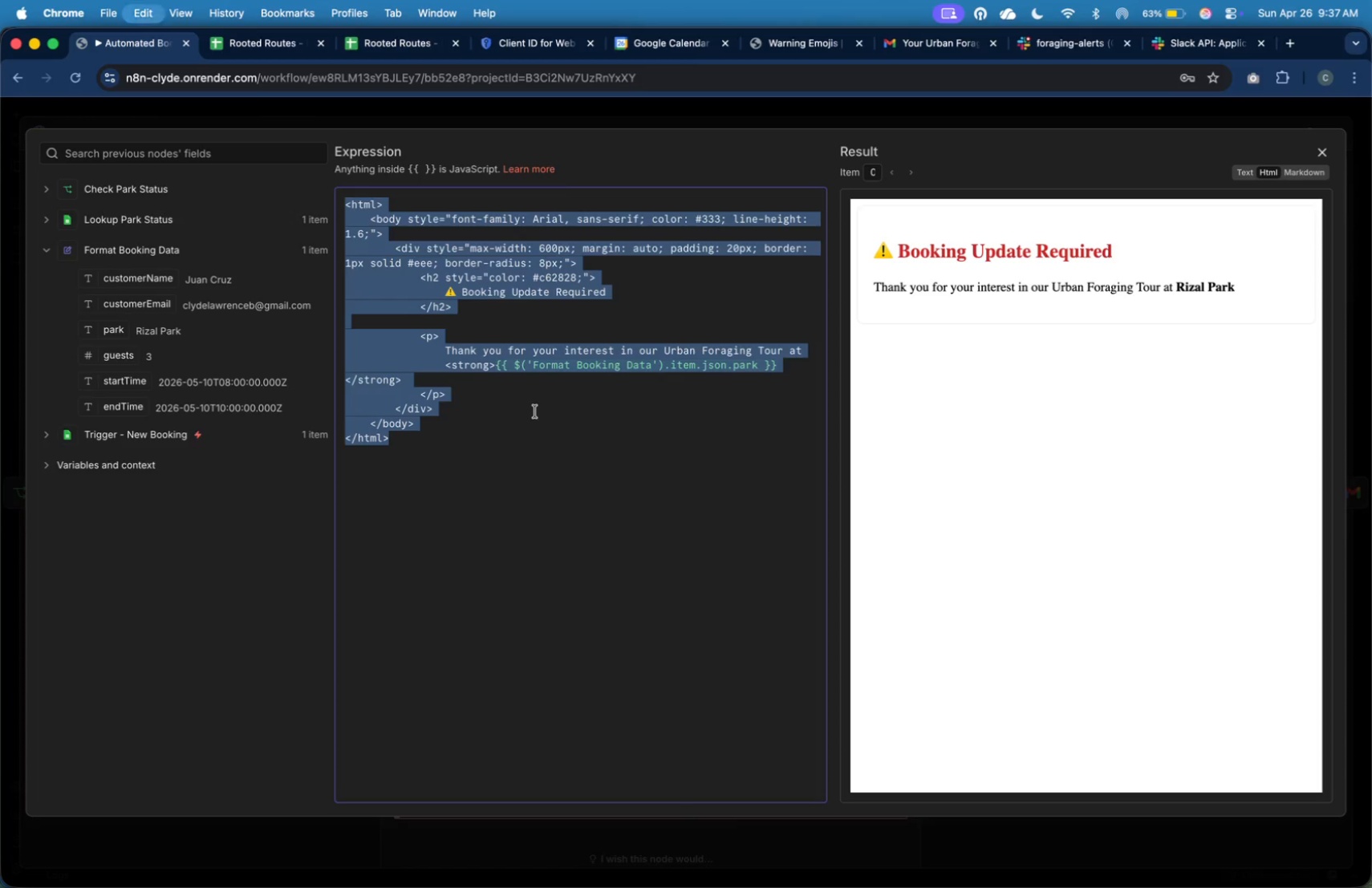 
key(Meta+C)
 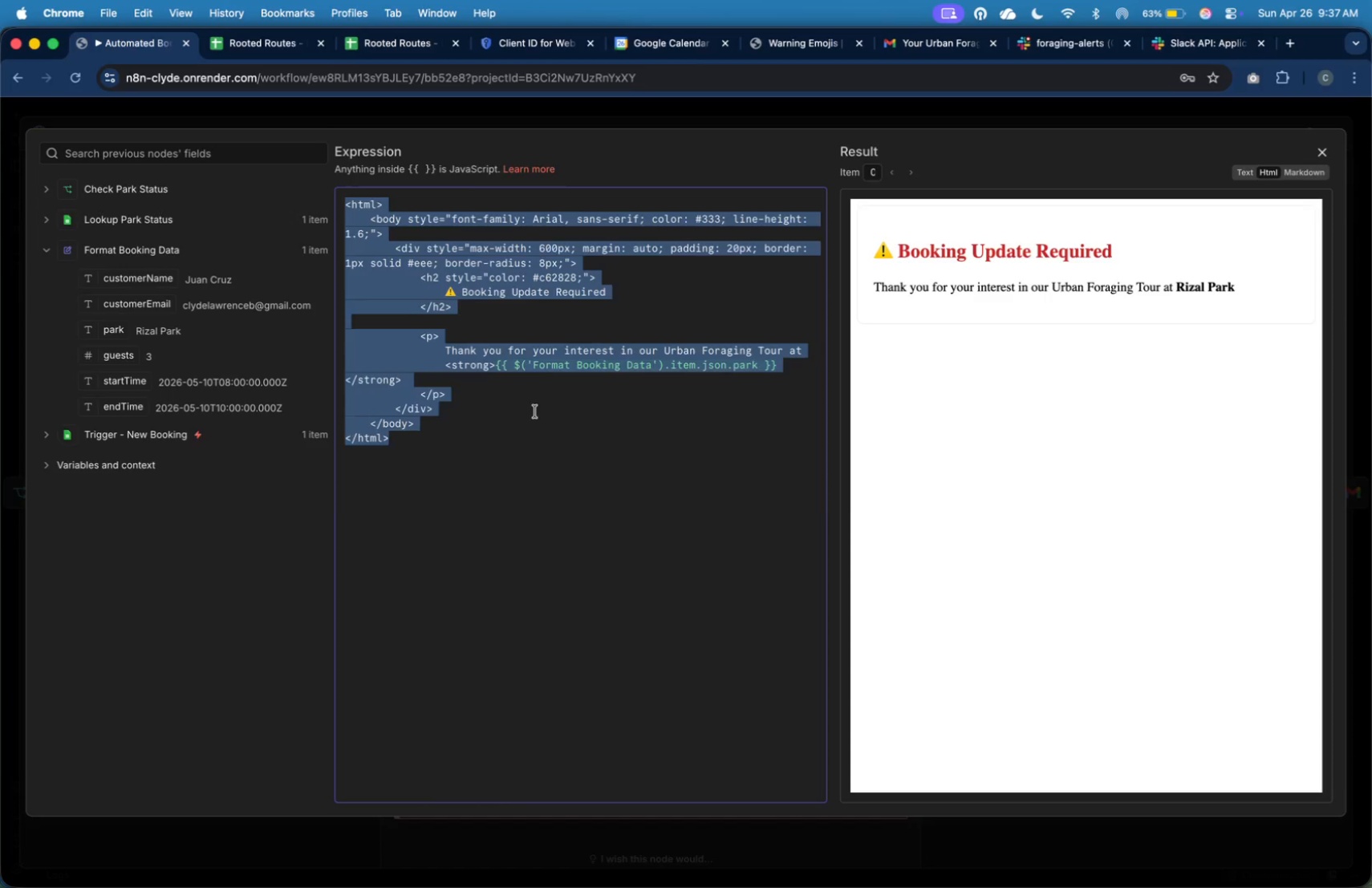 
key(Meta+Tab)
 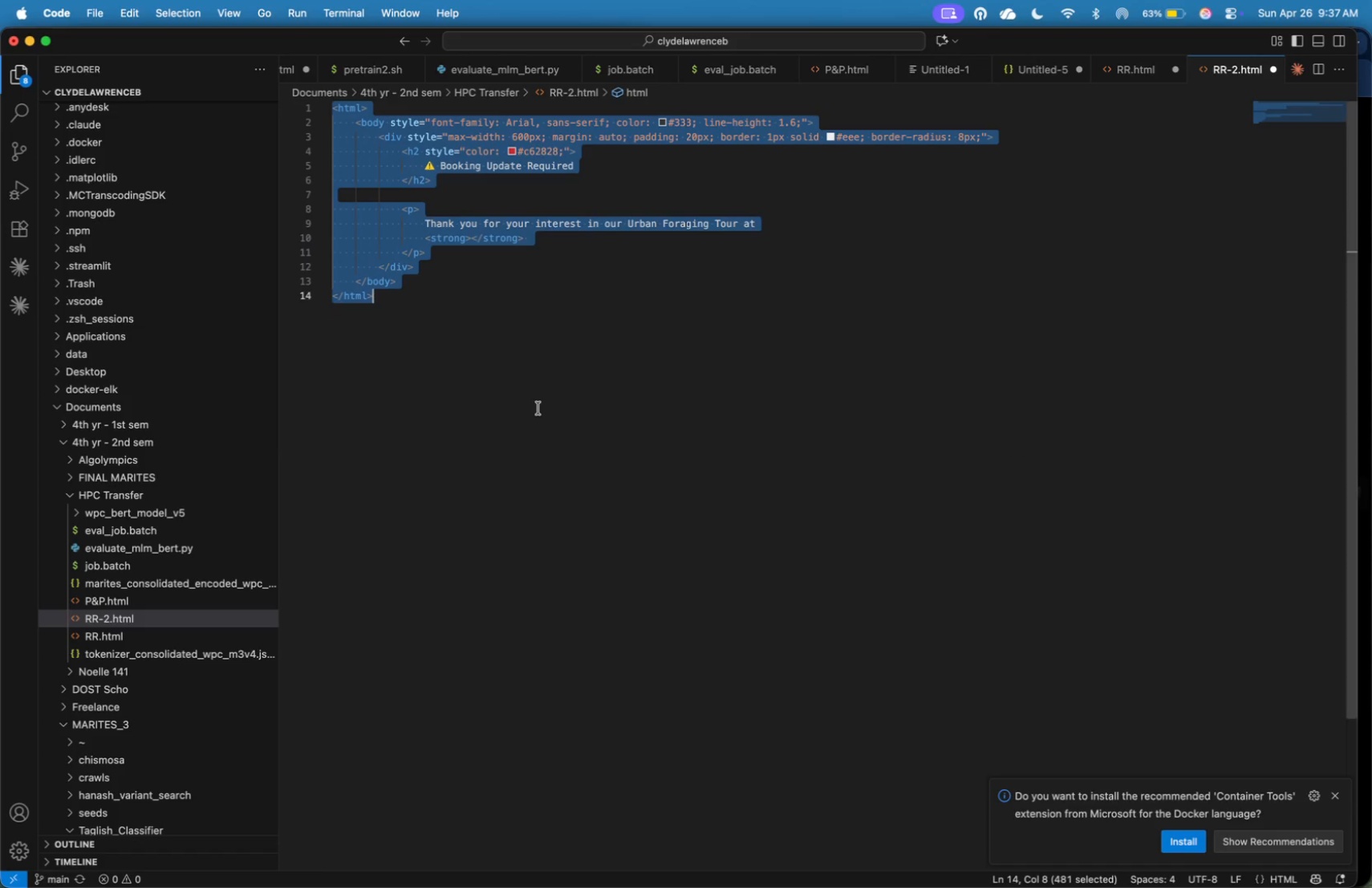 
key(Meta+V)
 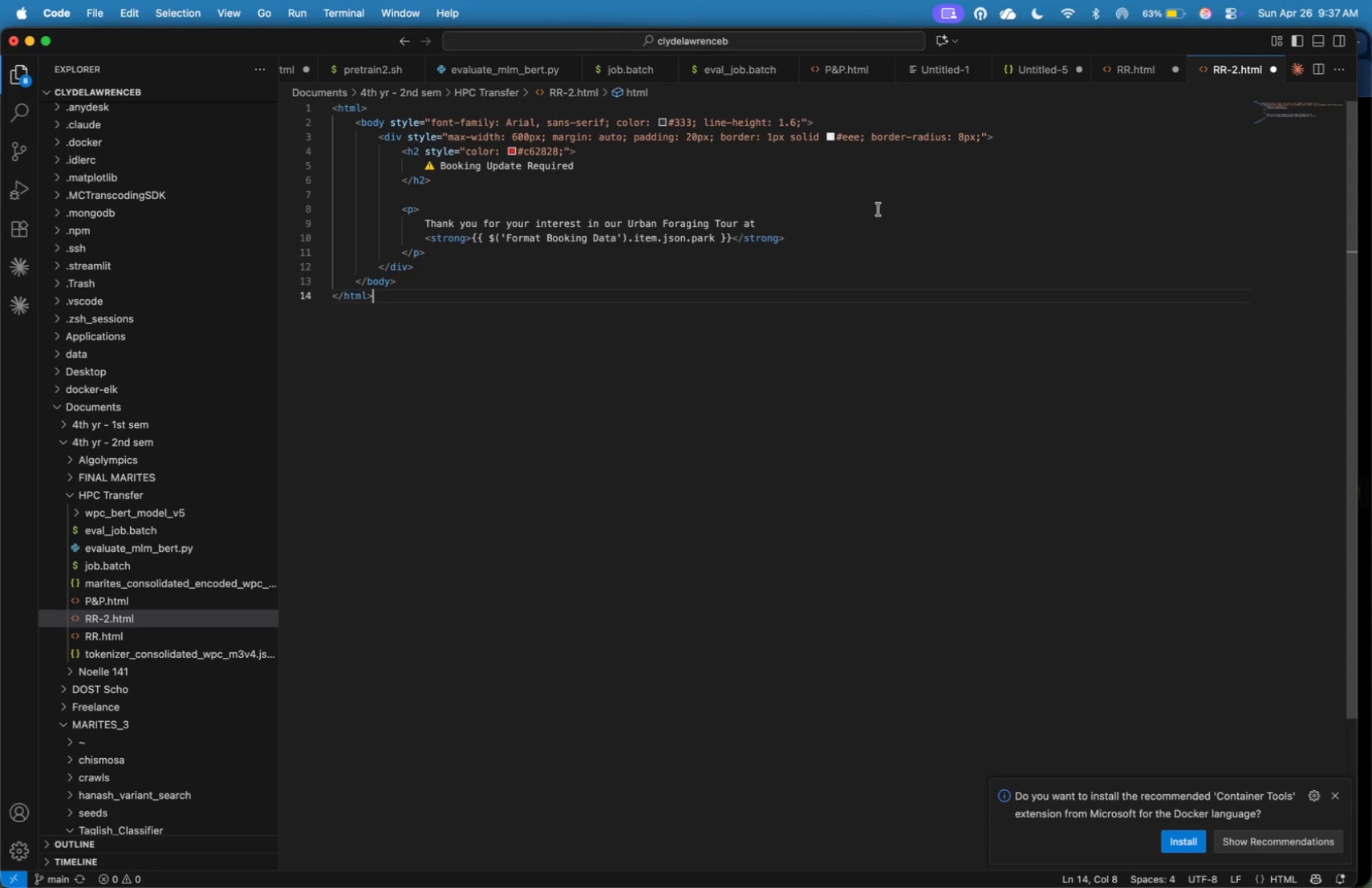 
left_click([867, 234])
 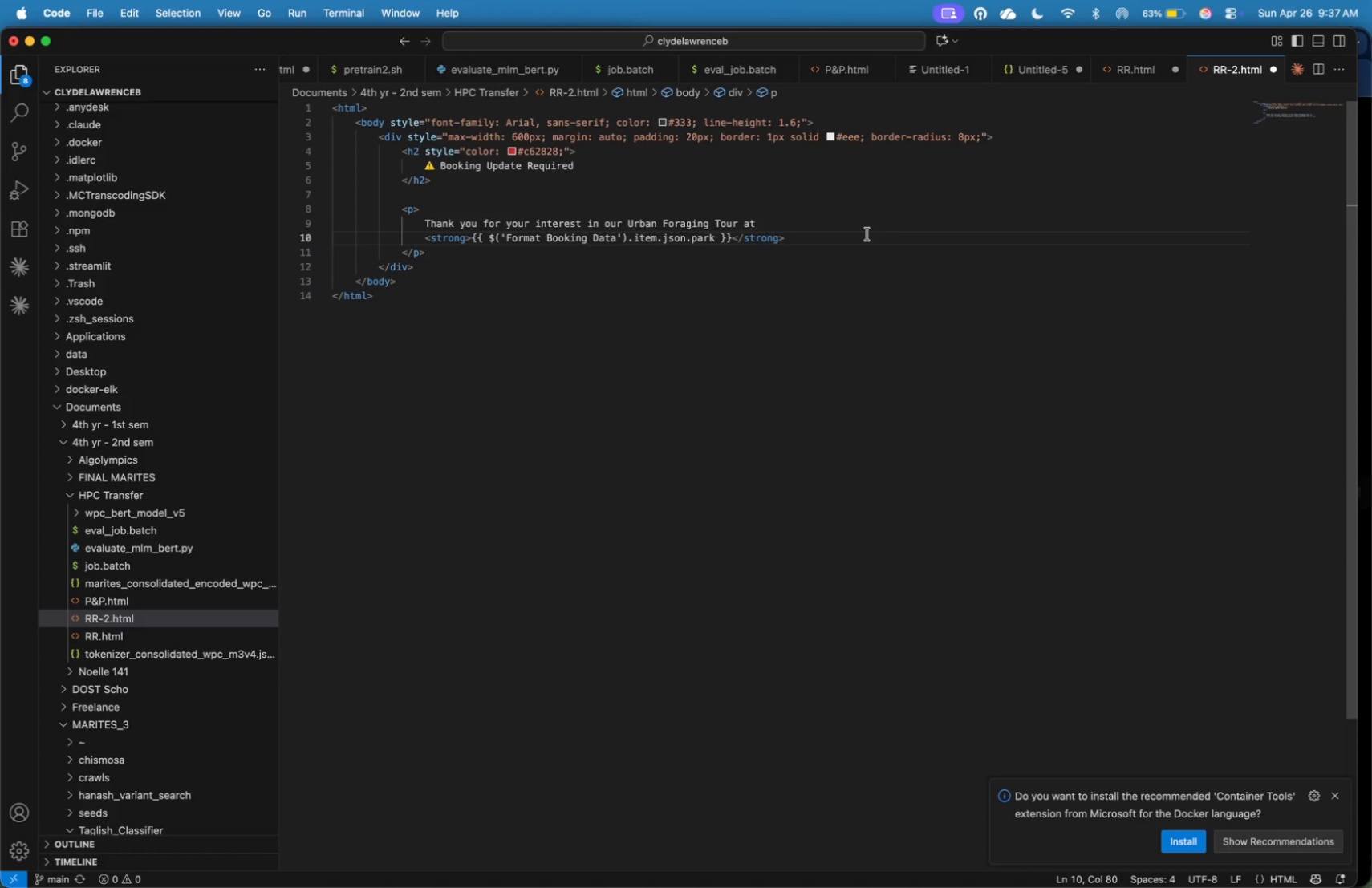 
key(Backspace)
 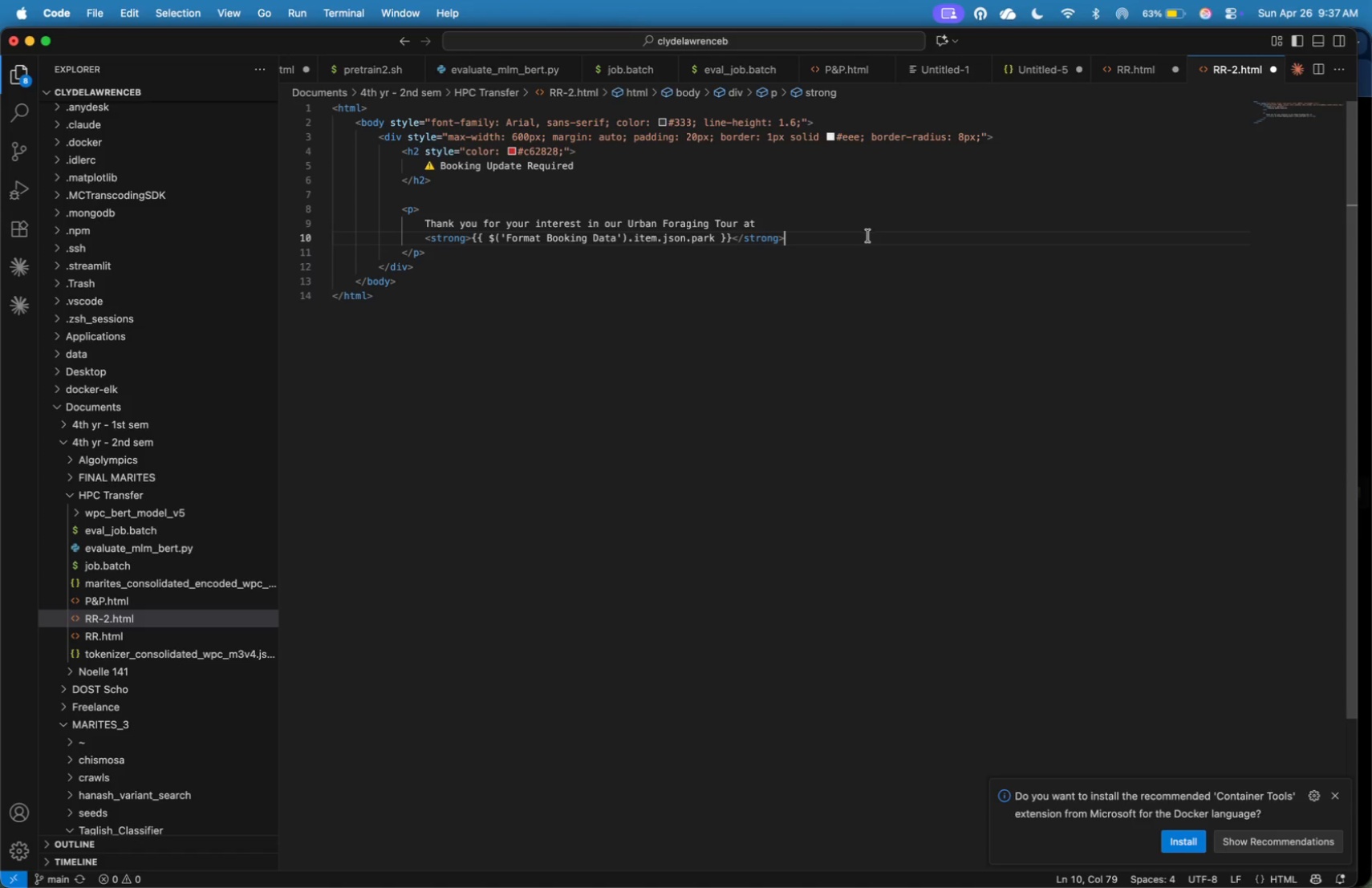 
key(Period)
 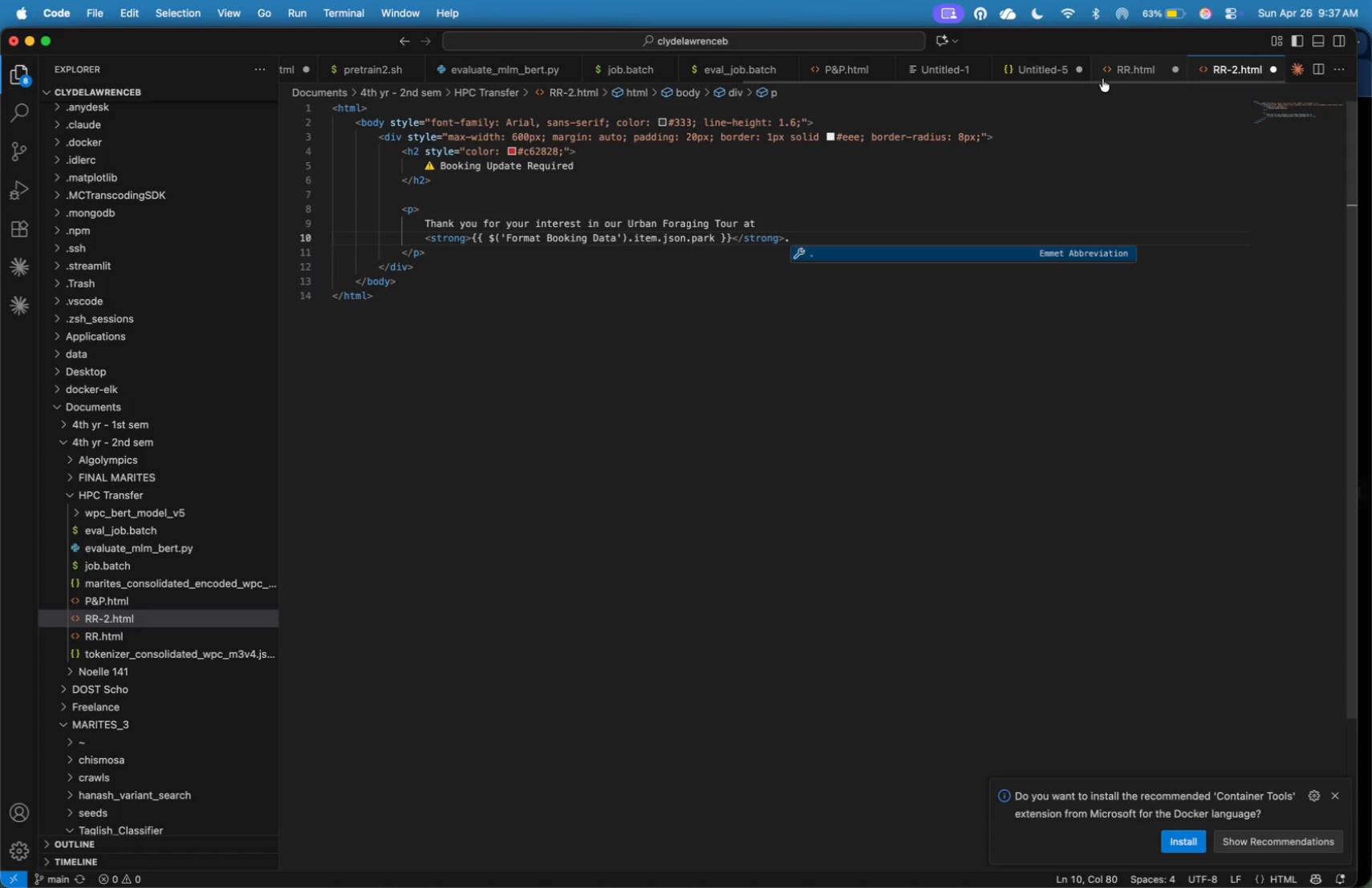 
left_click([1111, 76])
 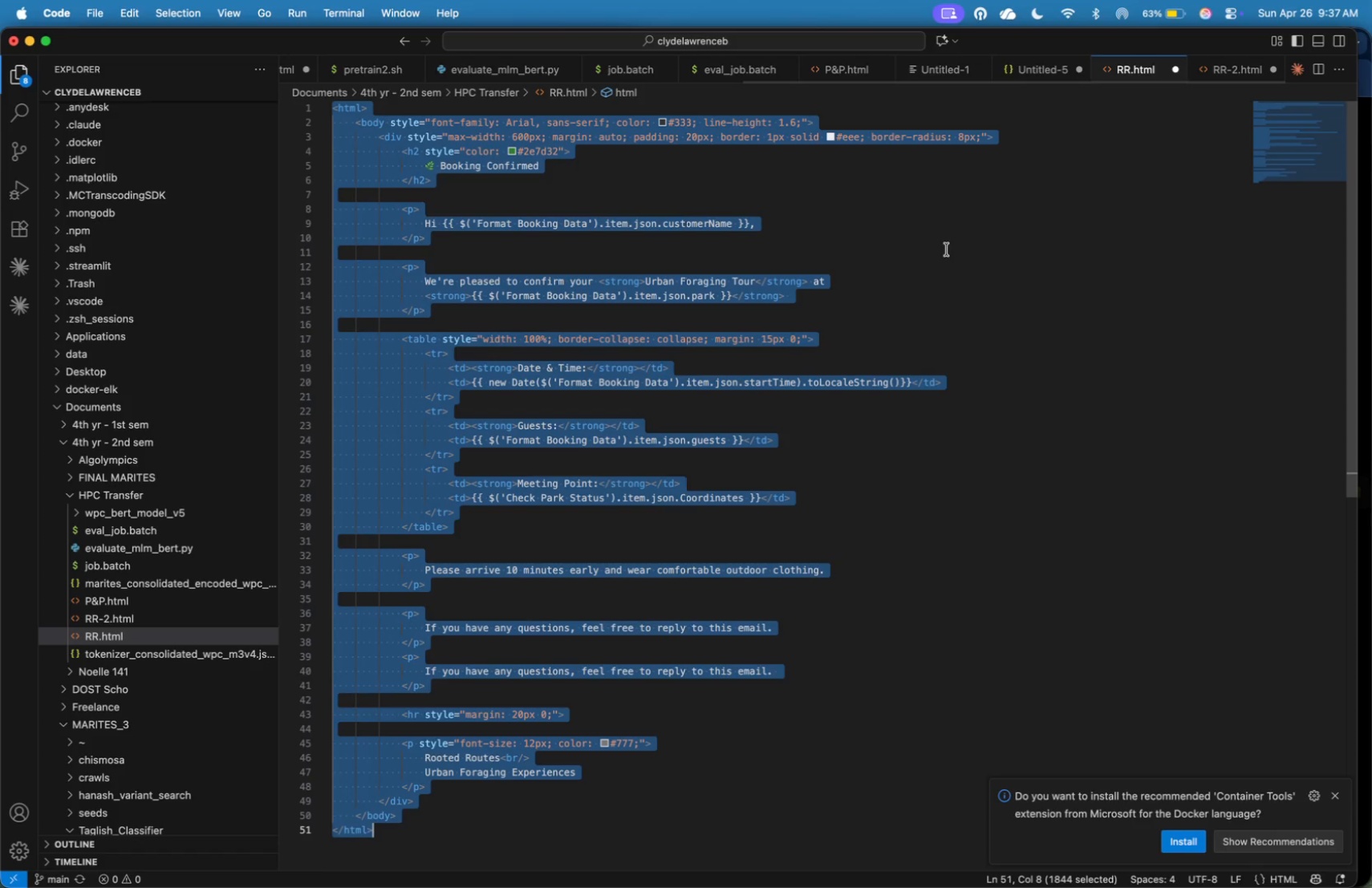 
left_click([940, 263])
 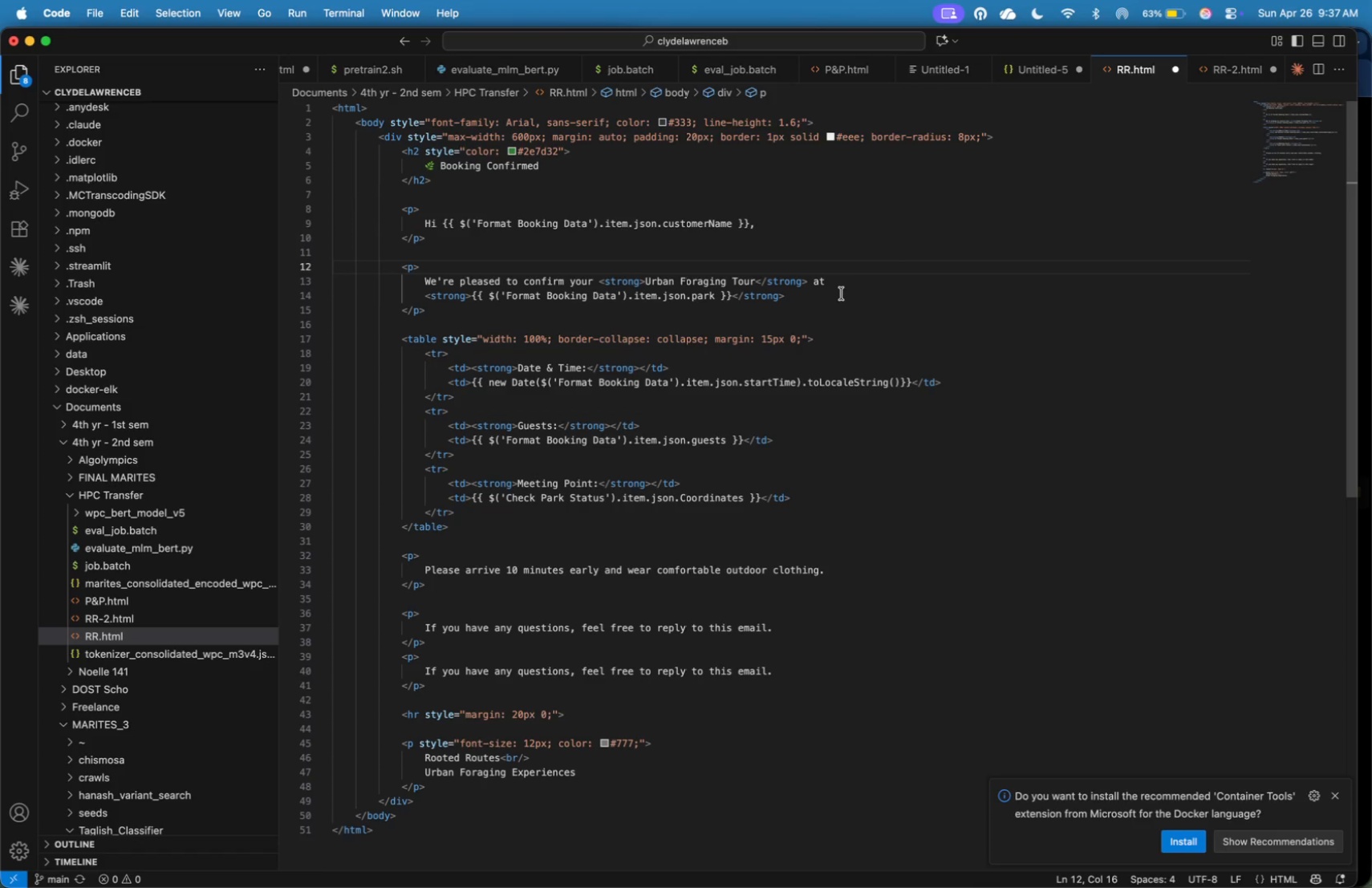 
left_click([838, 296])
 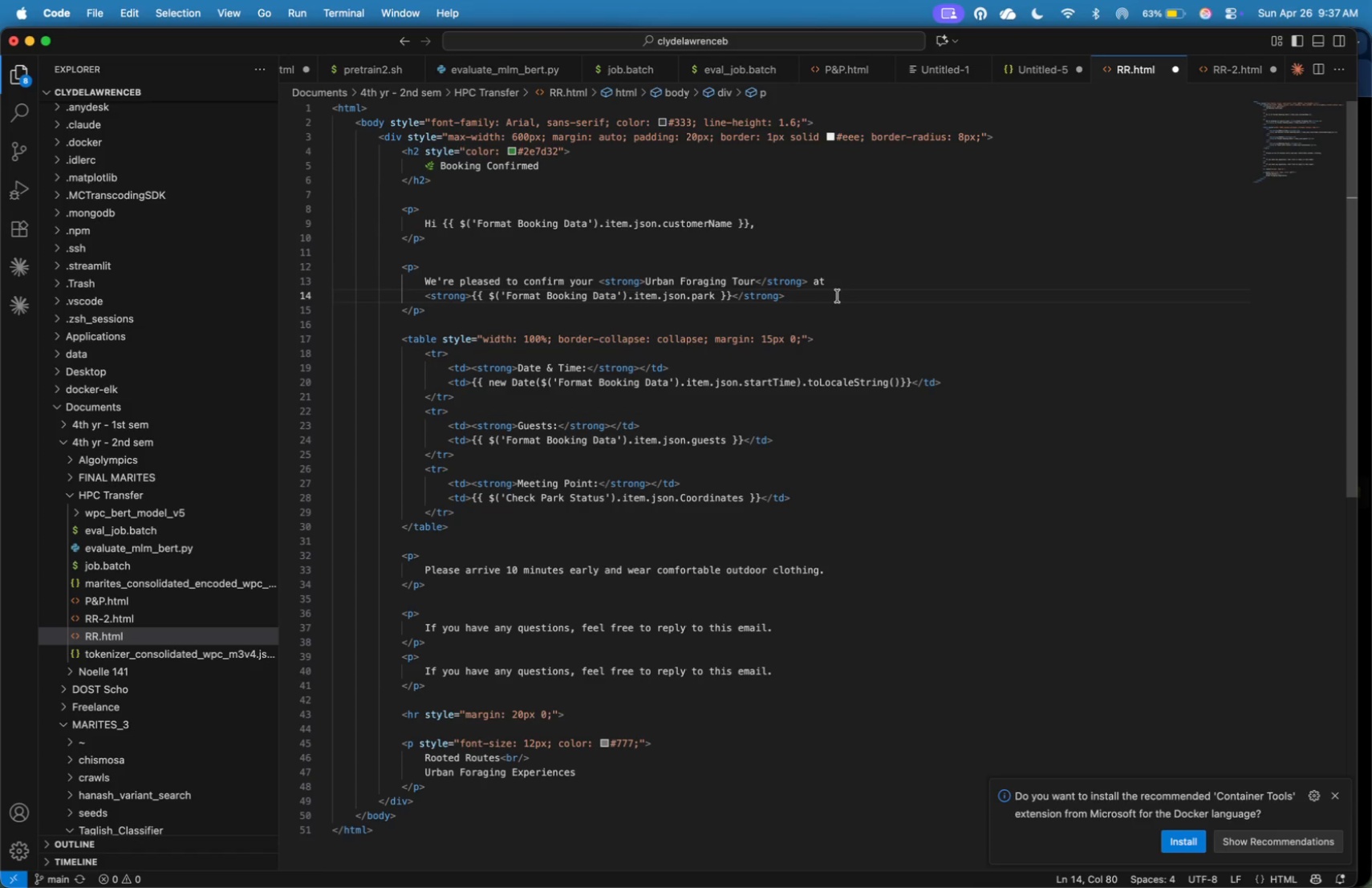 
key(Backspace)
 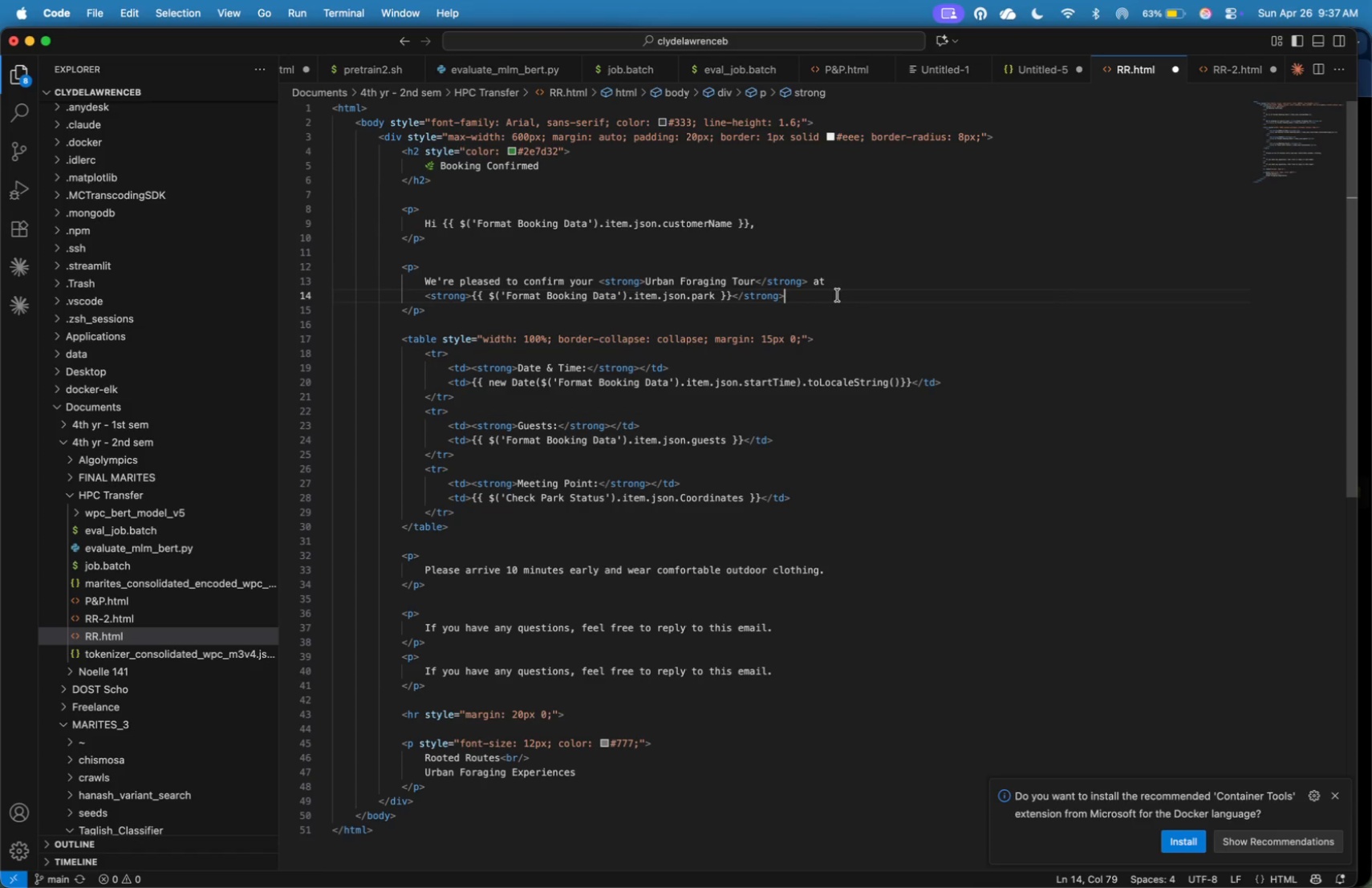 
key(Period)
 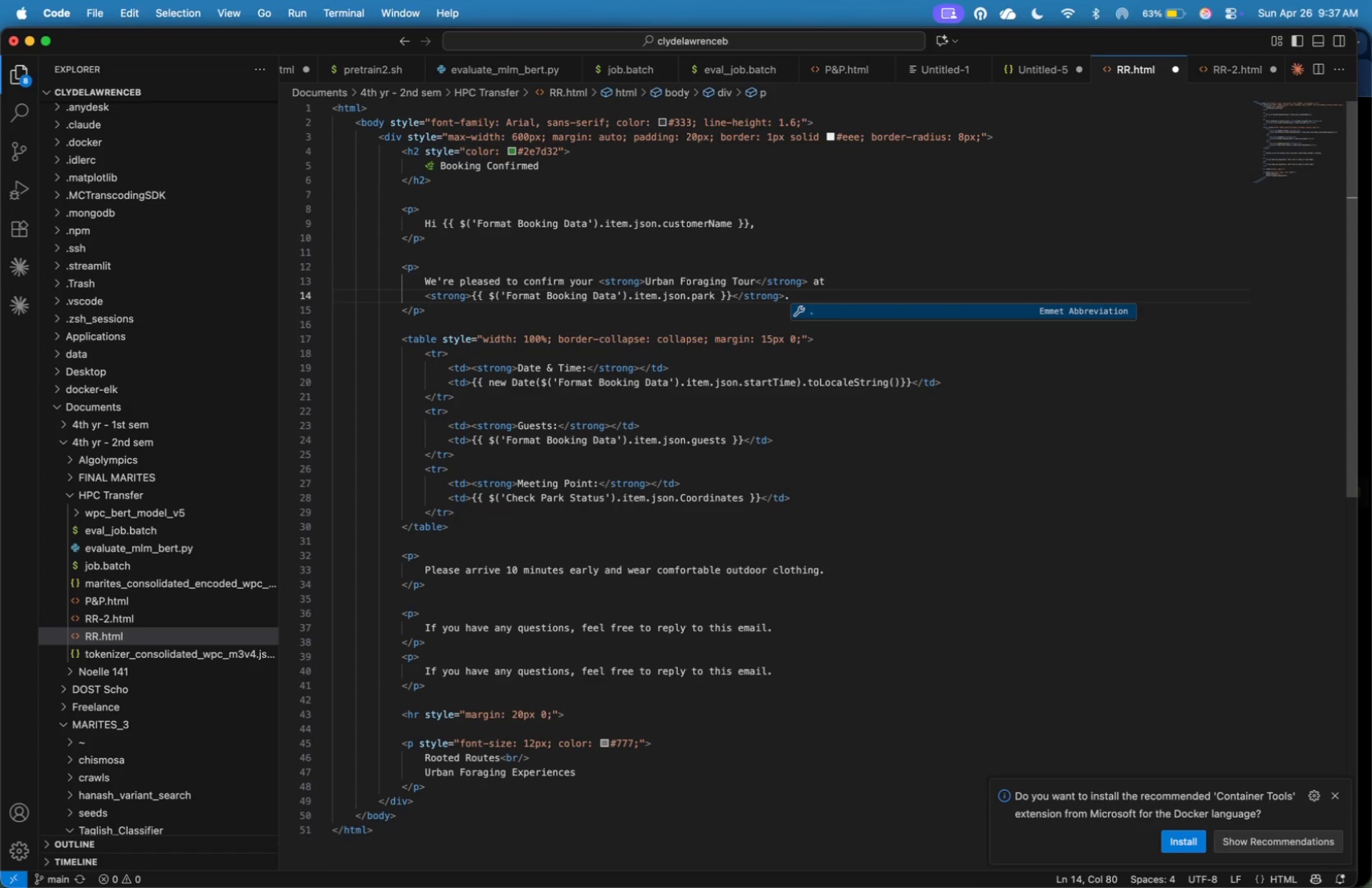 
key(Meta+A)
 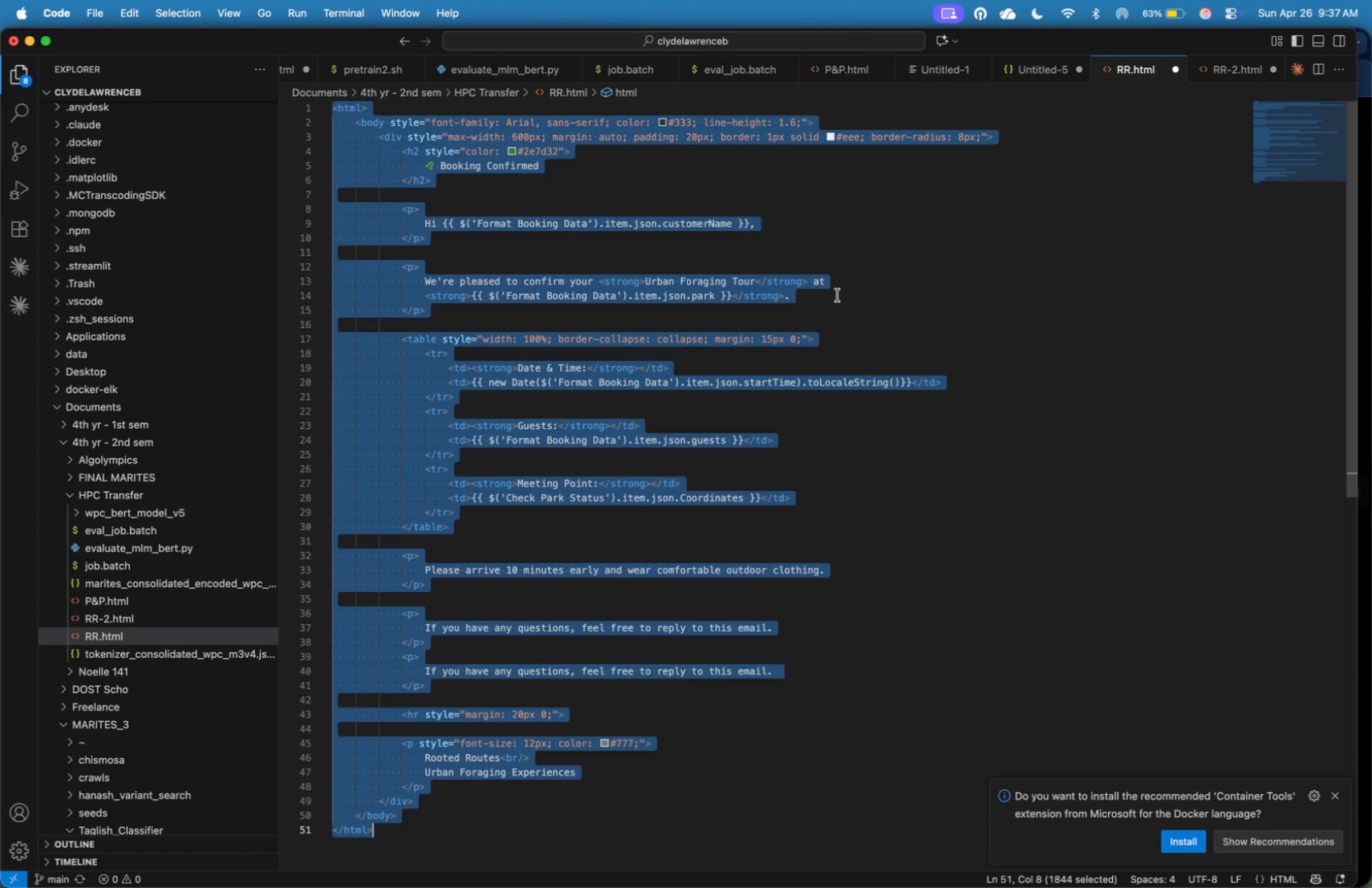 
key(Meta+C)
 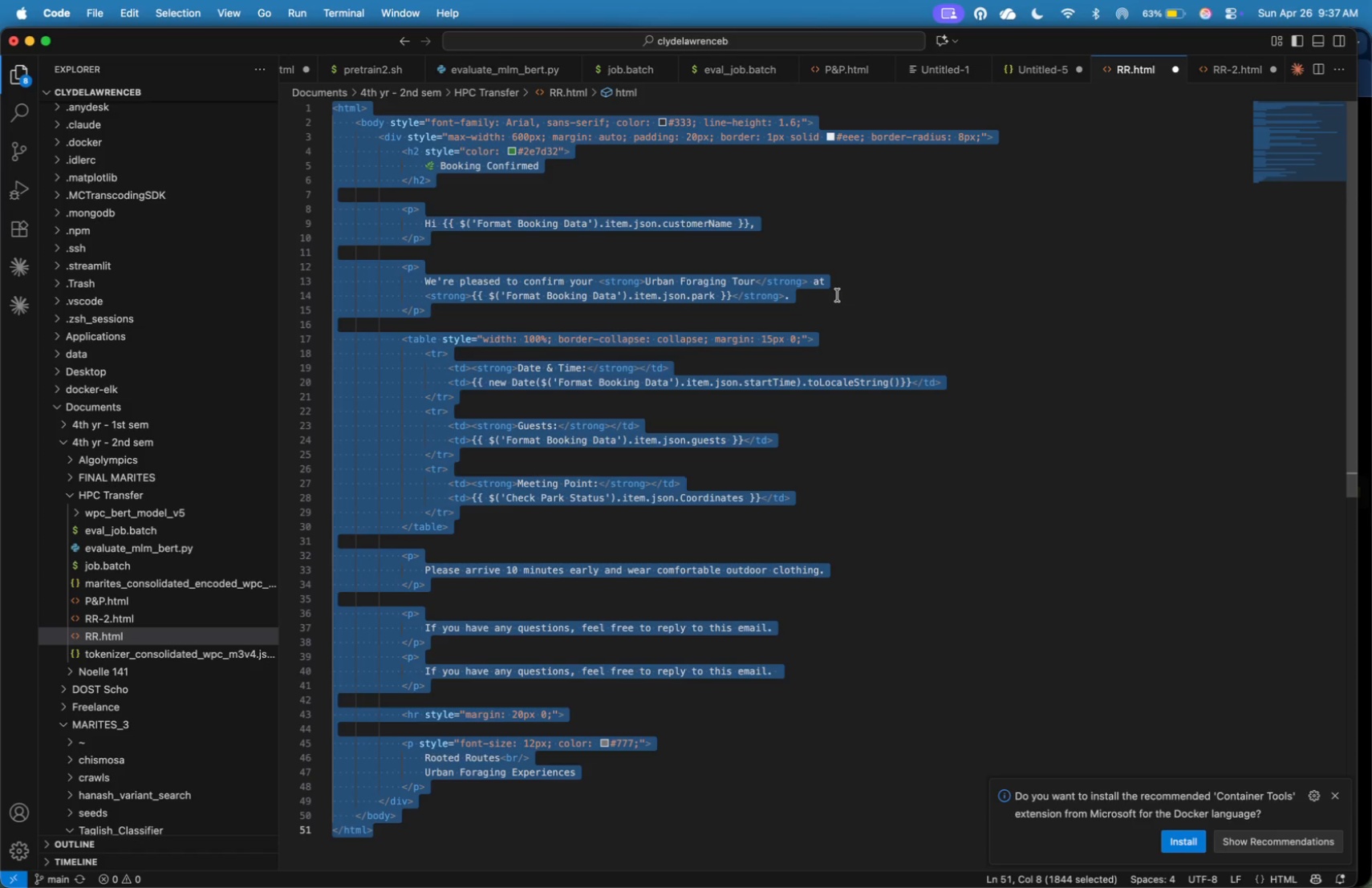 
key(Meta+Tab)
 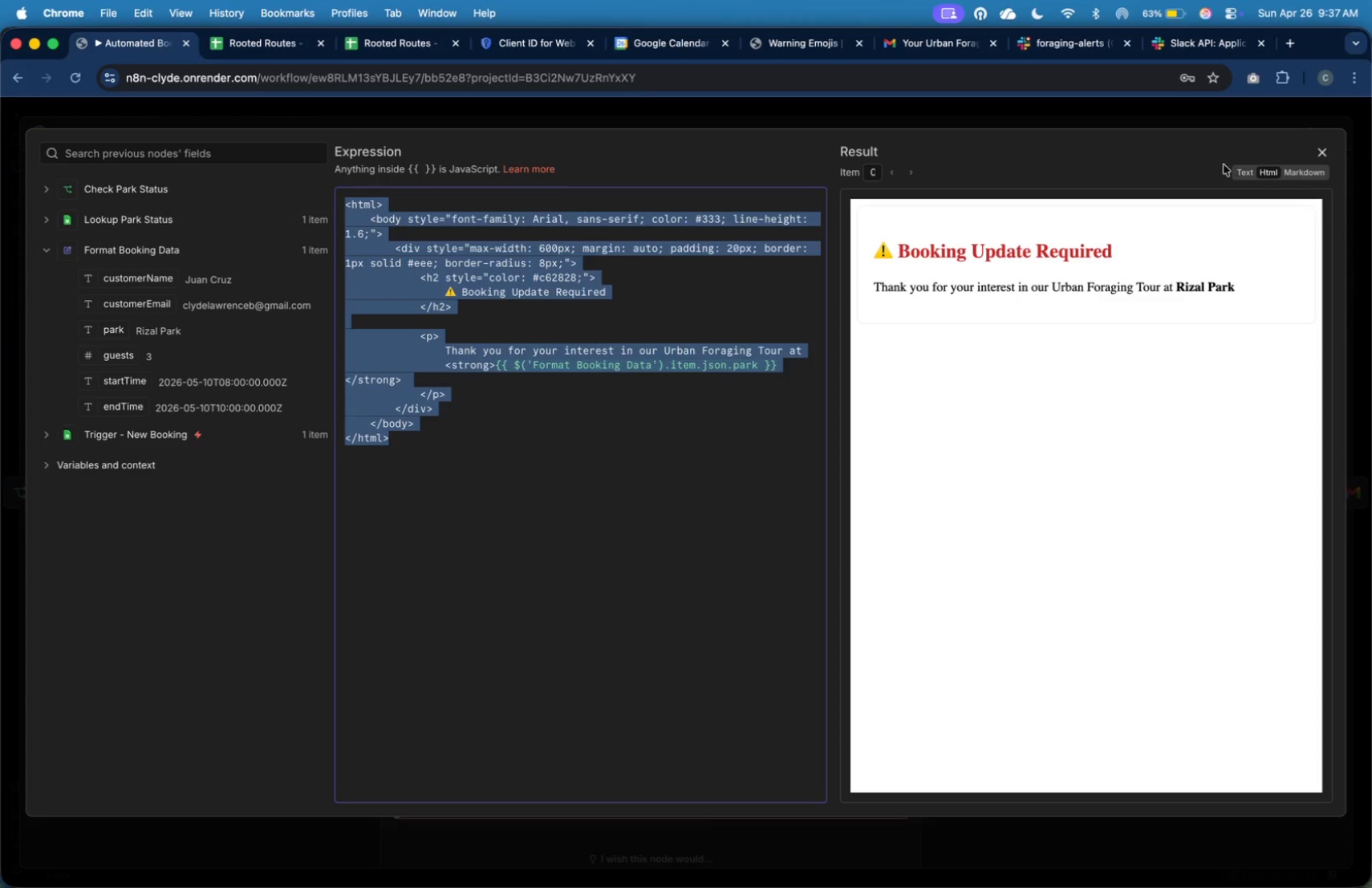 
left_click([1329, 148])
 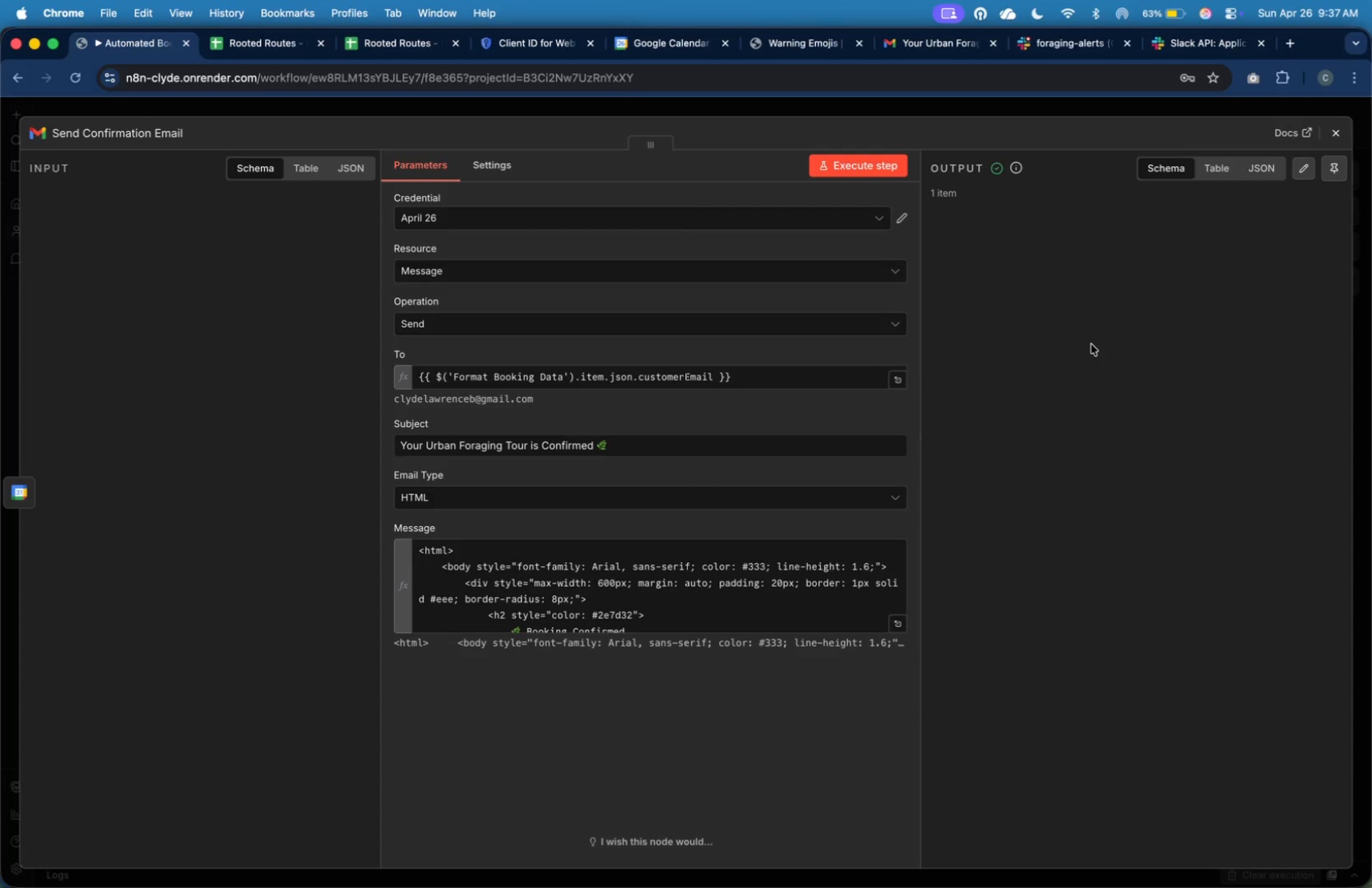 
left_click([783, 579])
 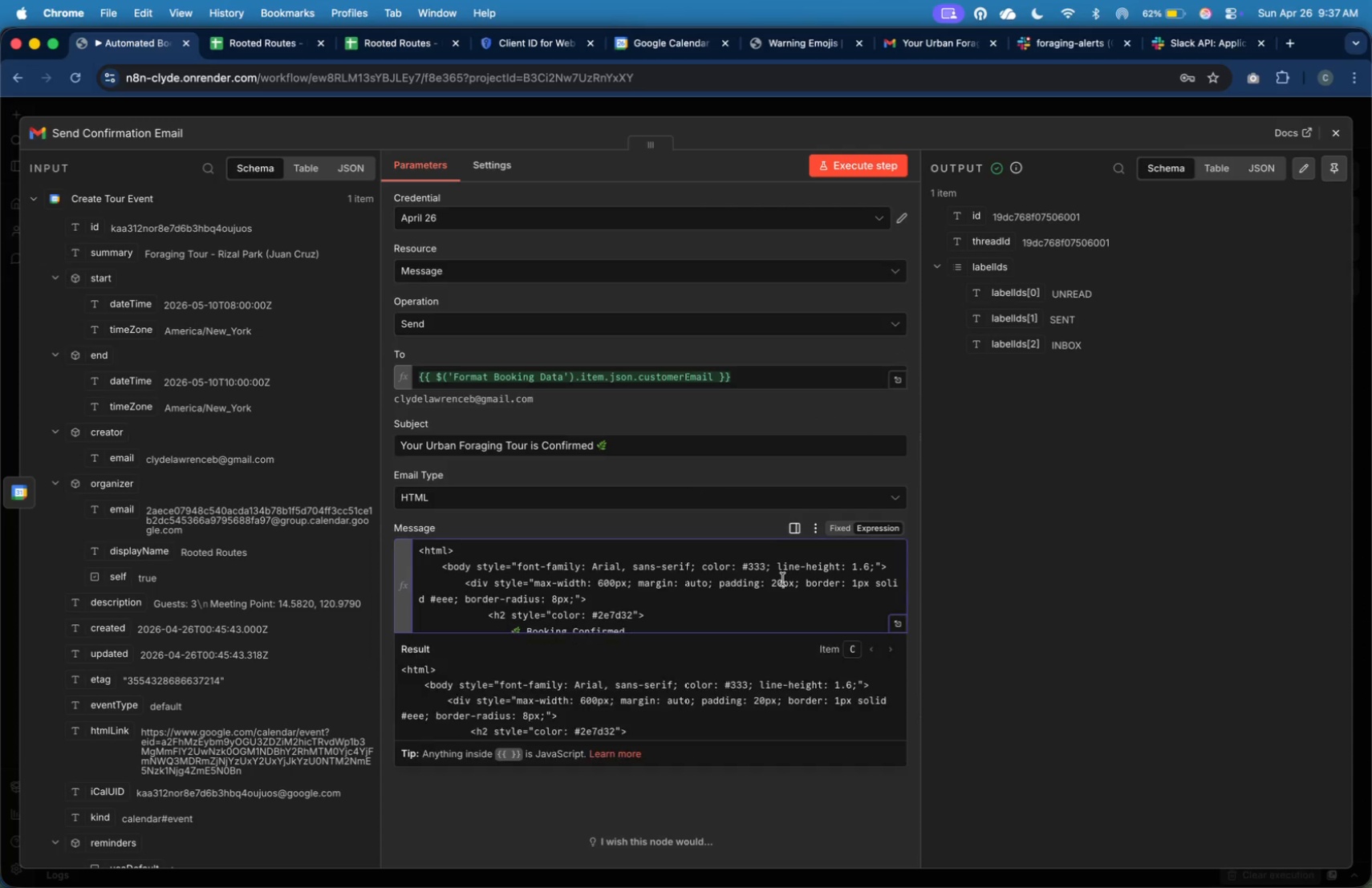 
key(Meta+A)
 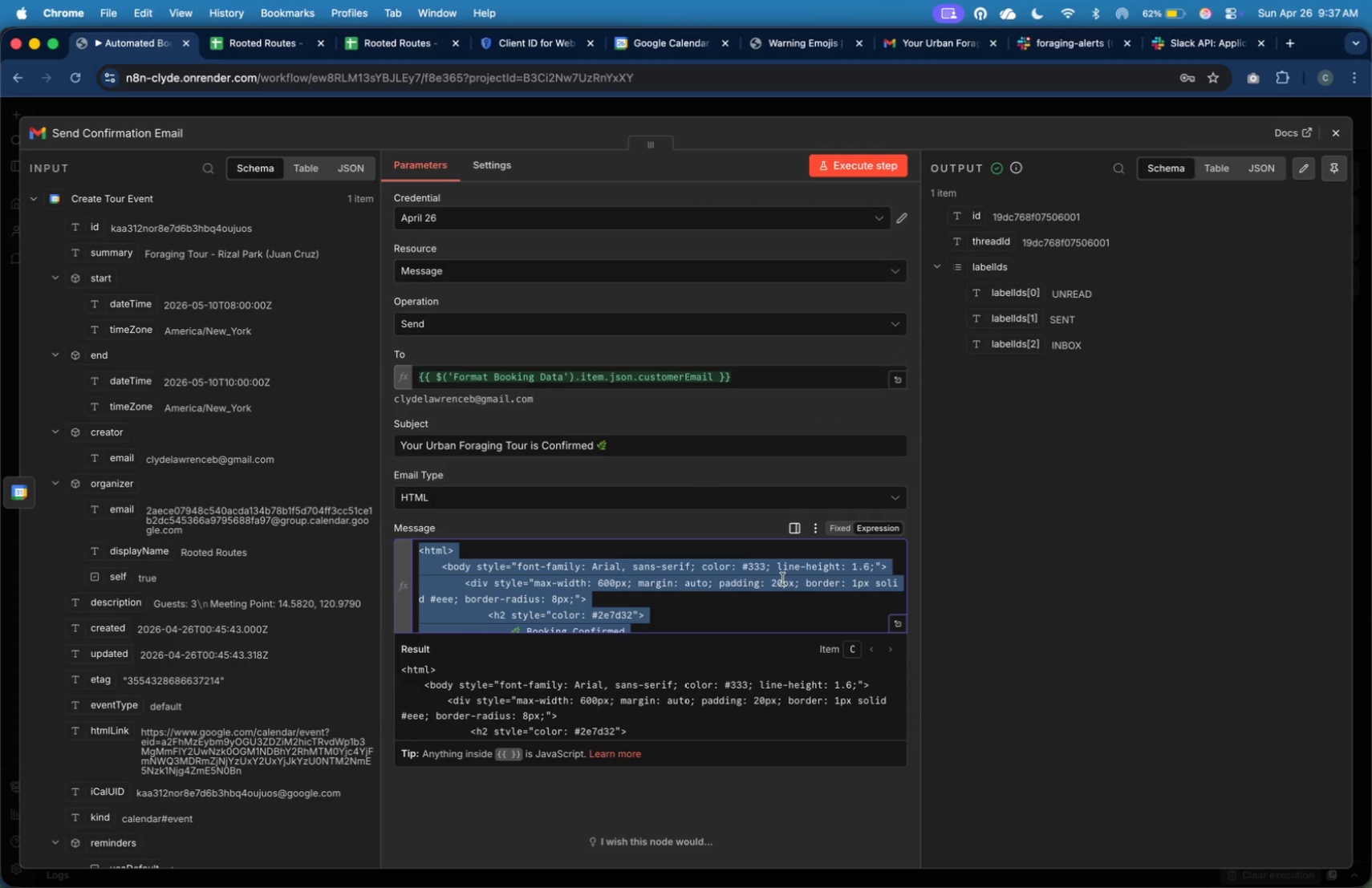 
key(Meta+V)
 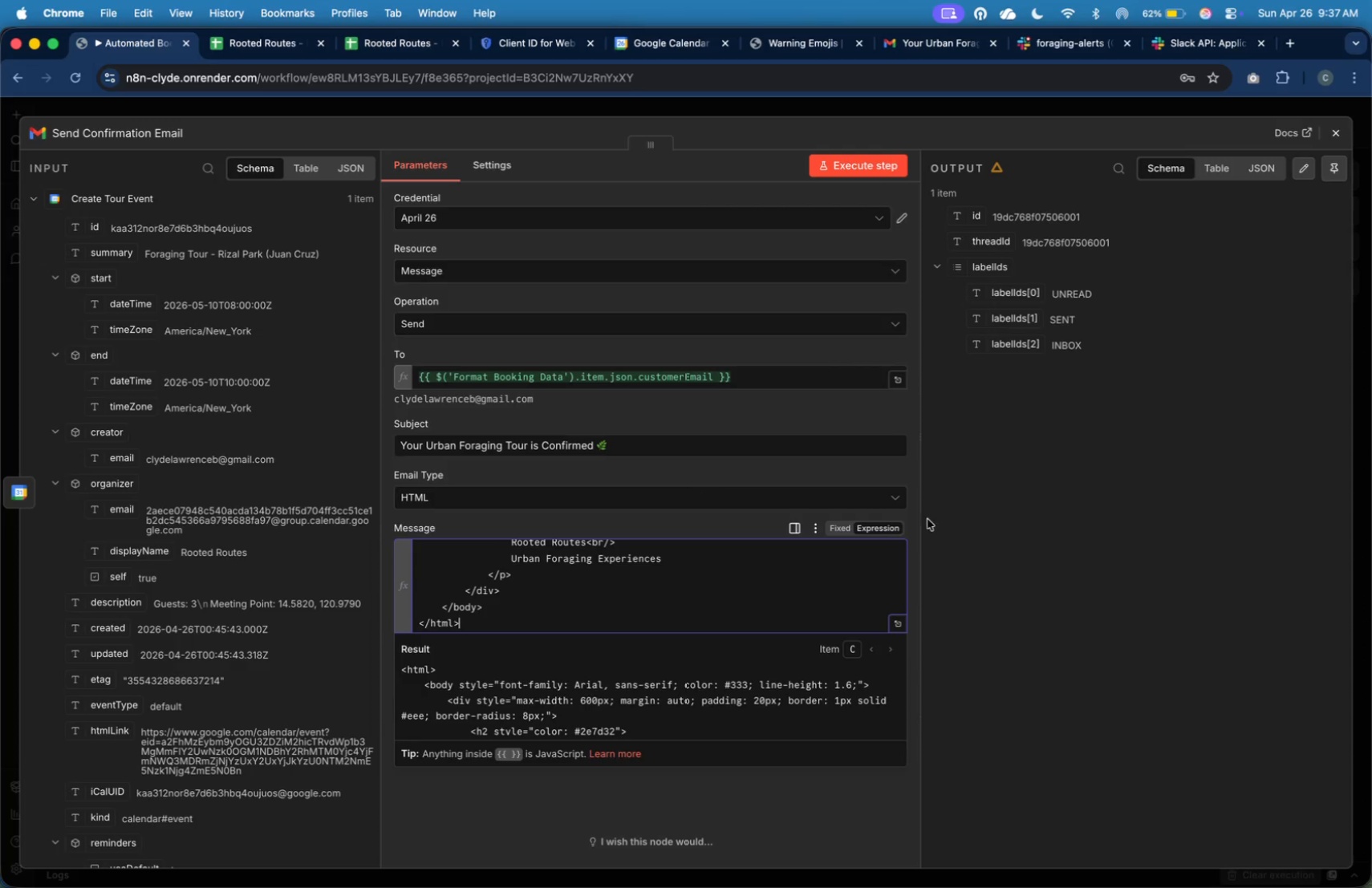 
left_click([899, 622])
 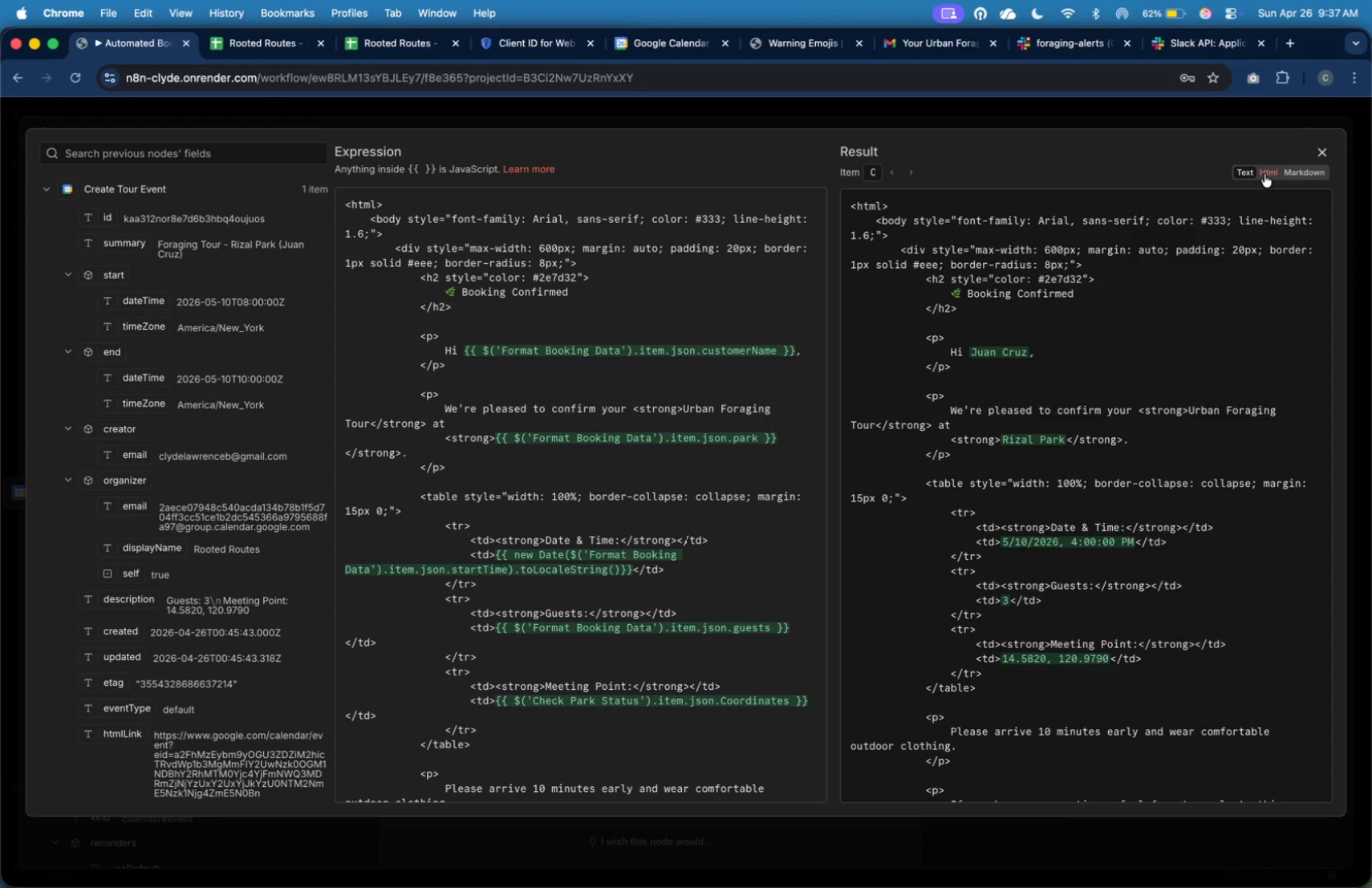 
mouse_move([1295, 167])
 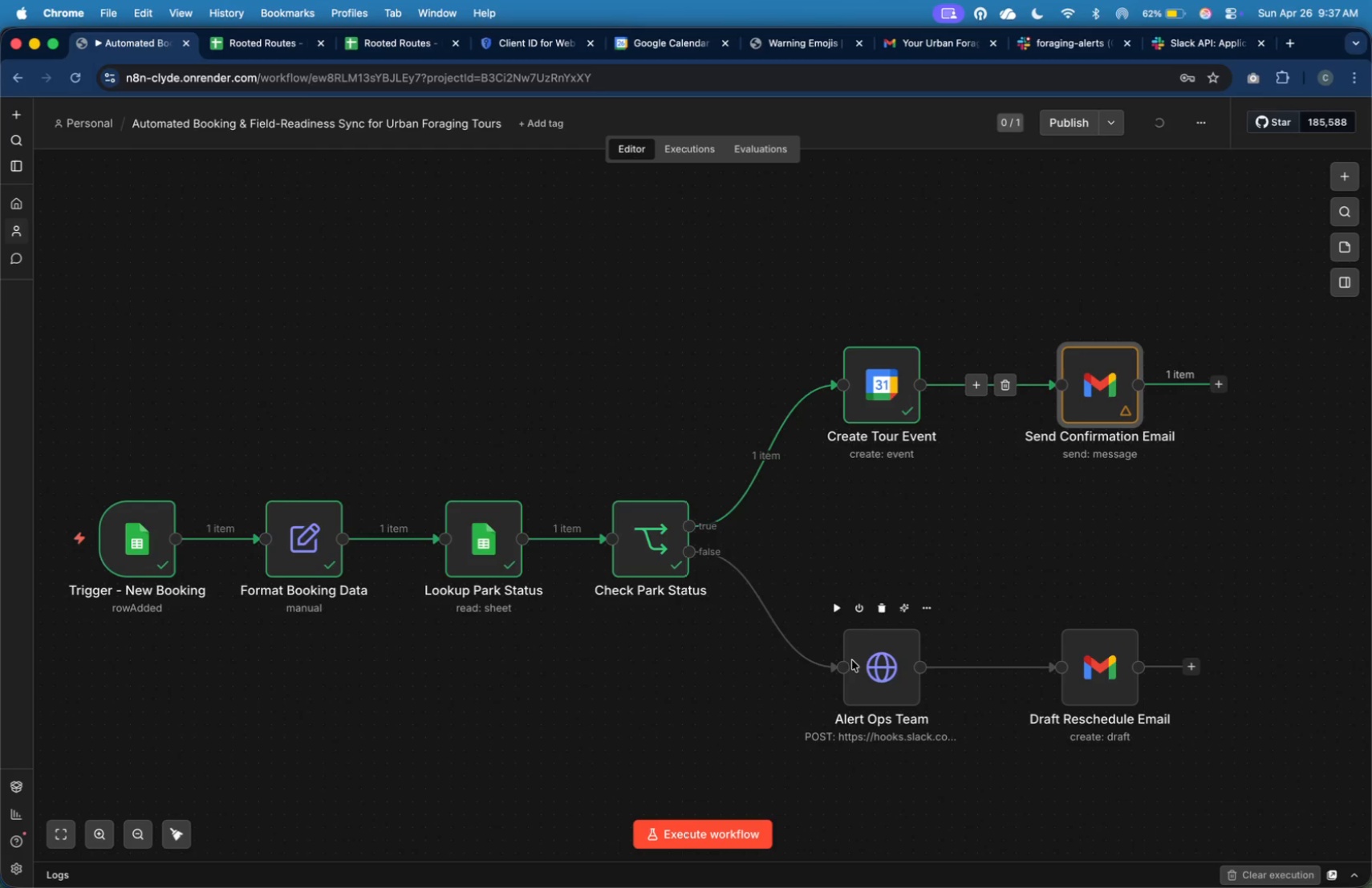 
double_click([853, 661])
 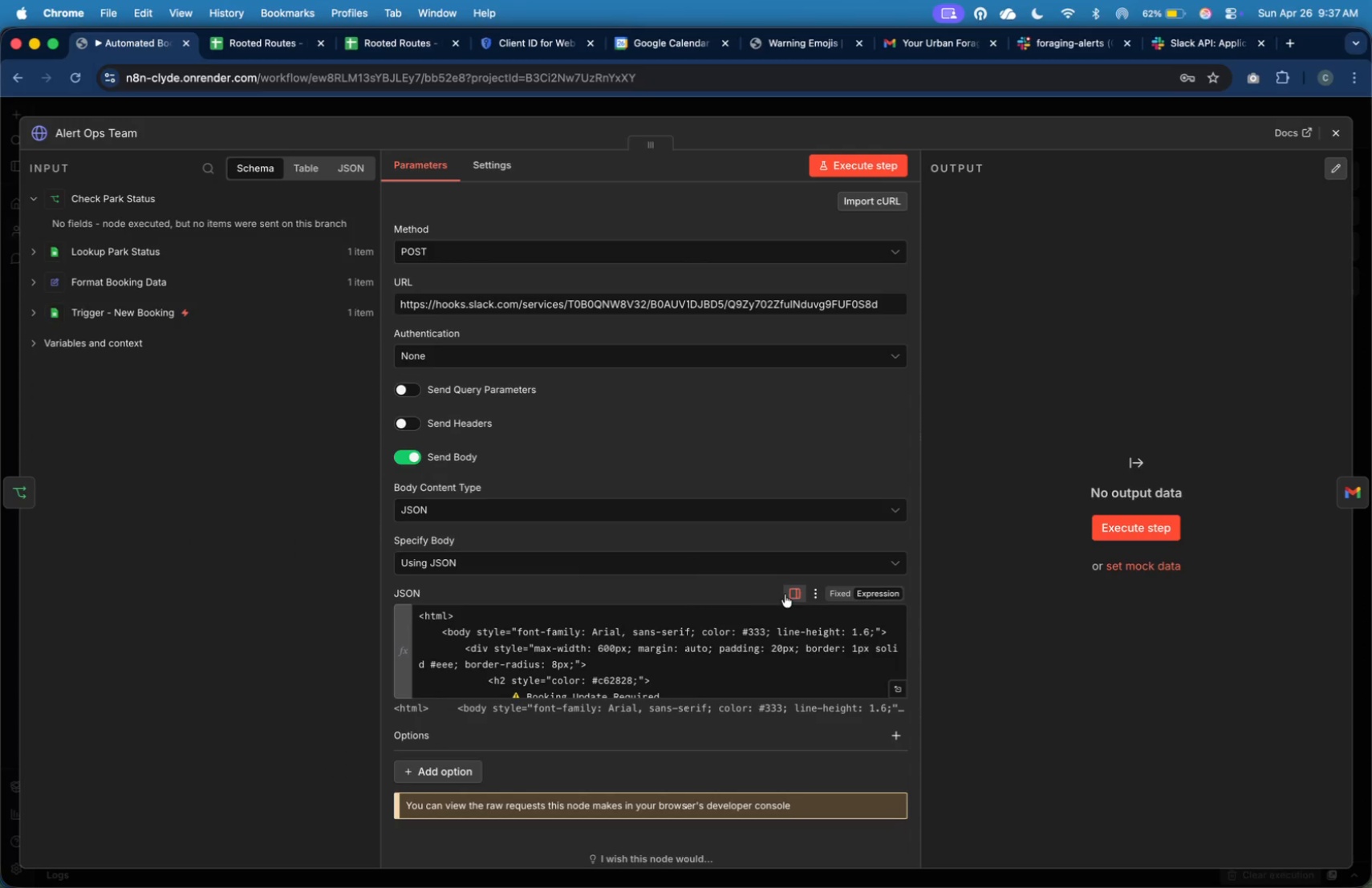 
left_click([776, 677])
 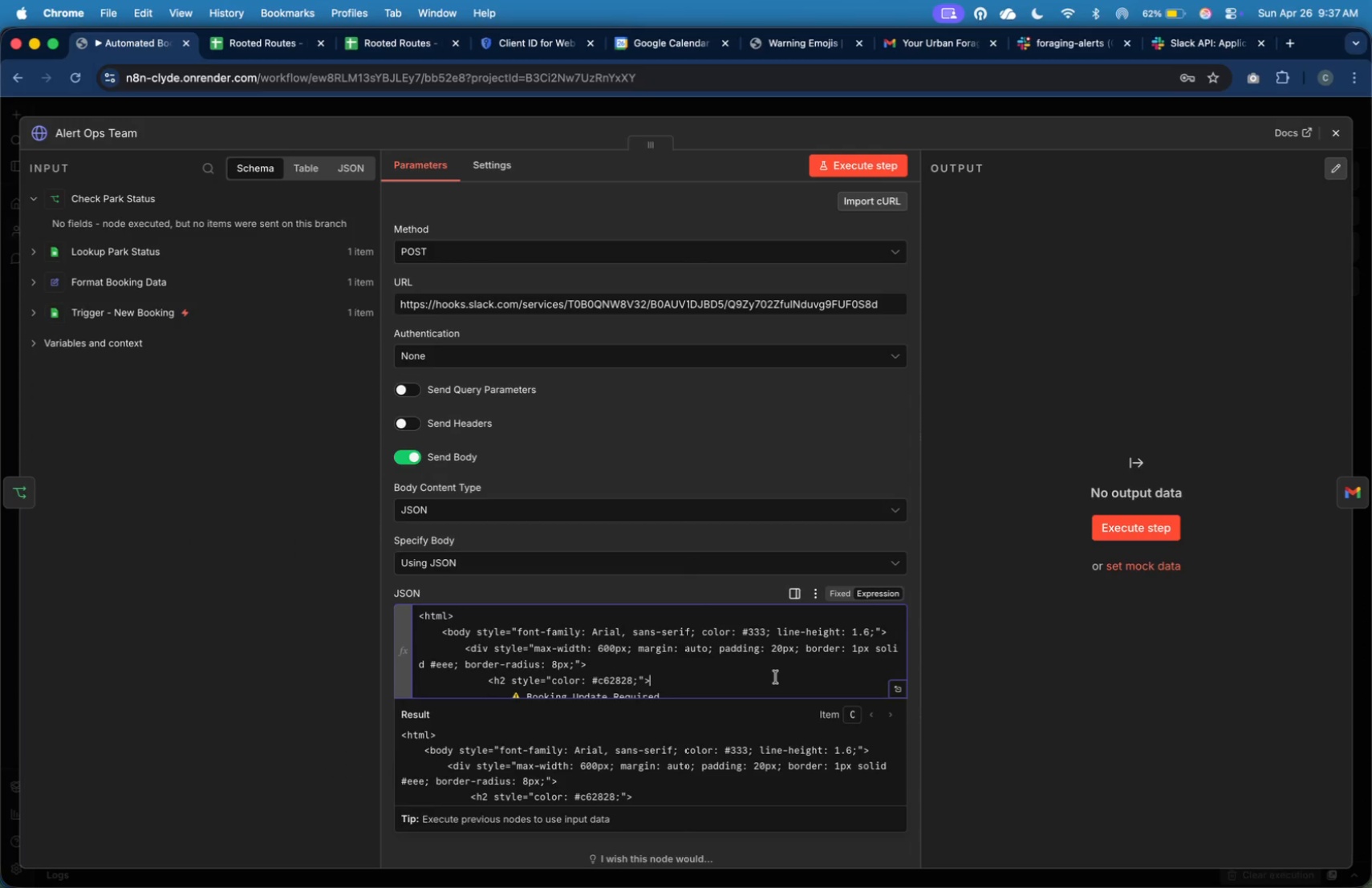 
key(Meta+A)
 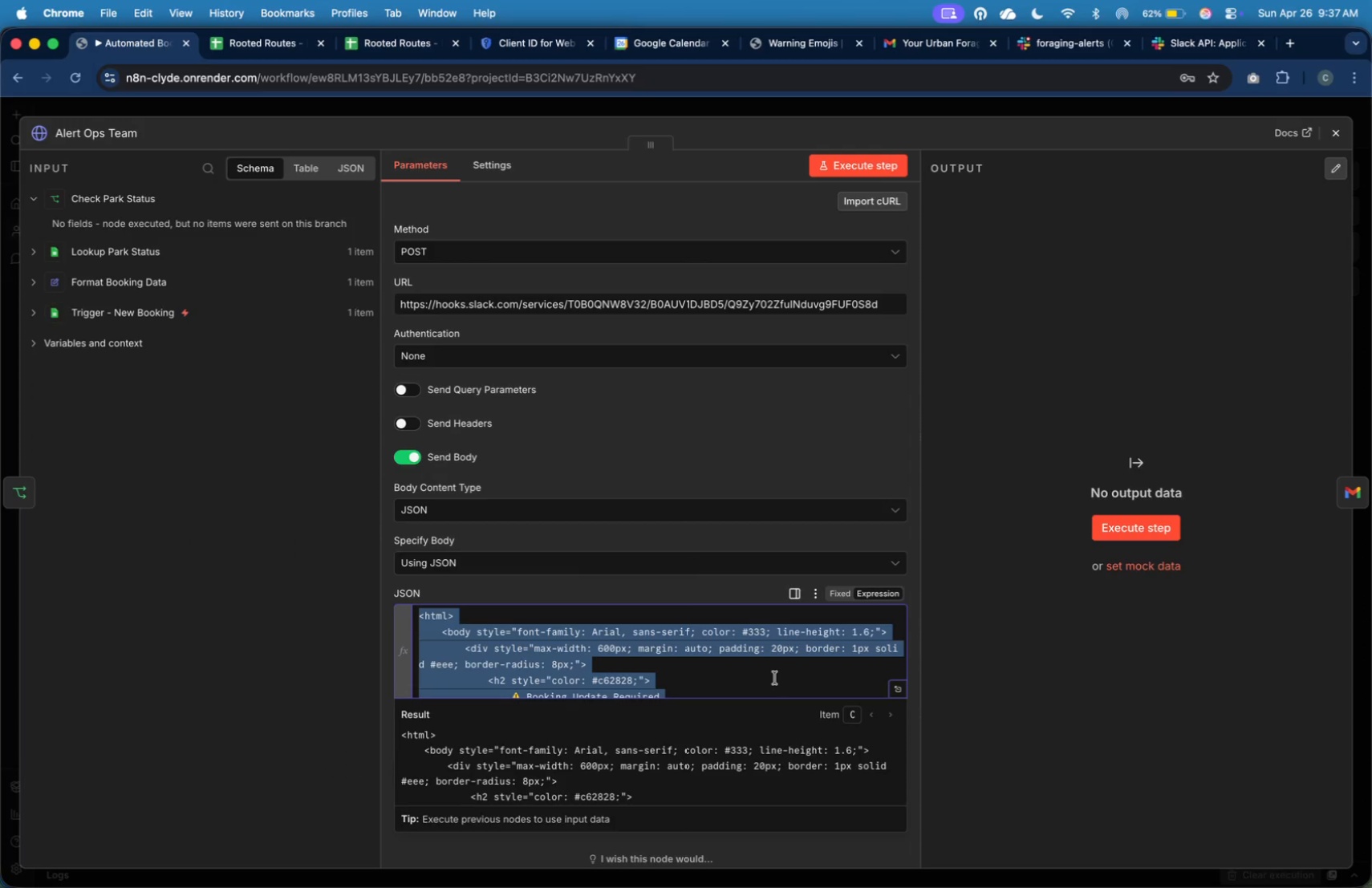 
key(Meta+X)
 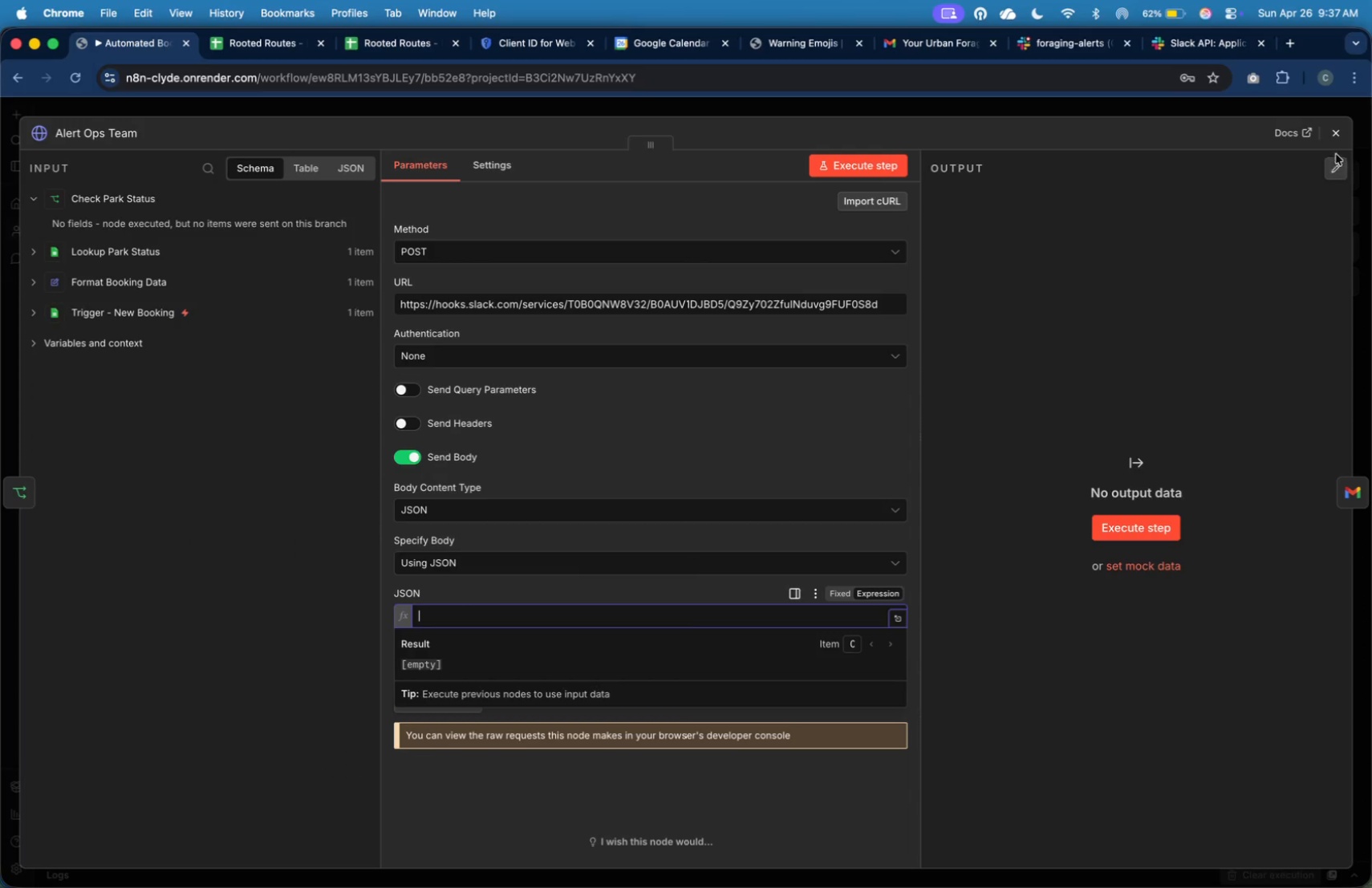 
left_click([1334, 140])
 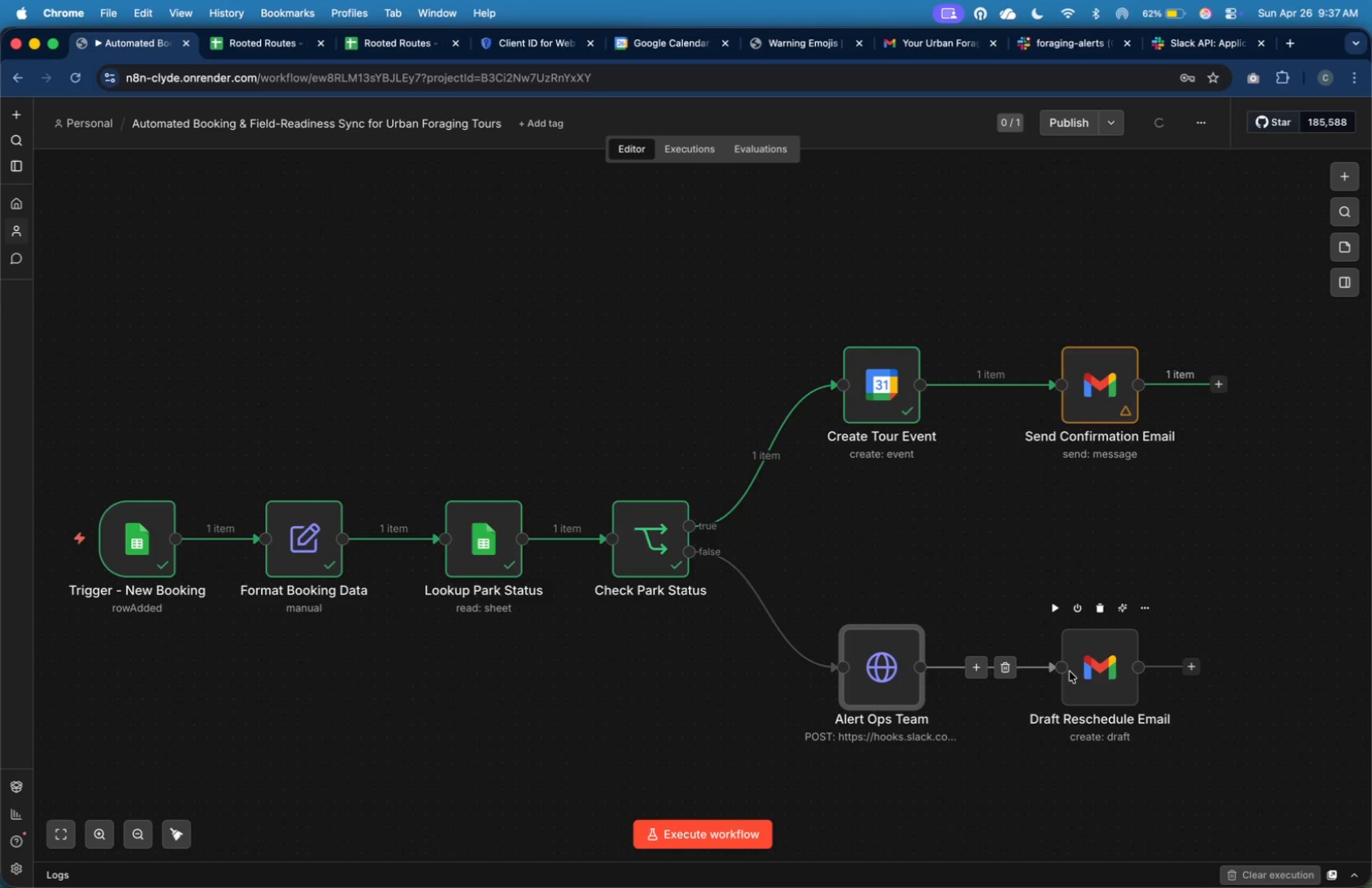 
double_click([1070, 671])
 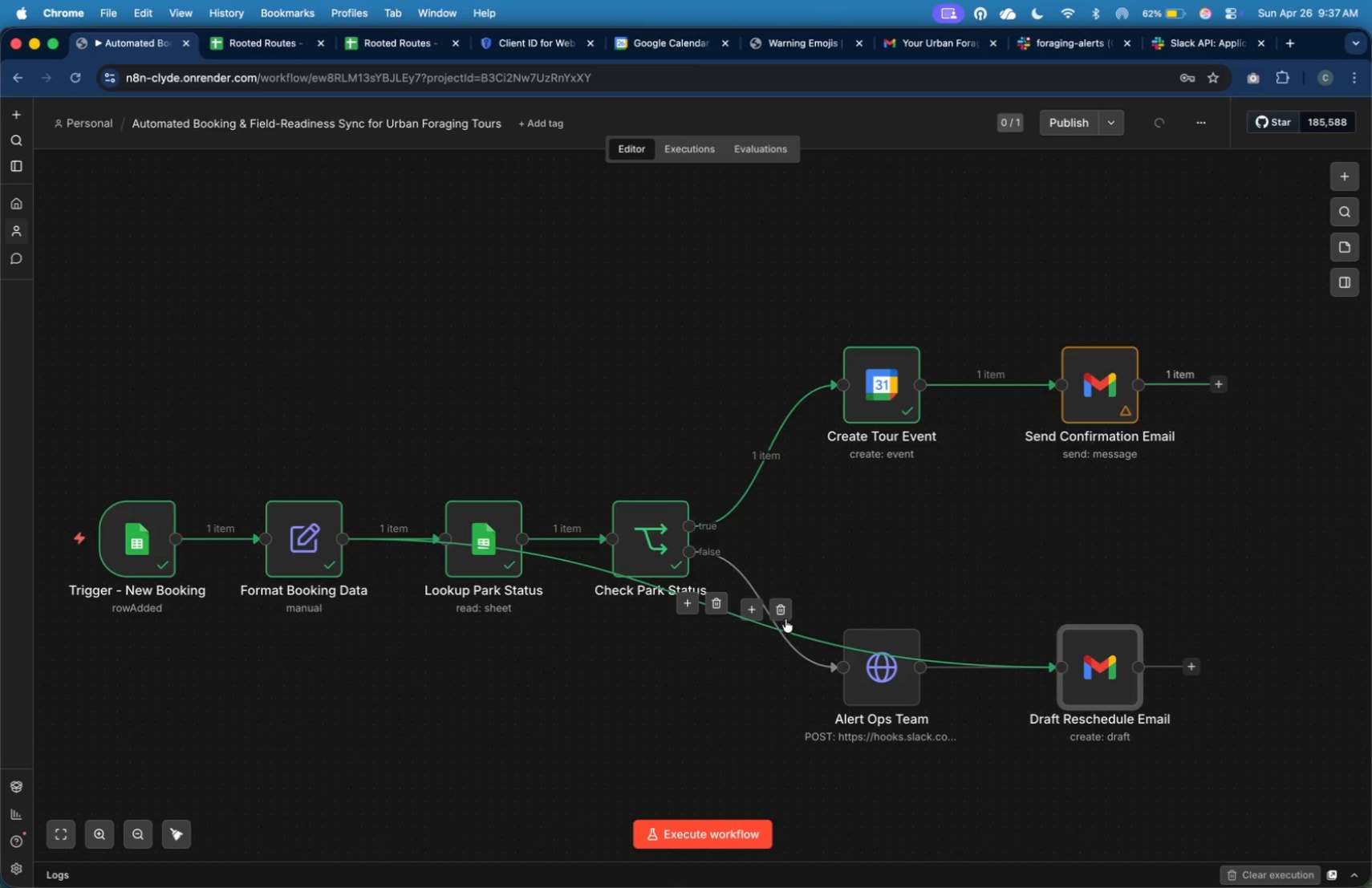 
left_click([786, 610])
 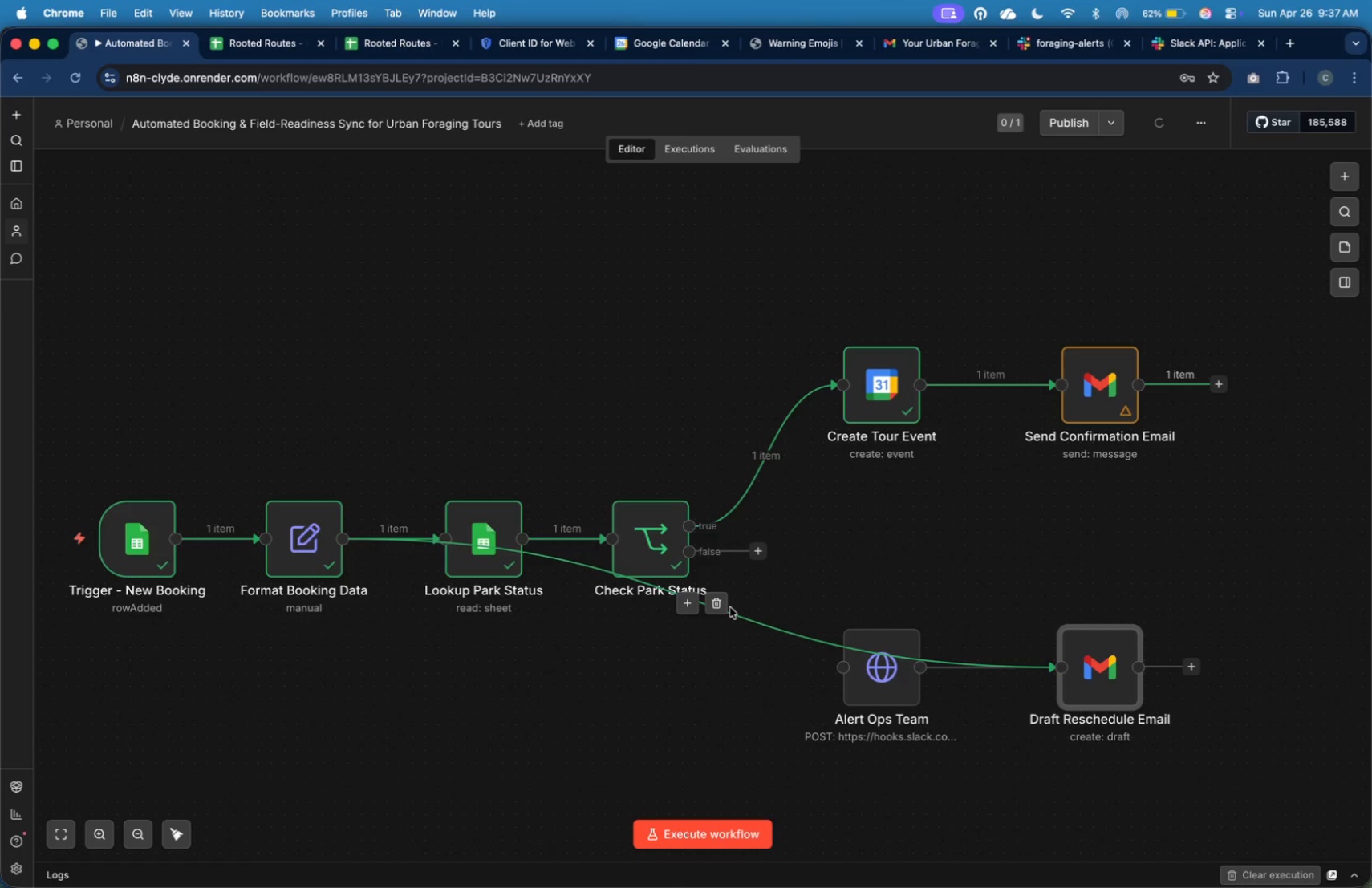 
left_click([723, 607])
 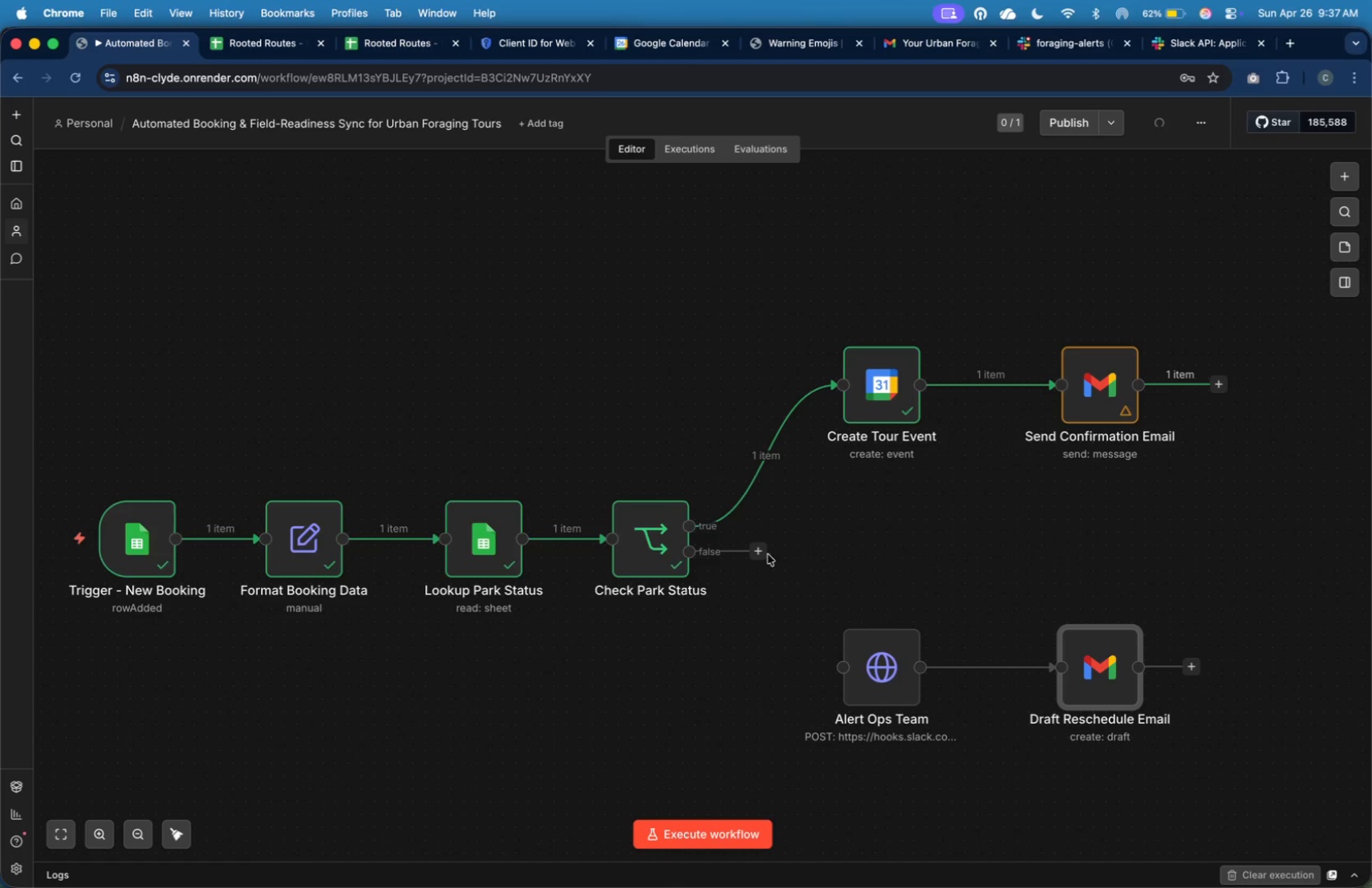 
left_click_drag(start_coordinate=[765, 556], to_coordinate=[801, 647])
 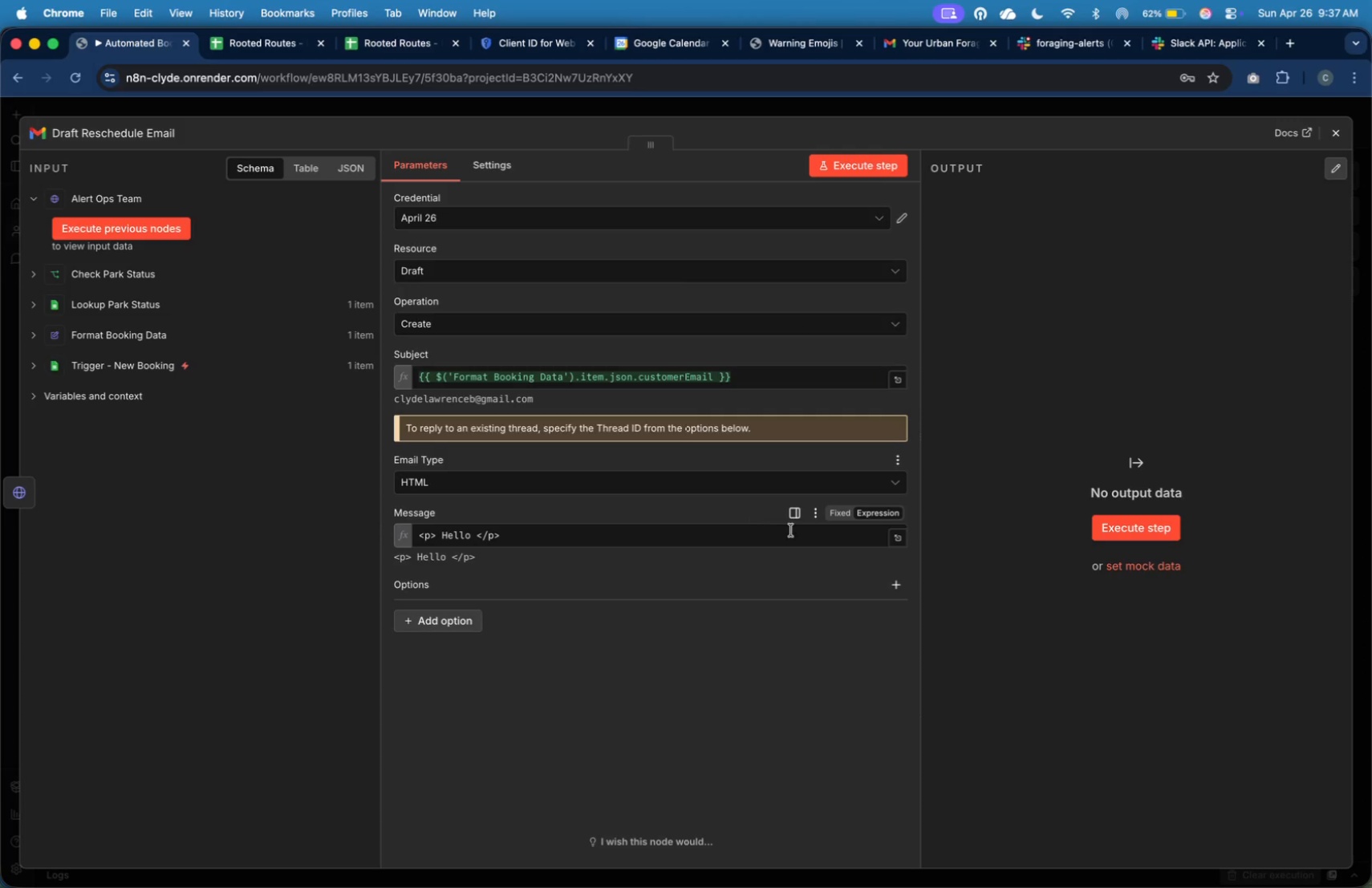 
left_click([899, 543])
 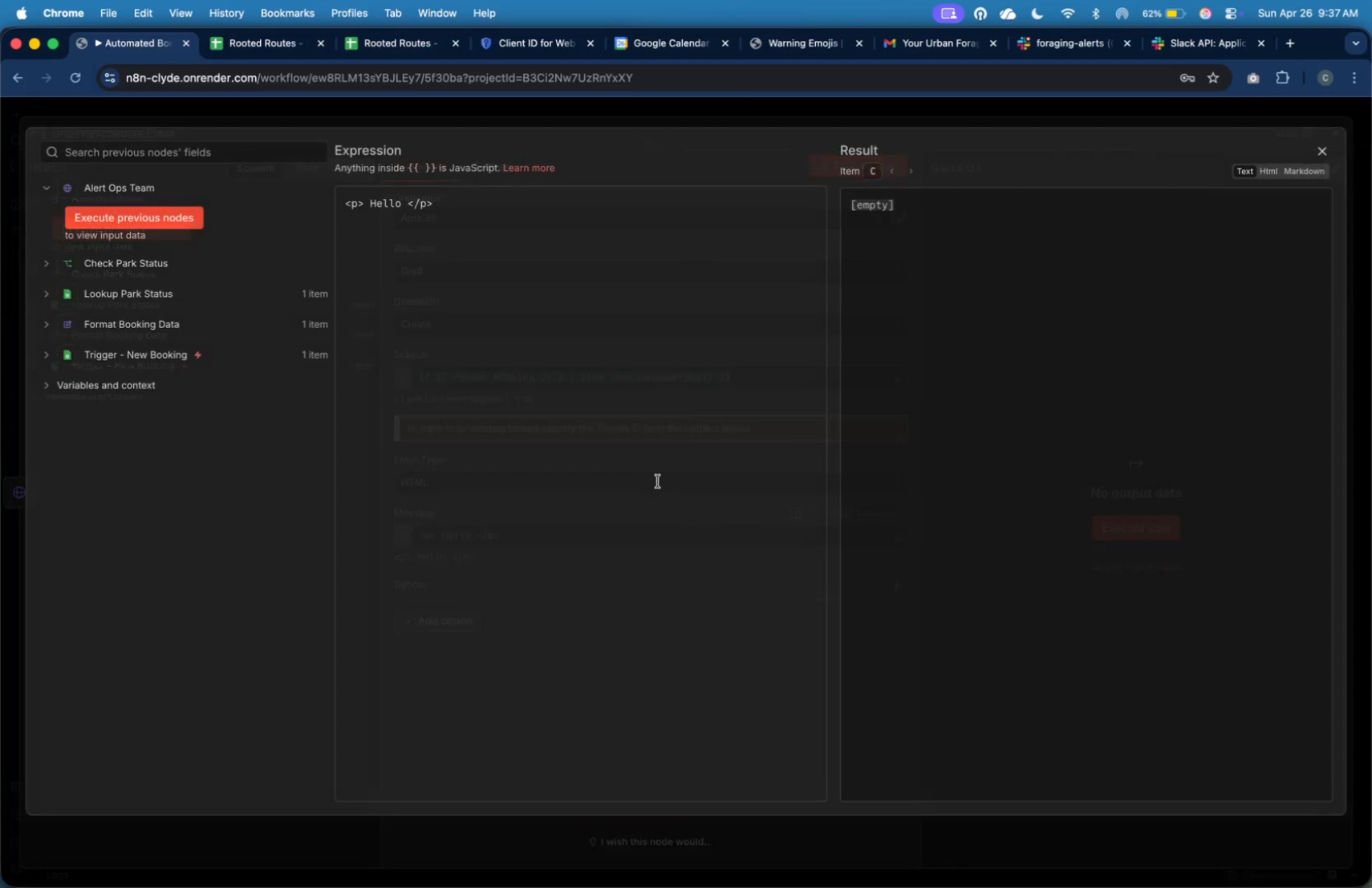 
left_click([641, 476])
 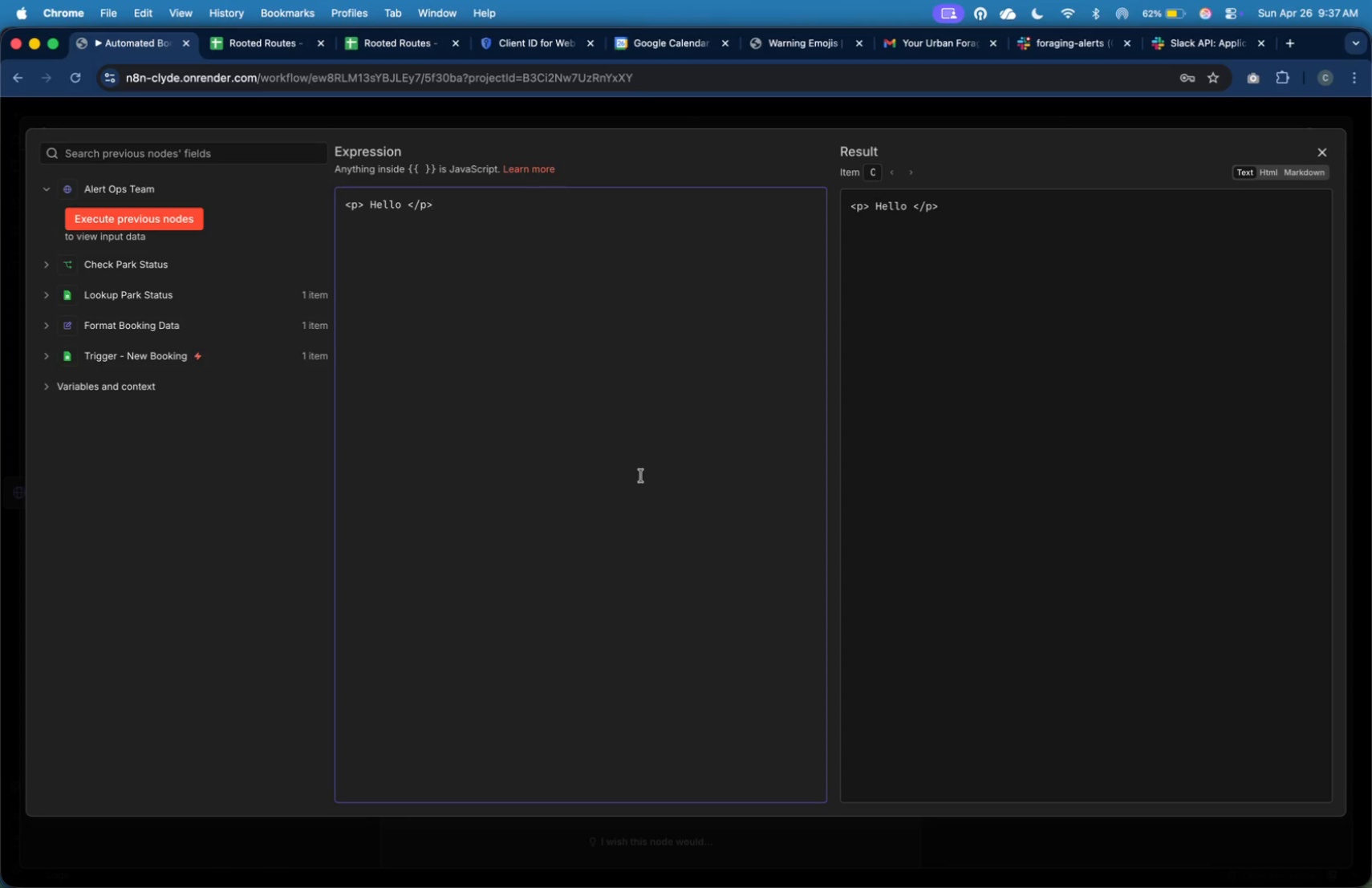 
key(Meta+A)
 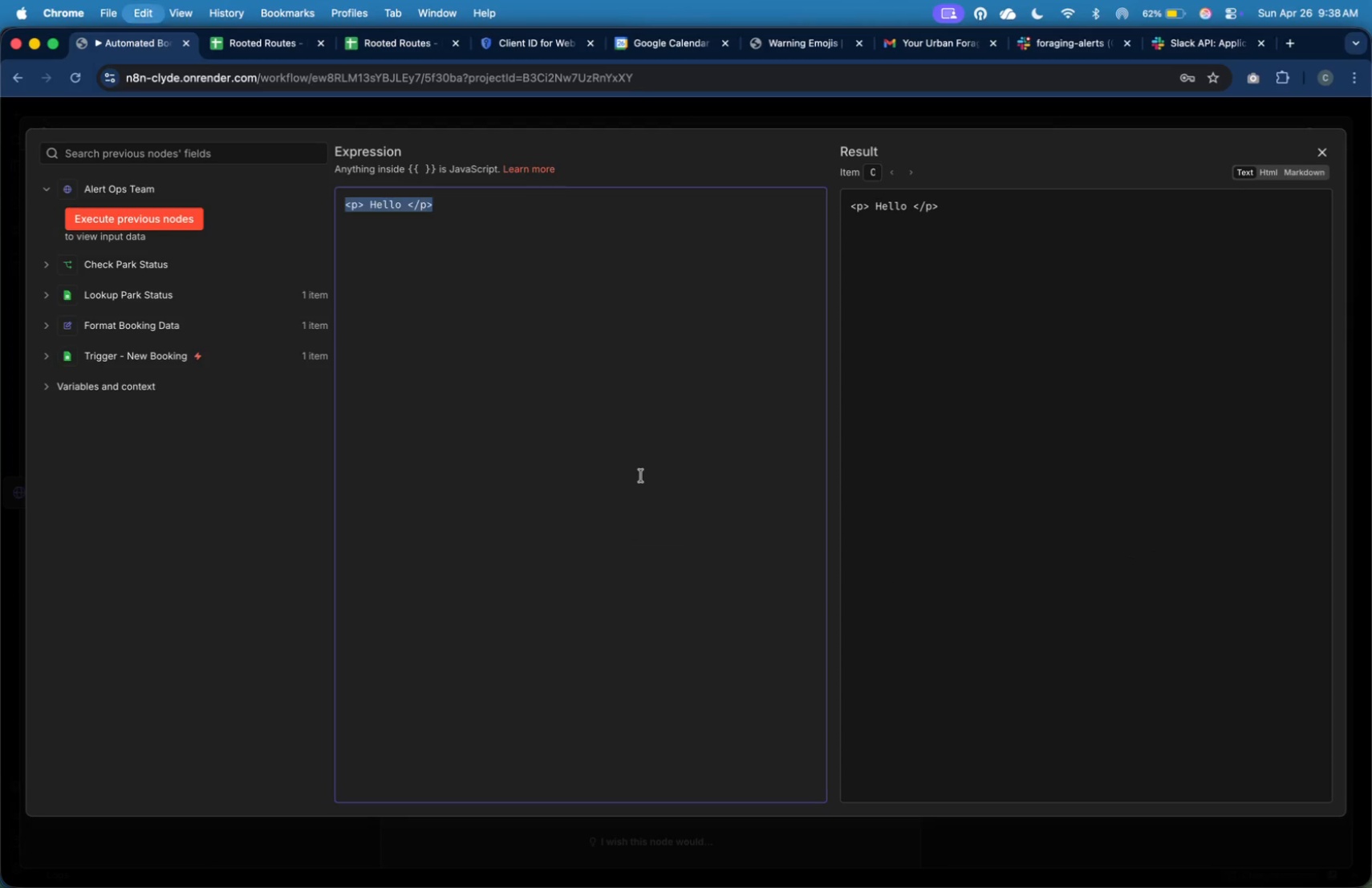 
key(Meta+V)
 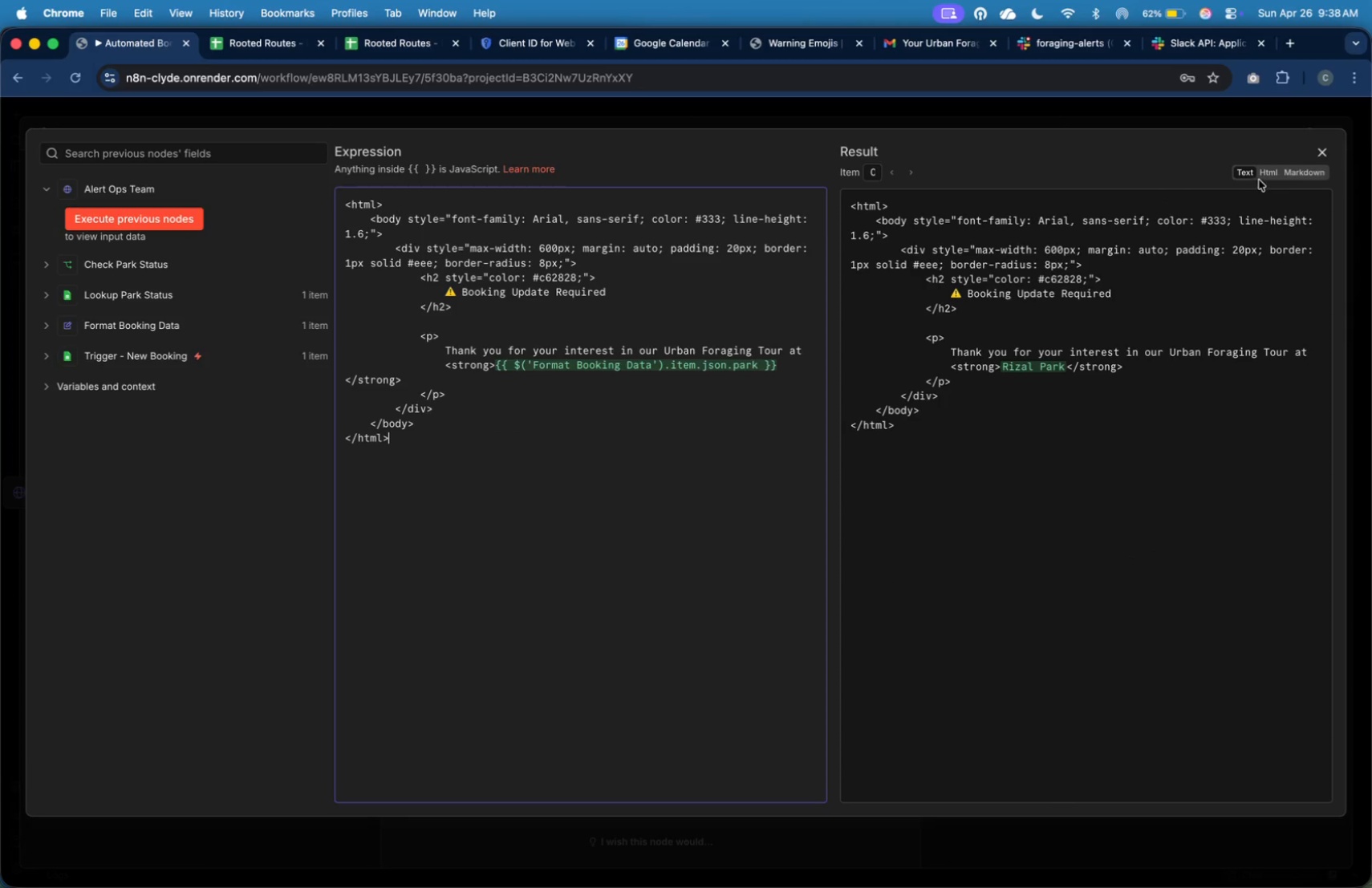 
left_click([1269, 172])
 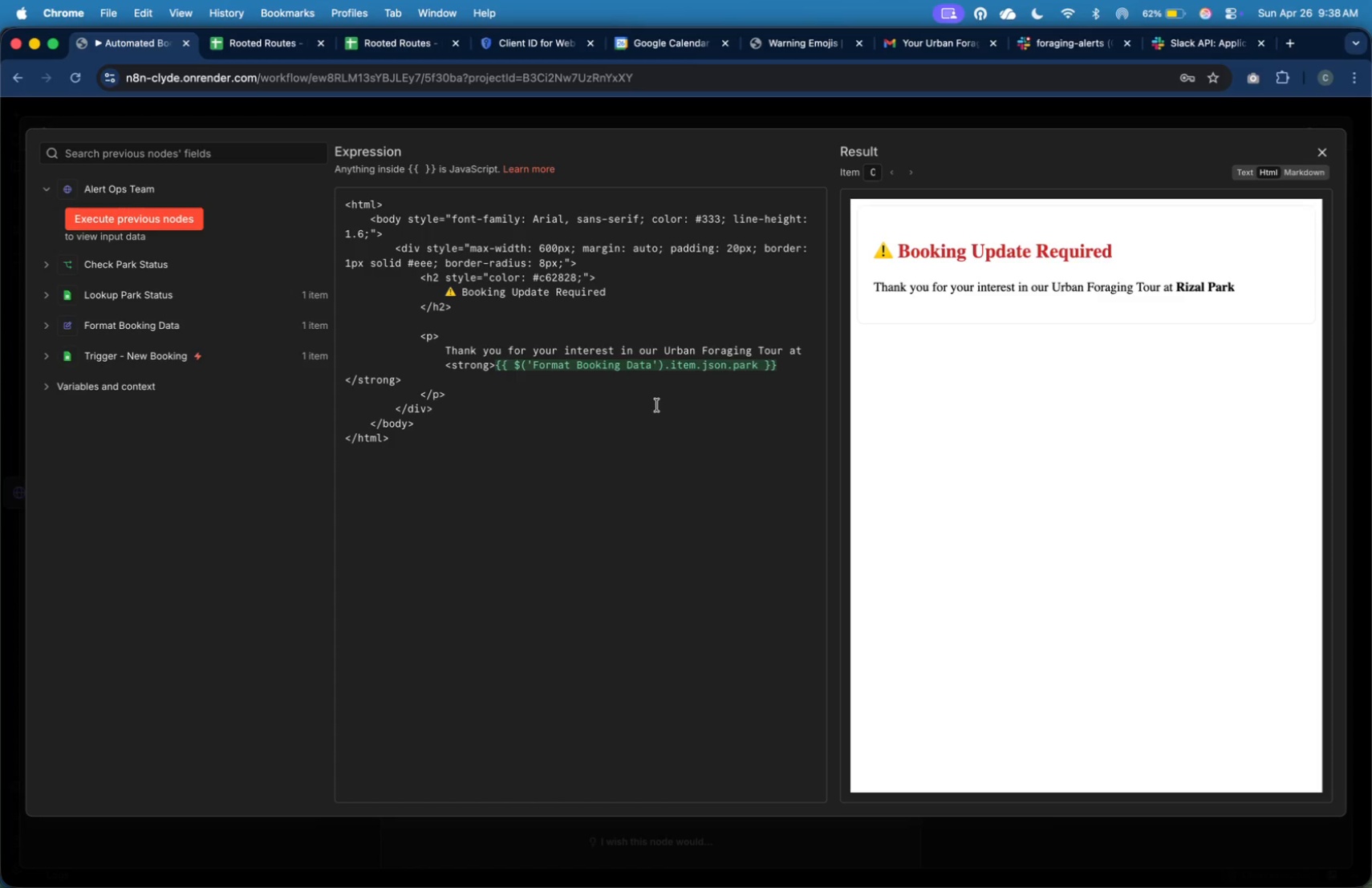 
left_click([607, 383])
 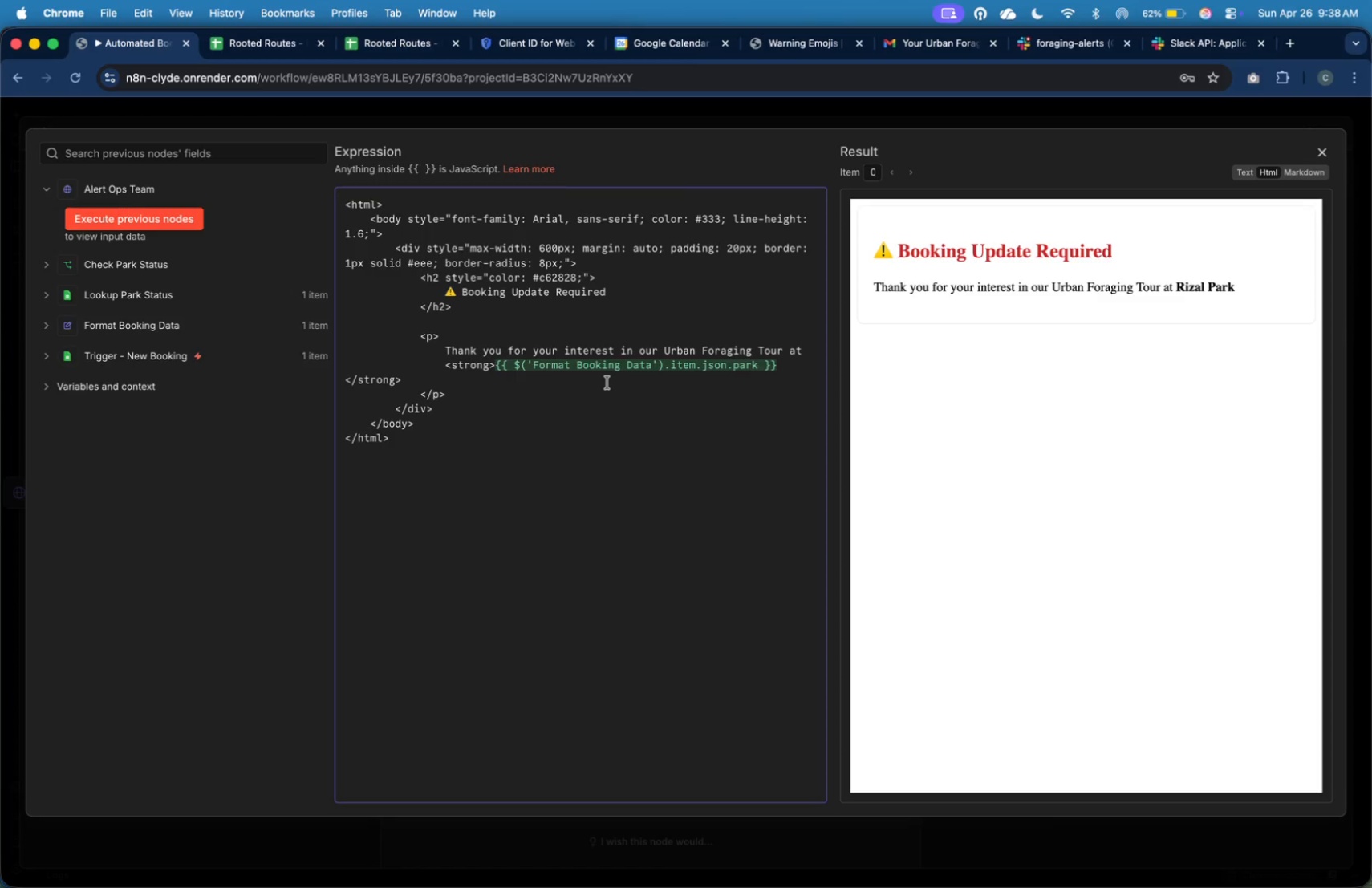 
key(ArrowLeft)
 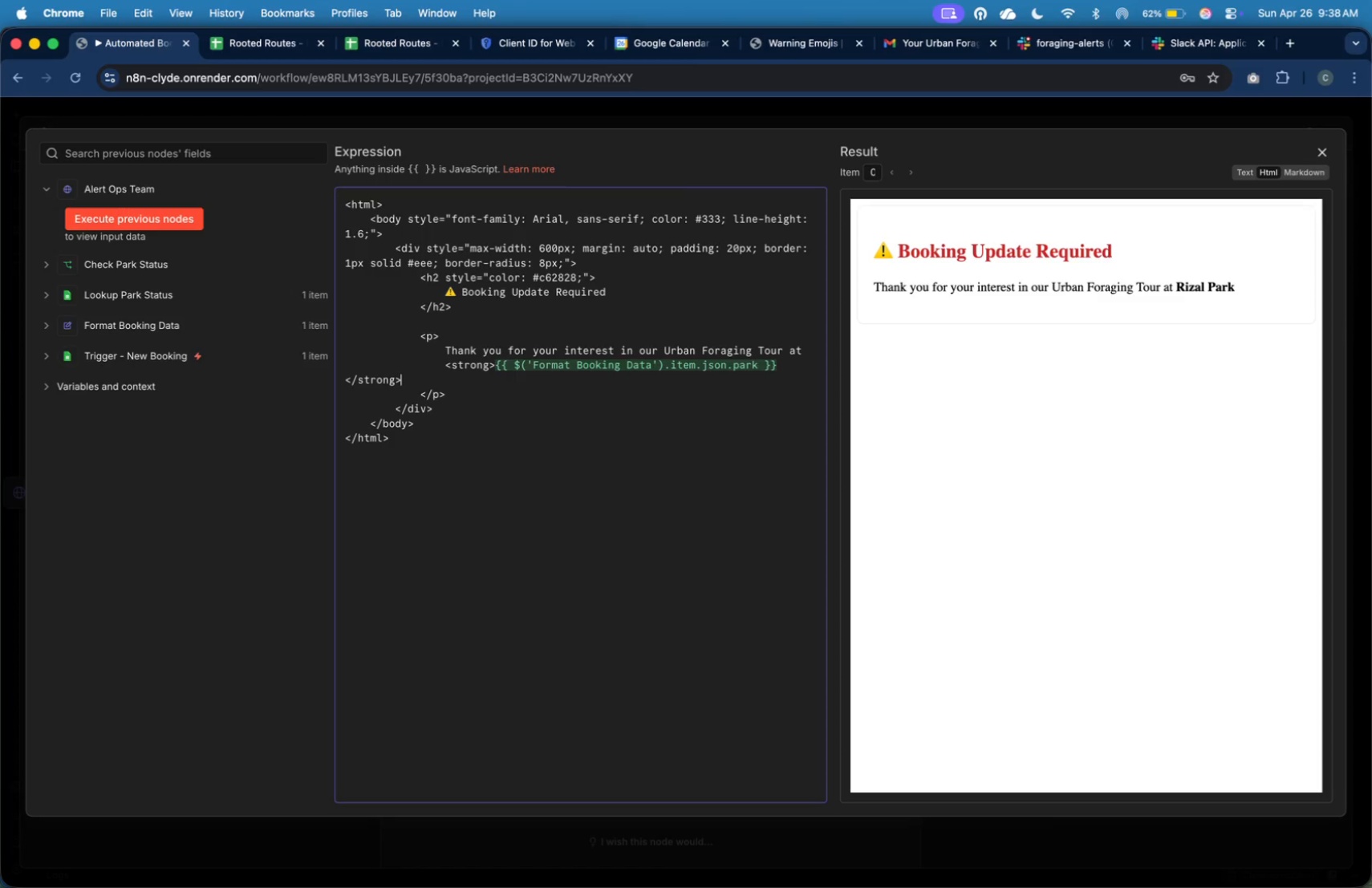 
key(Period)
 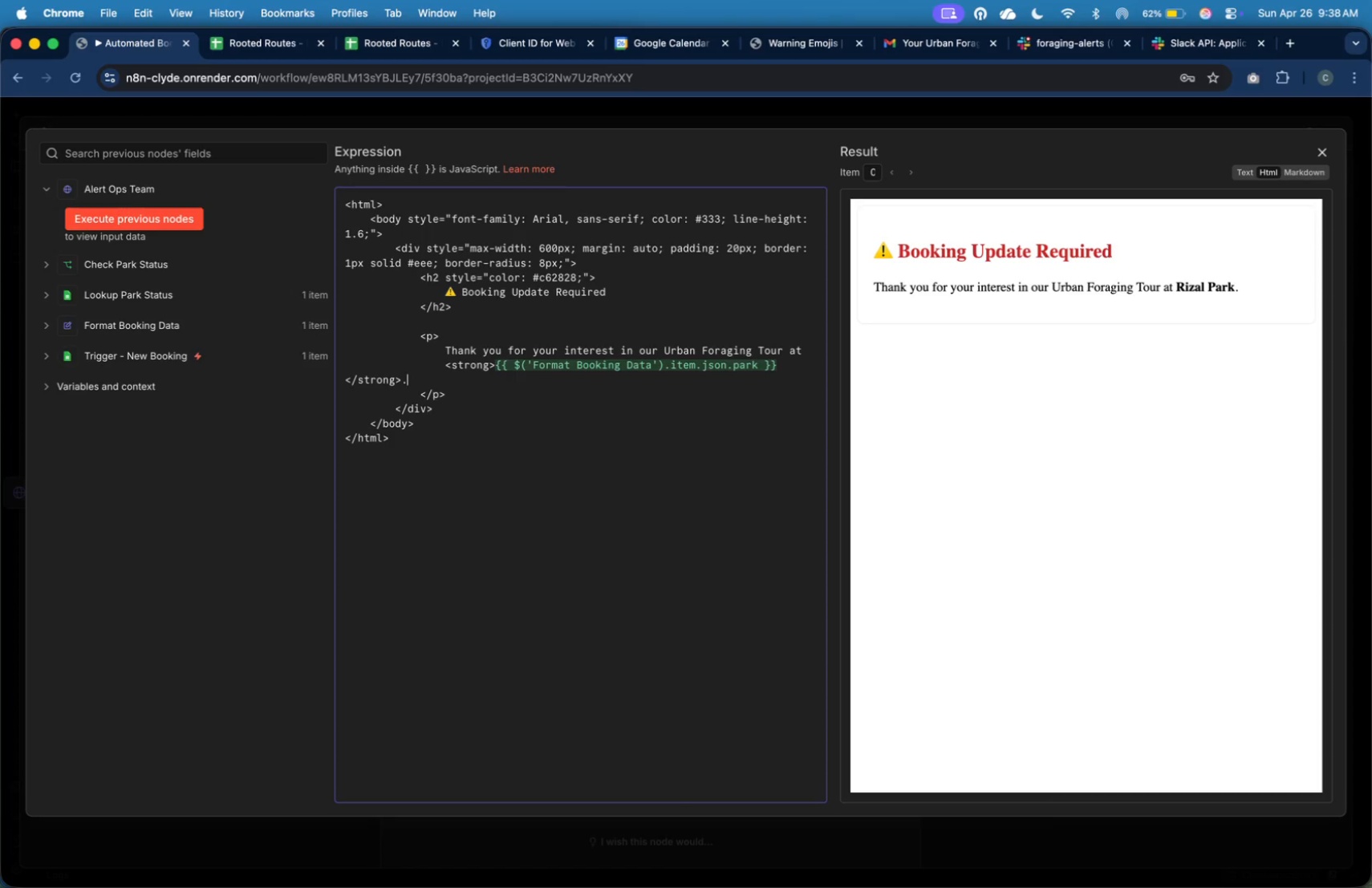 
key(Meta+A)
 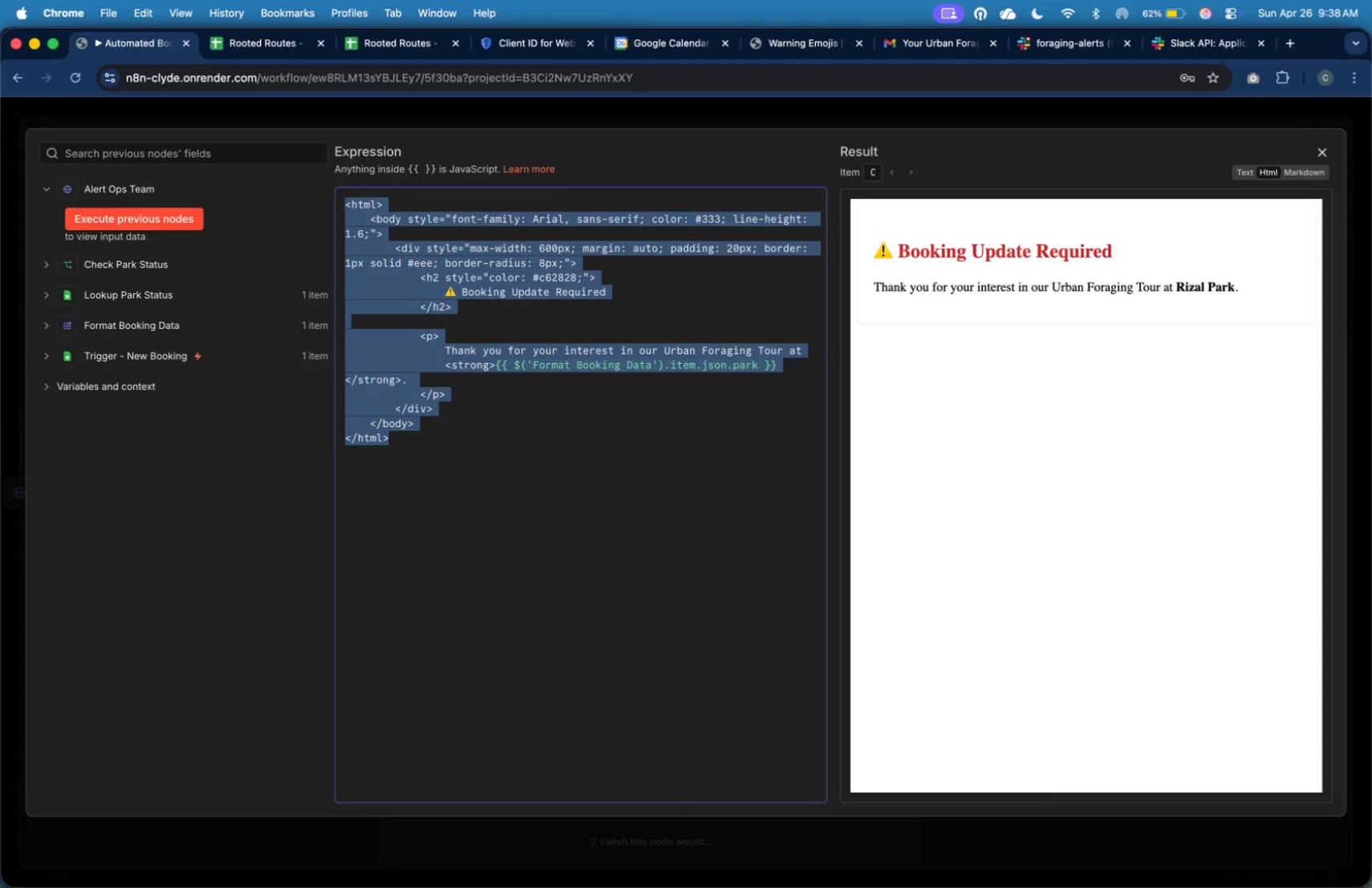 
key(Meta+C)
 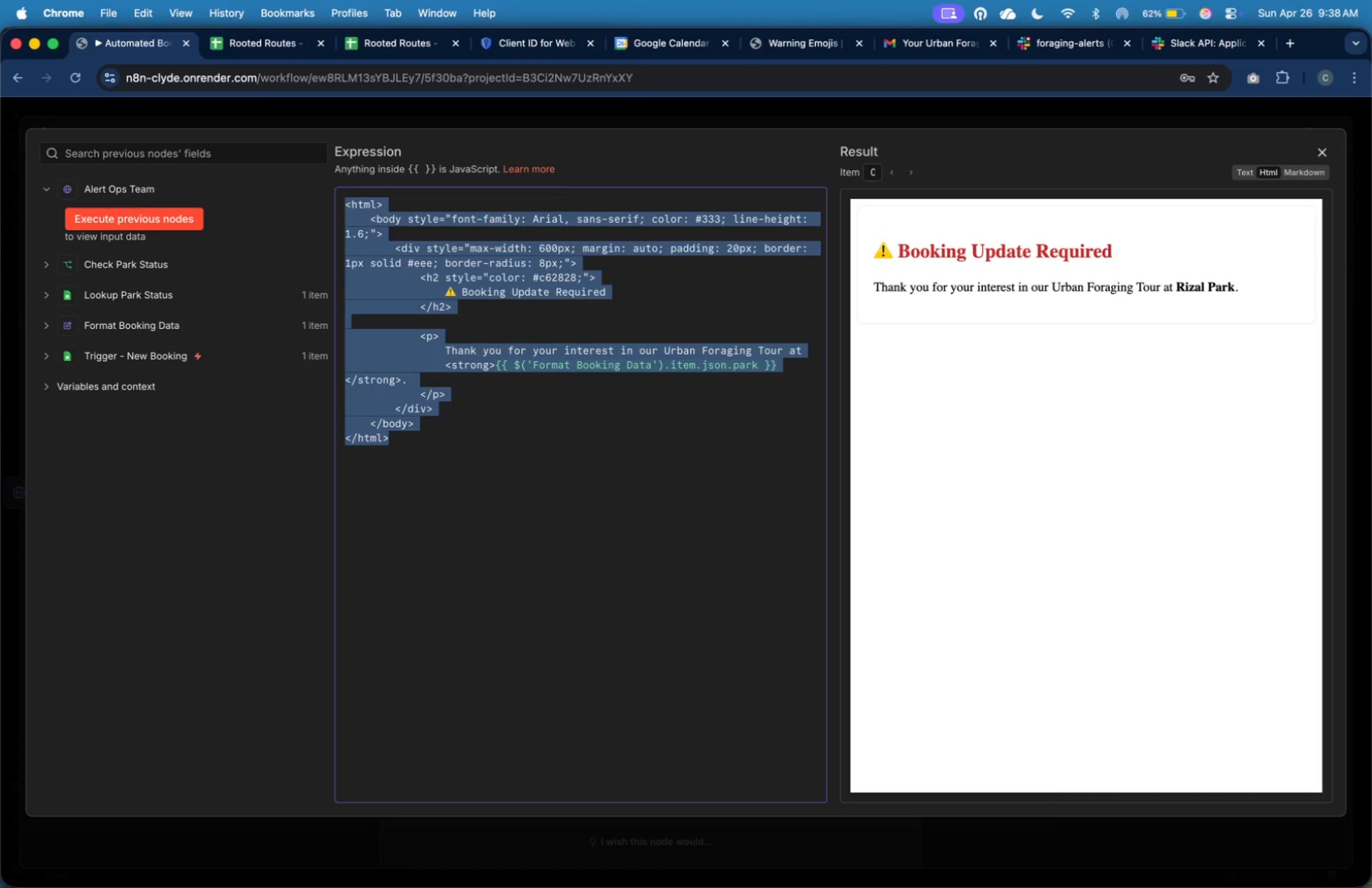 
key(Meta+Tab)
 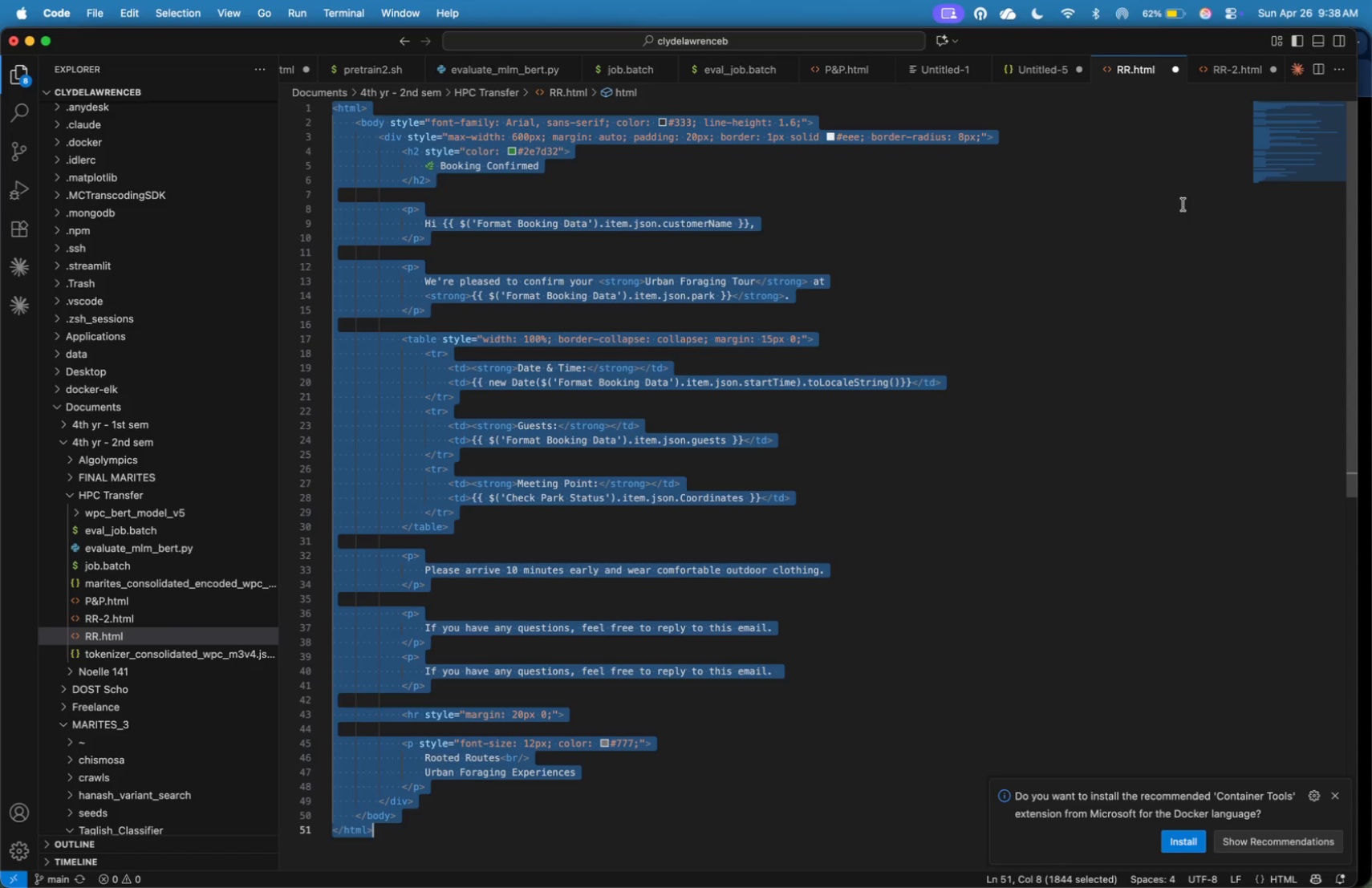 
key(Meta+S)
 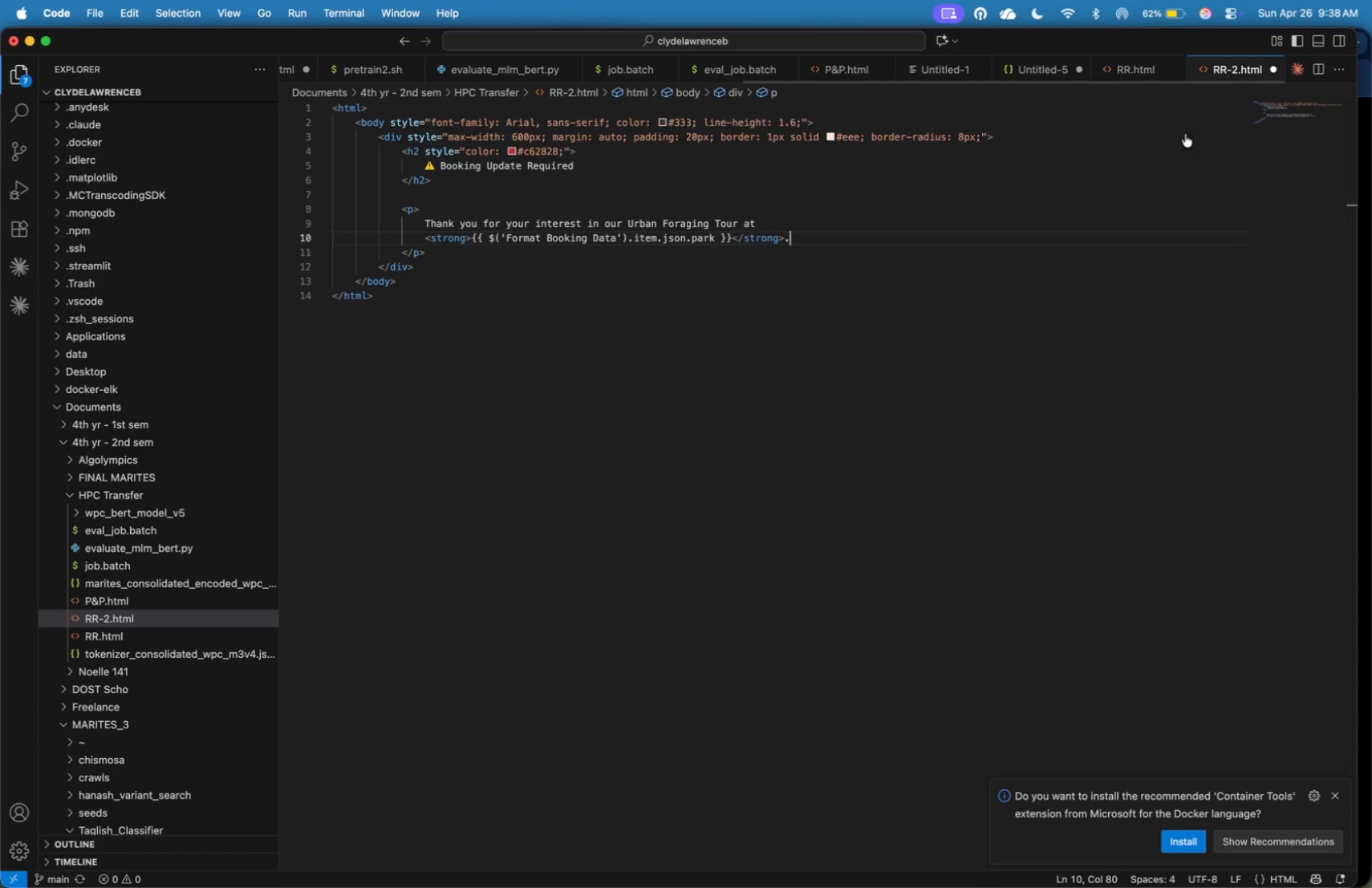 
double_click([1062, 264])
 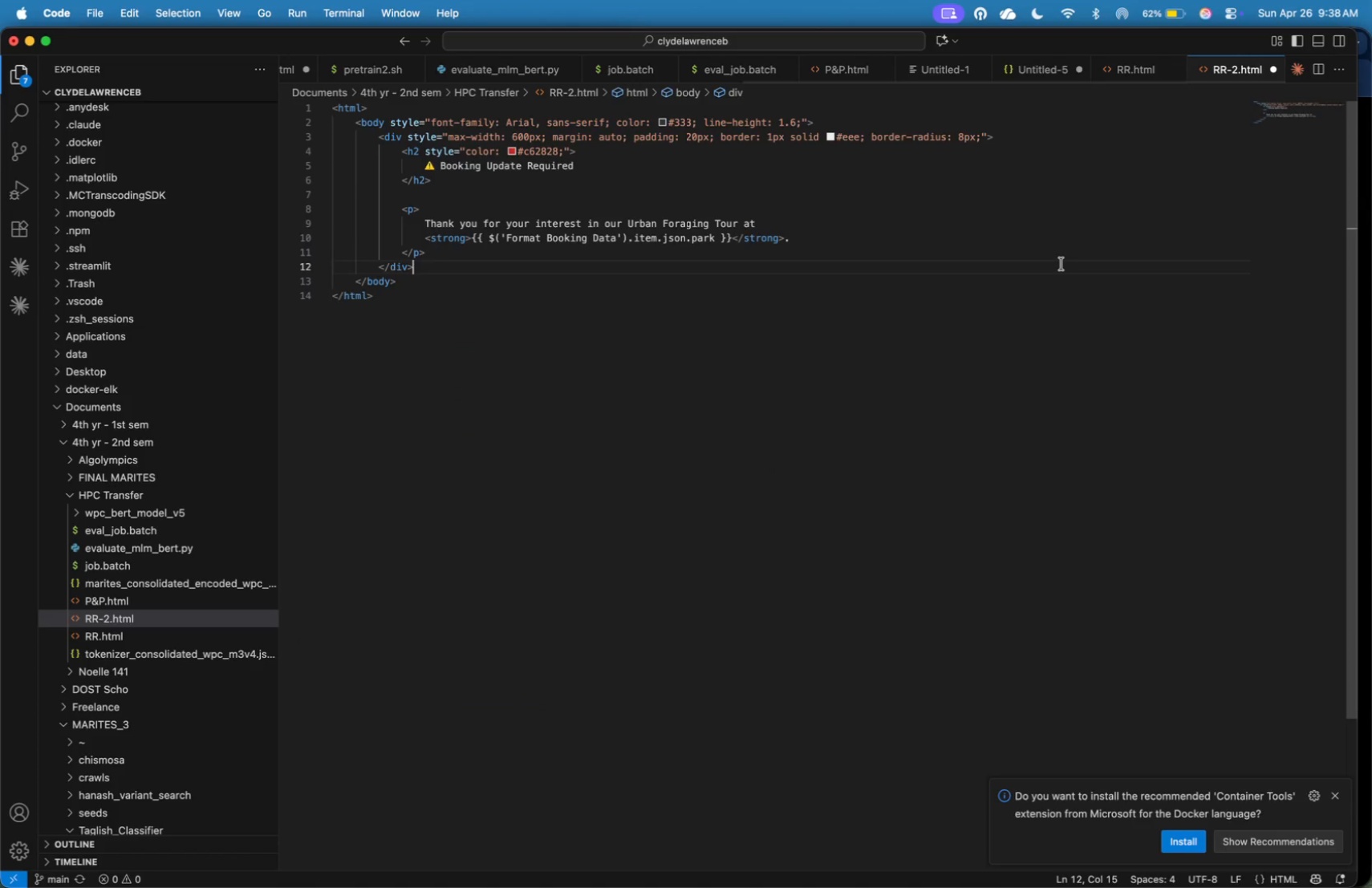 
key(Meta+A)
 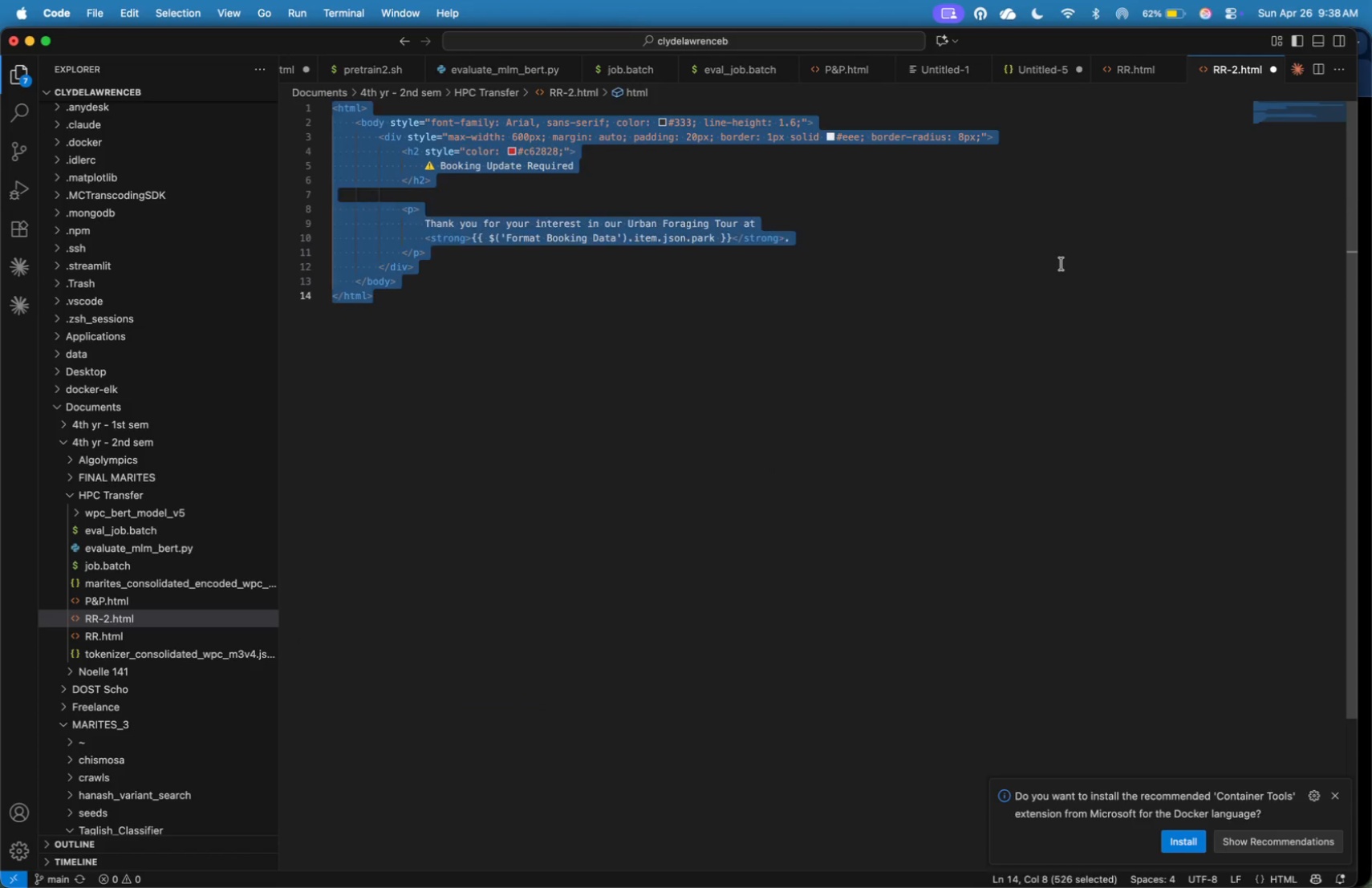 
key(Meta+V)
 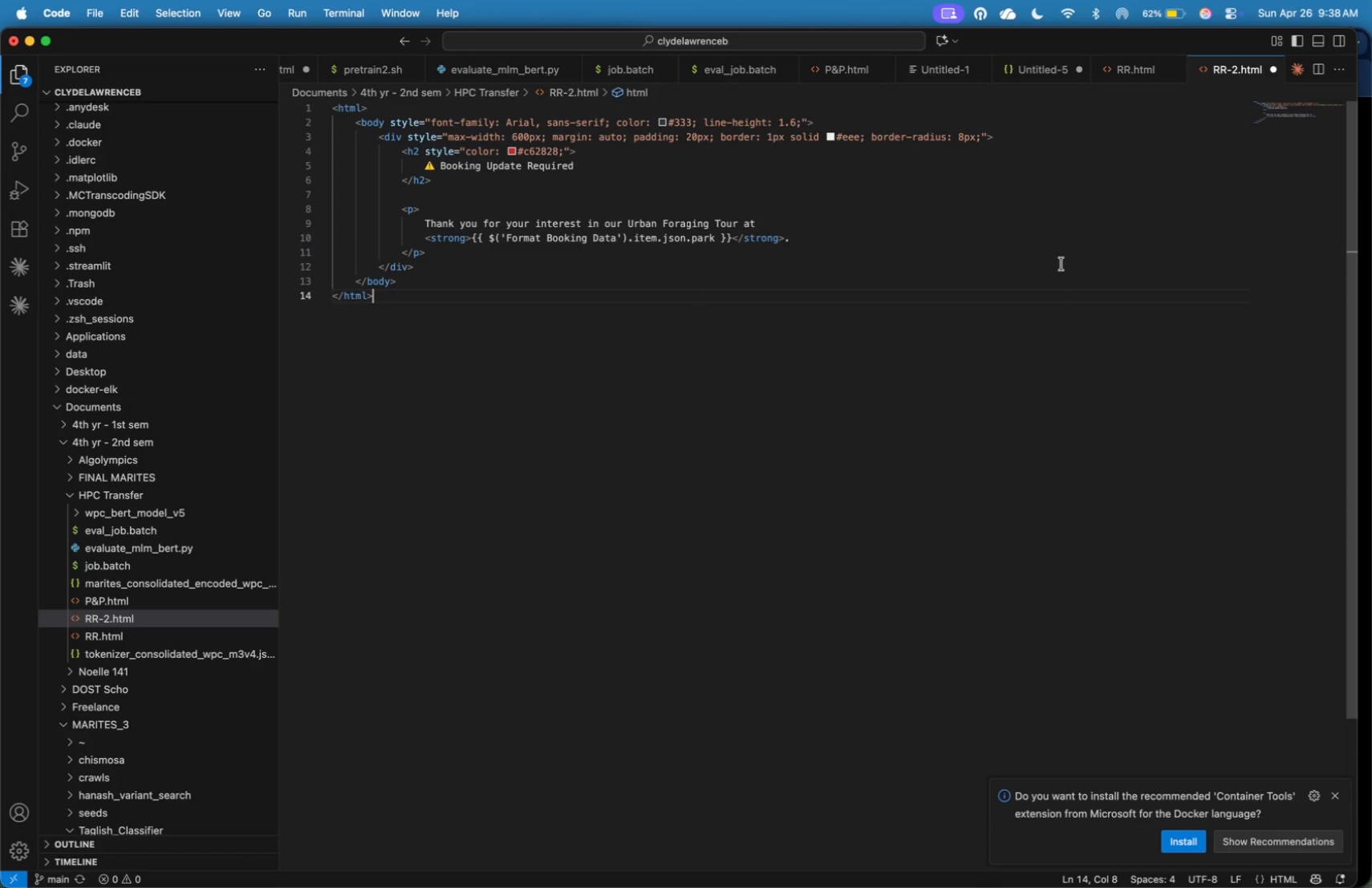 
key(Meta+S)
 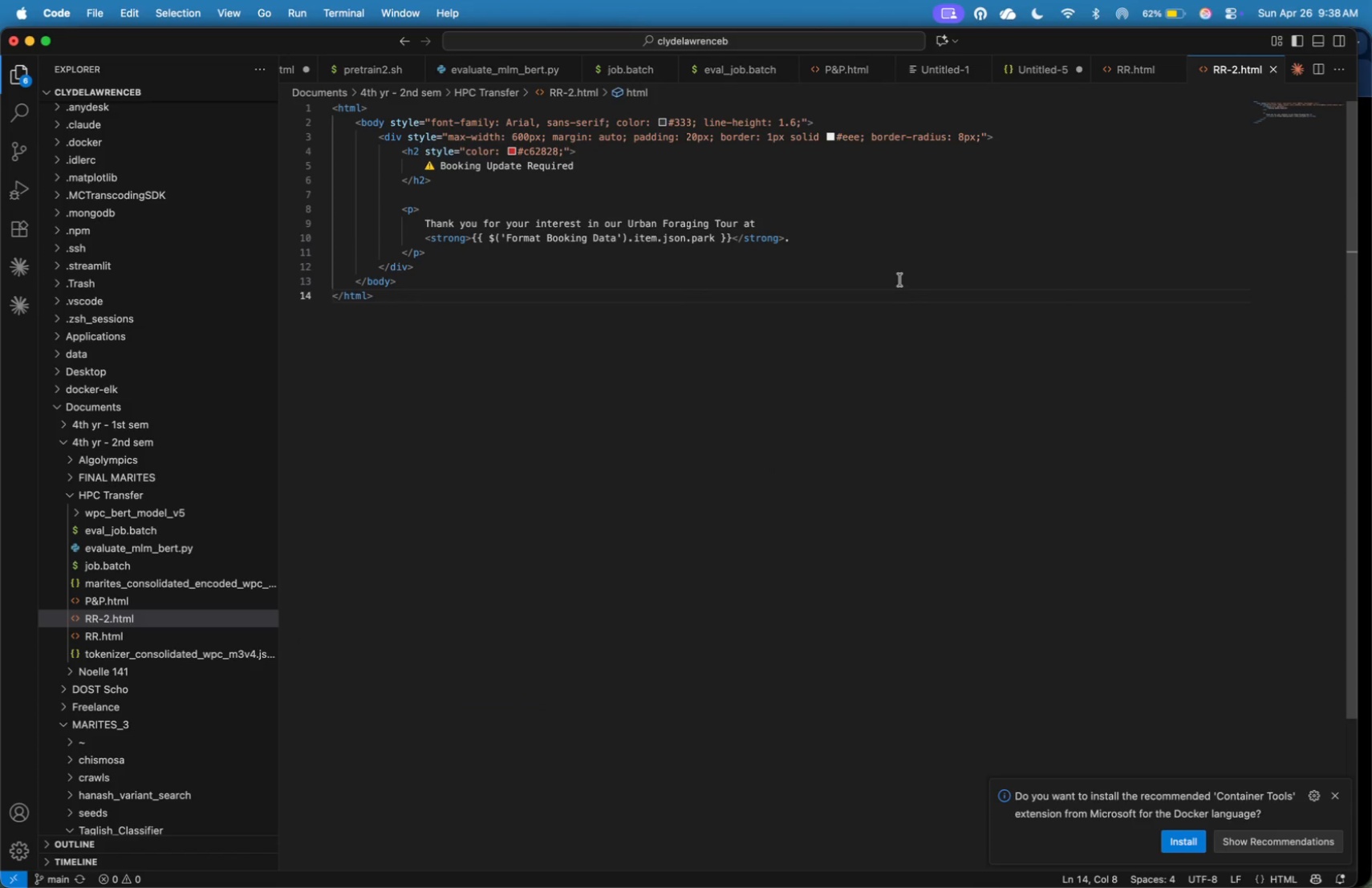 
left_click([901, 270])
 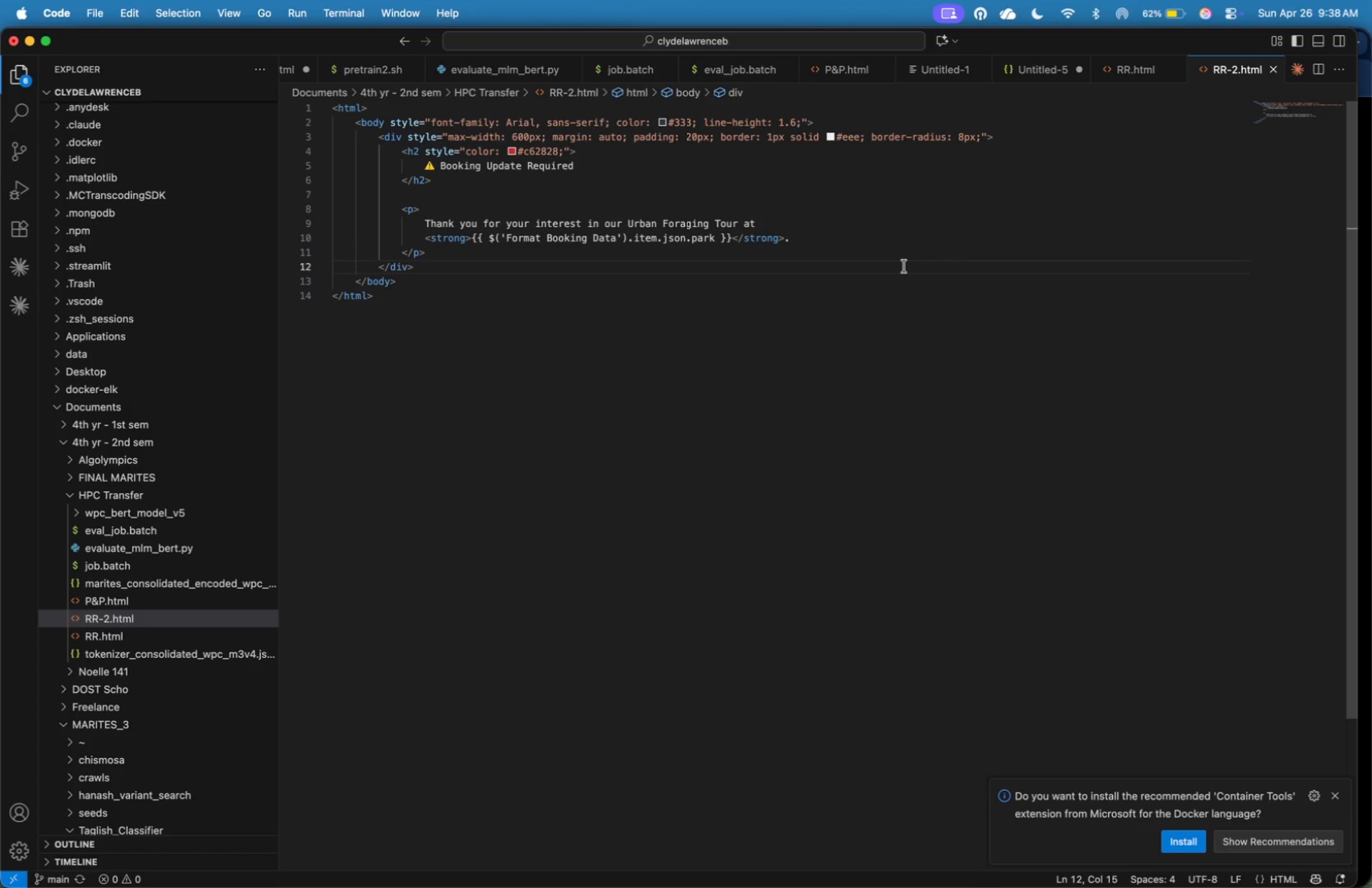 
left_click([904, 266])
 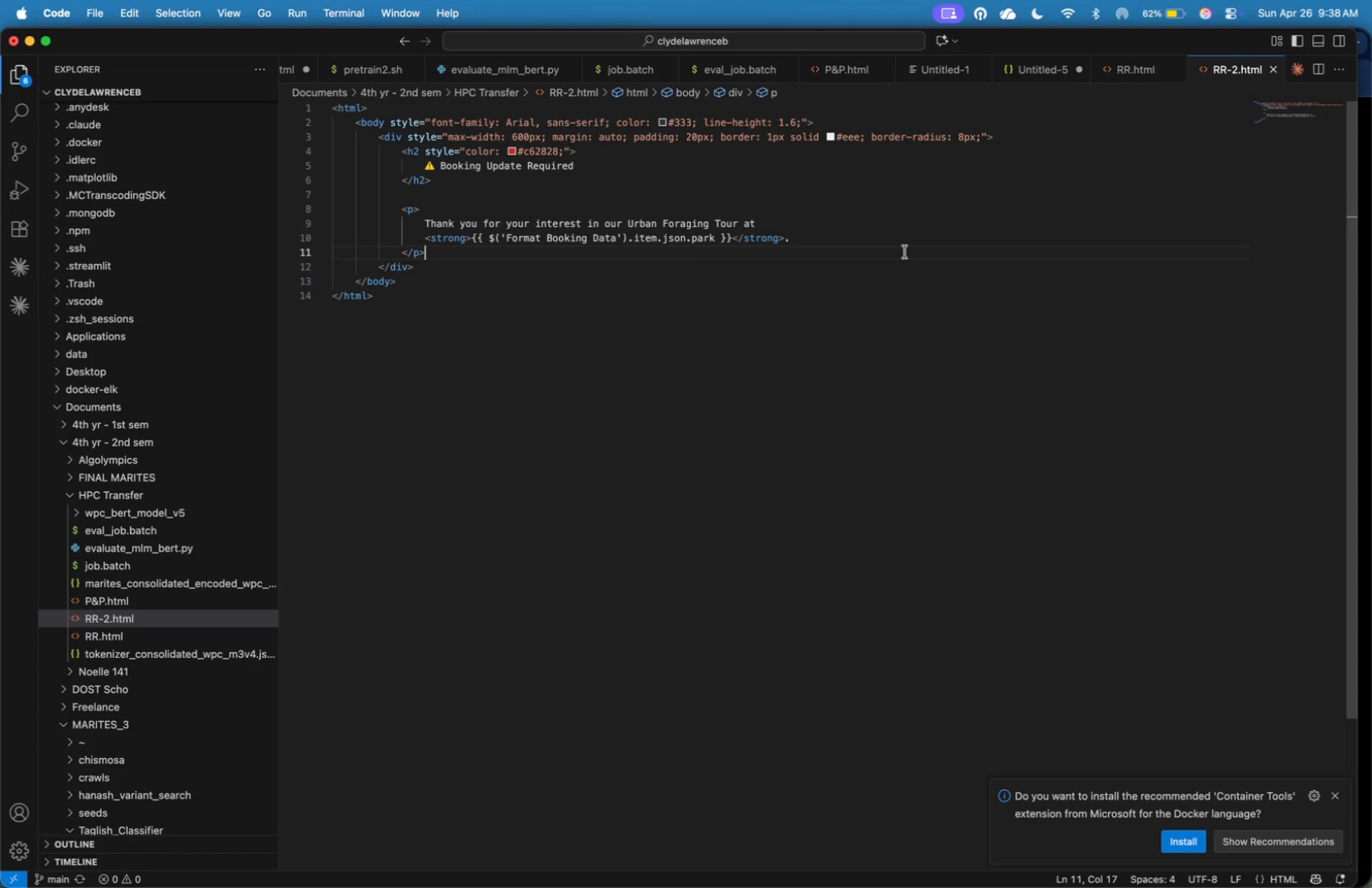 
wait(7.03)
 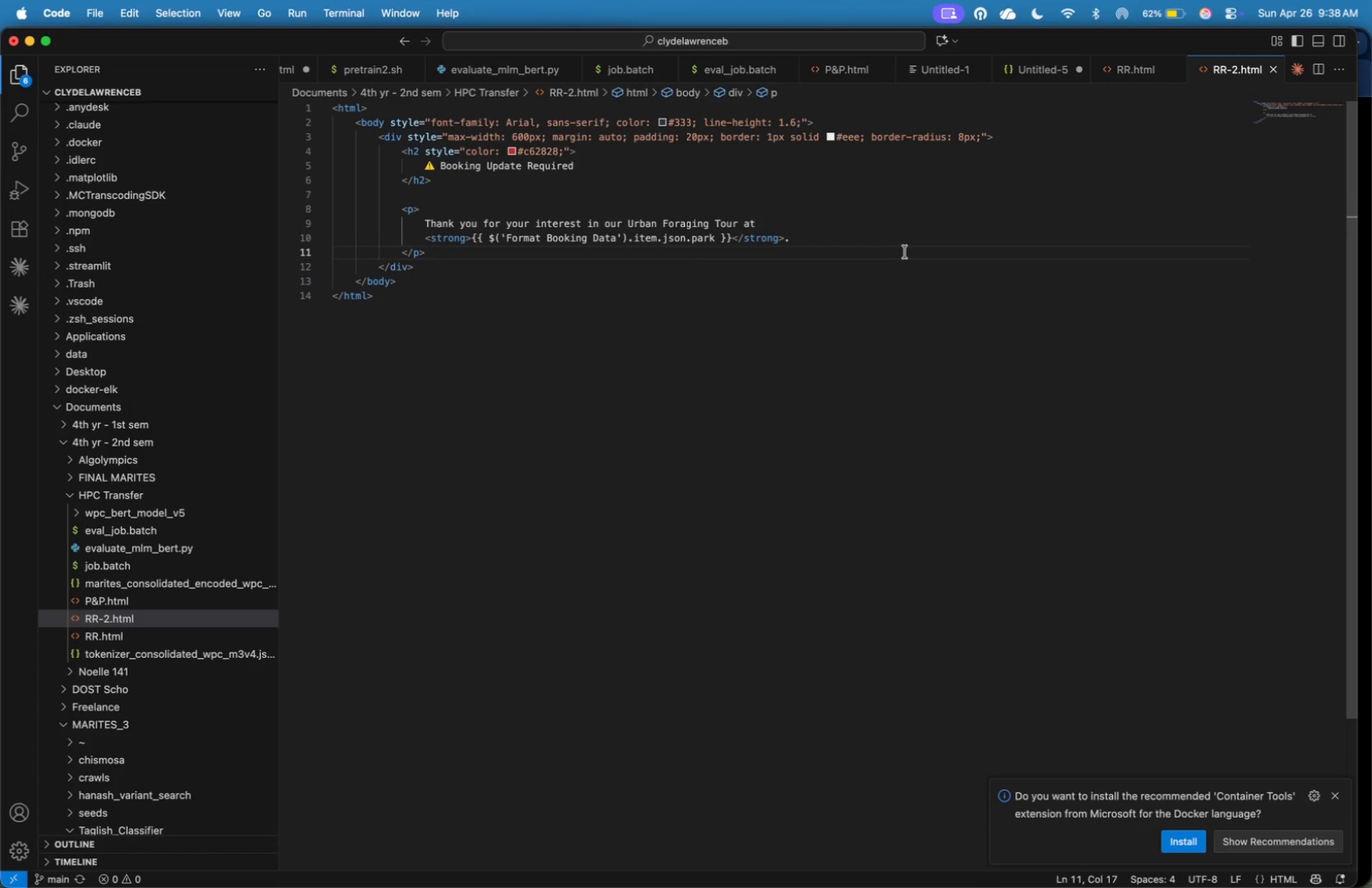 
key(Enter)
 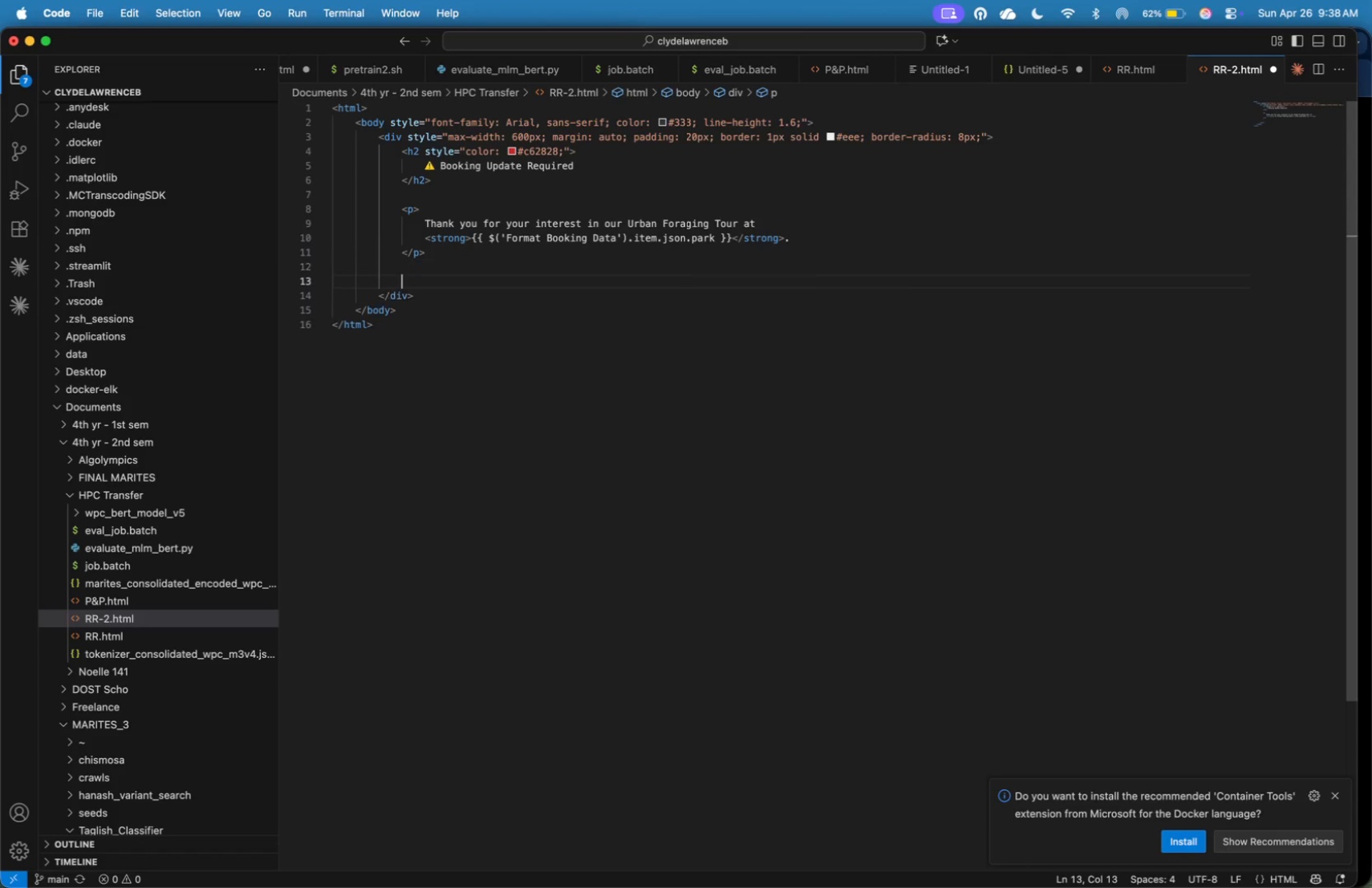 
key(Enter)
 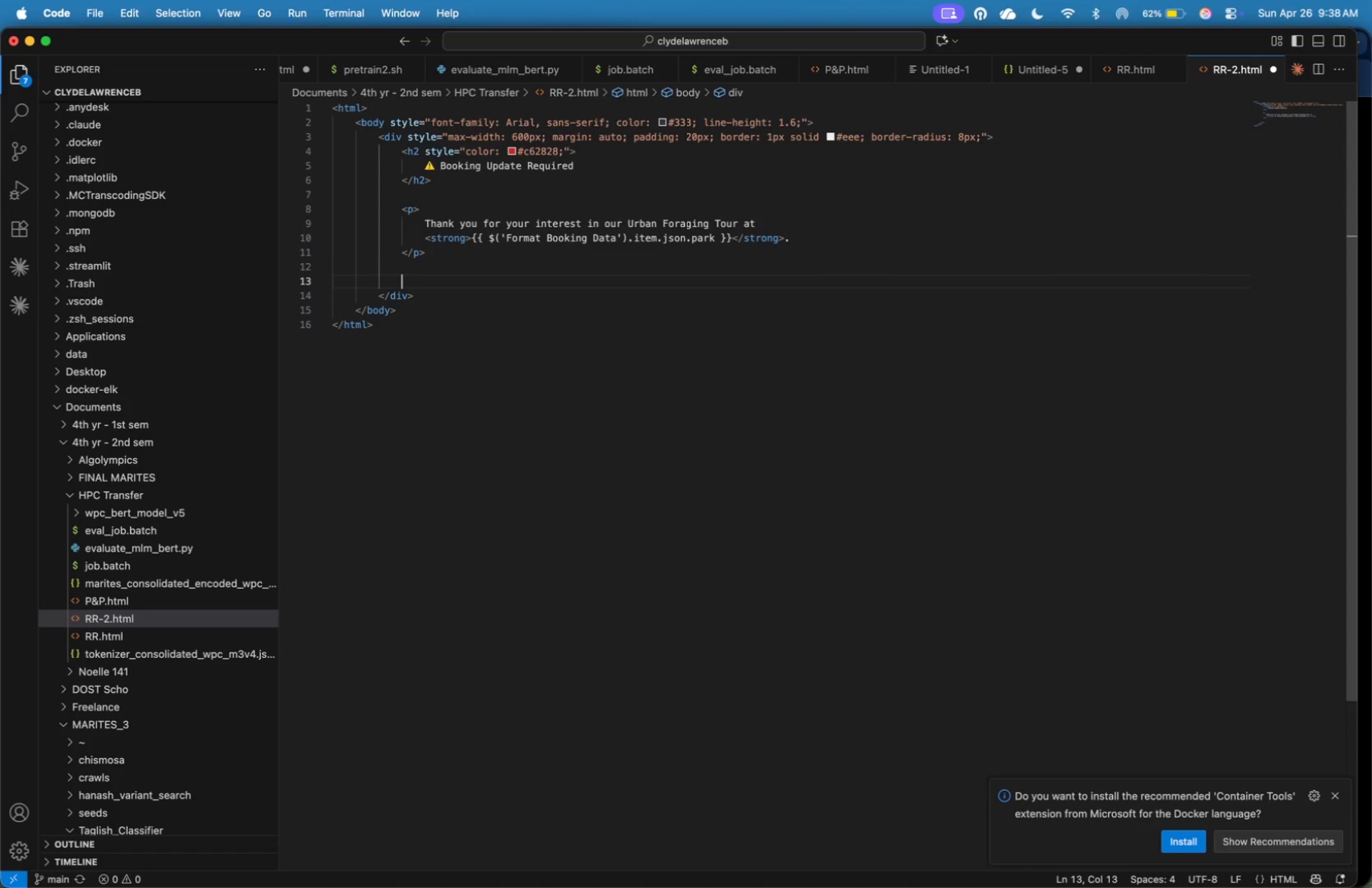 
key(Shift+Comma)
 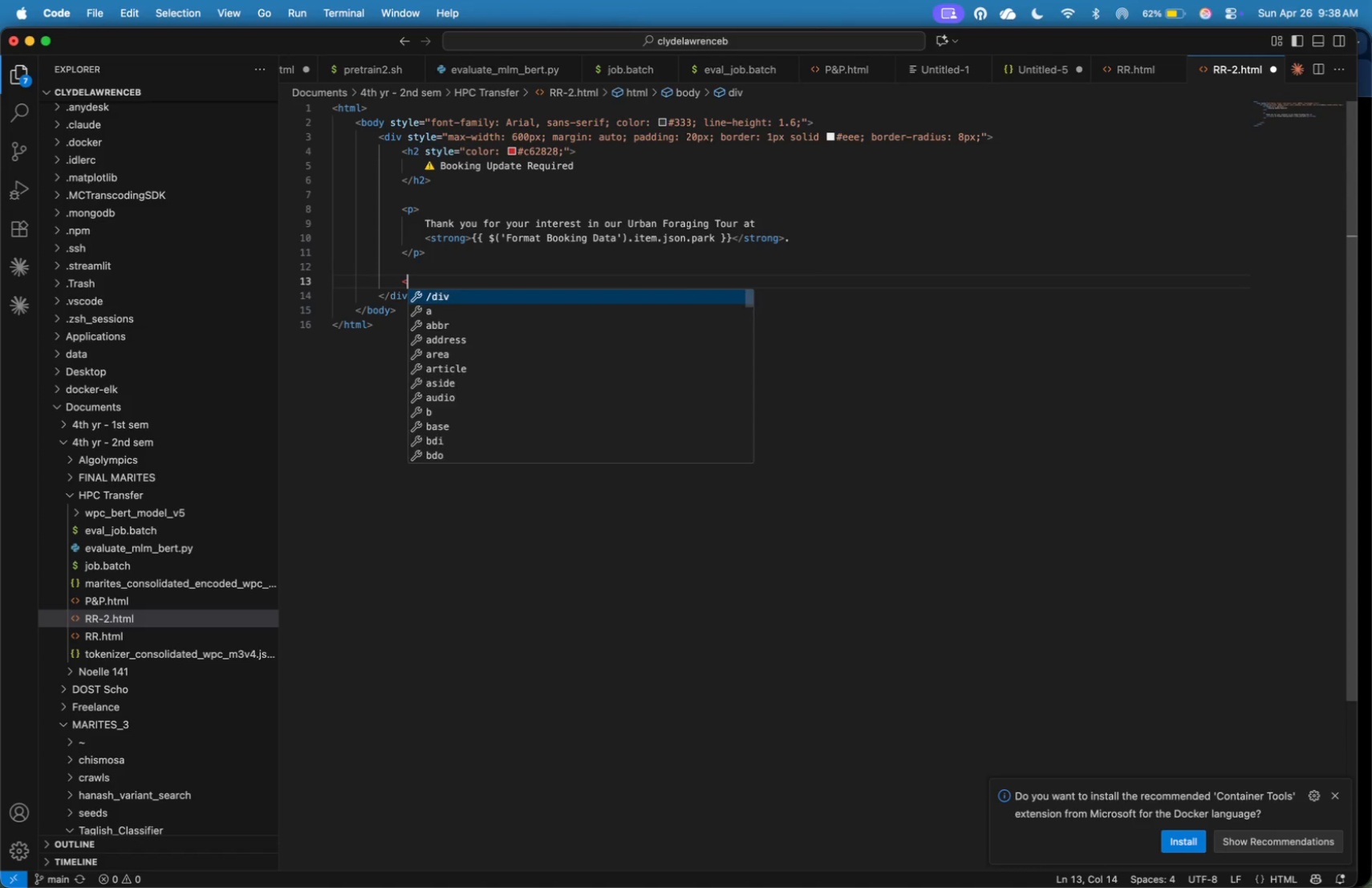 
key(P)
 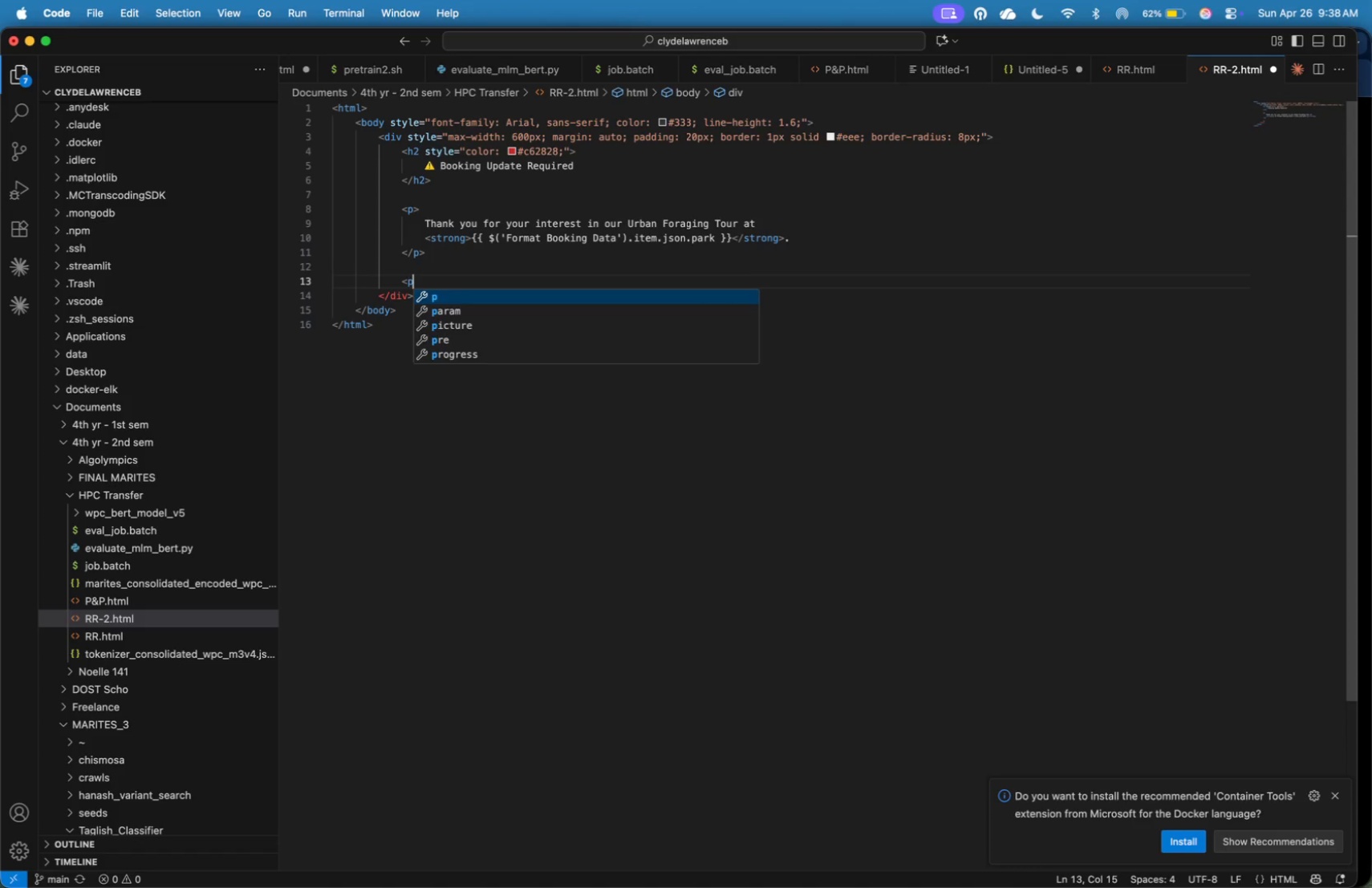 
key(Shift+Period)
 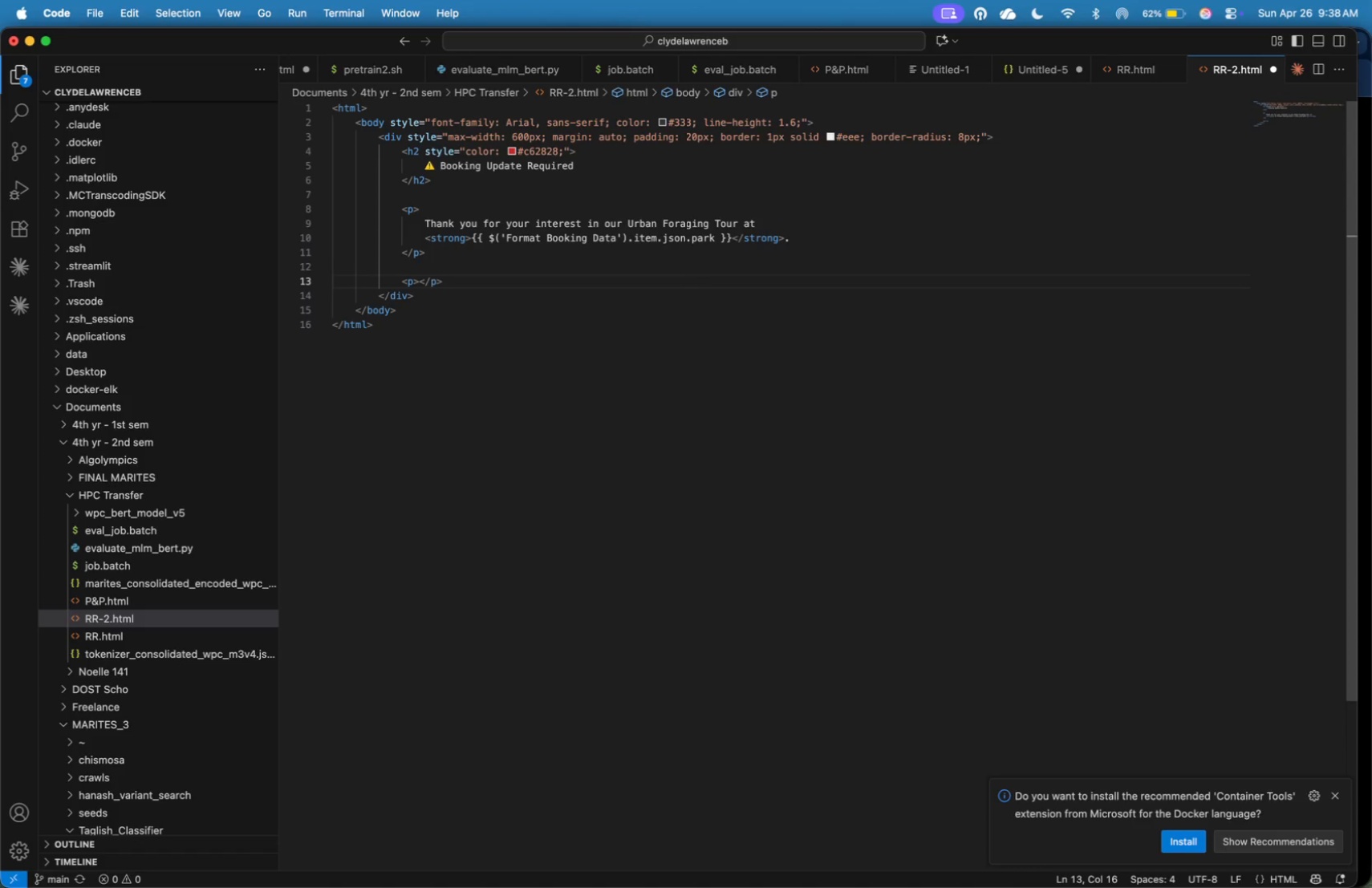 
key(Enter)
 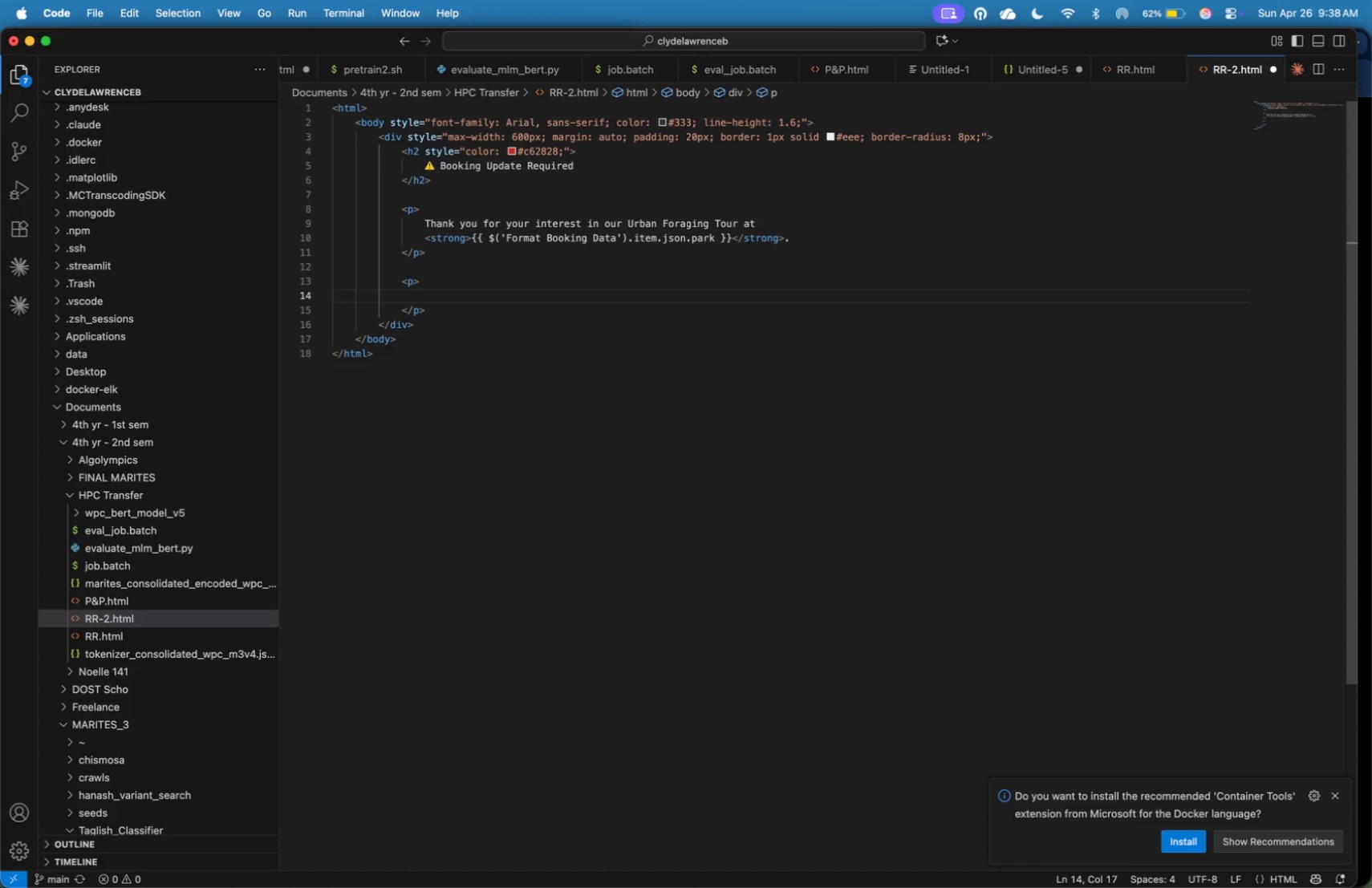 
wait(20.91)
 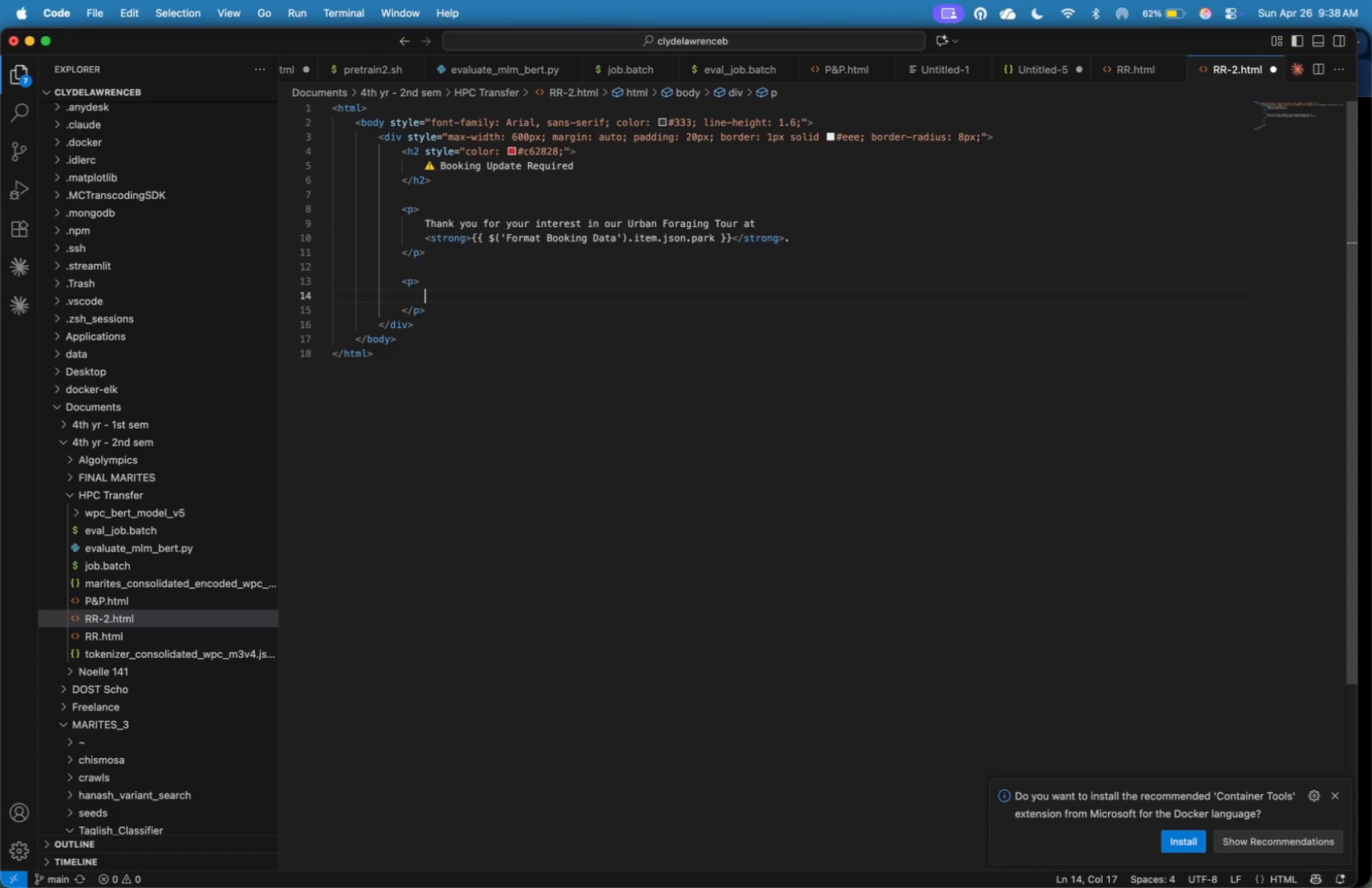 
type(At the moment, this location is currently flagged due to:)
 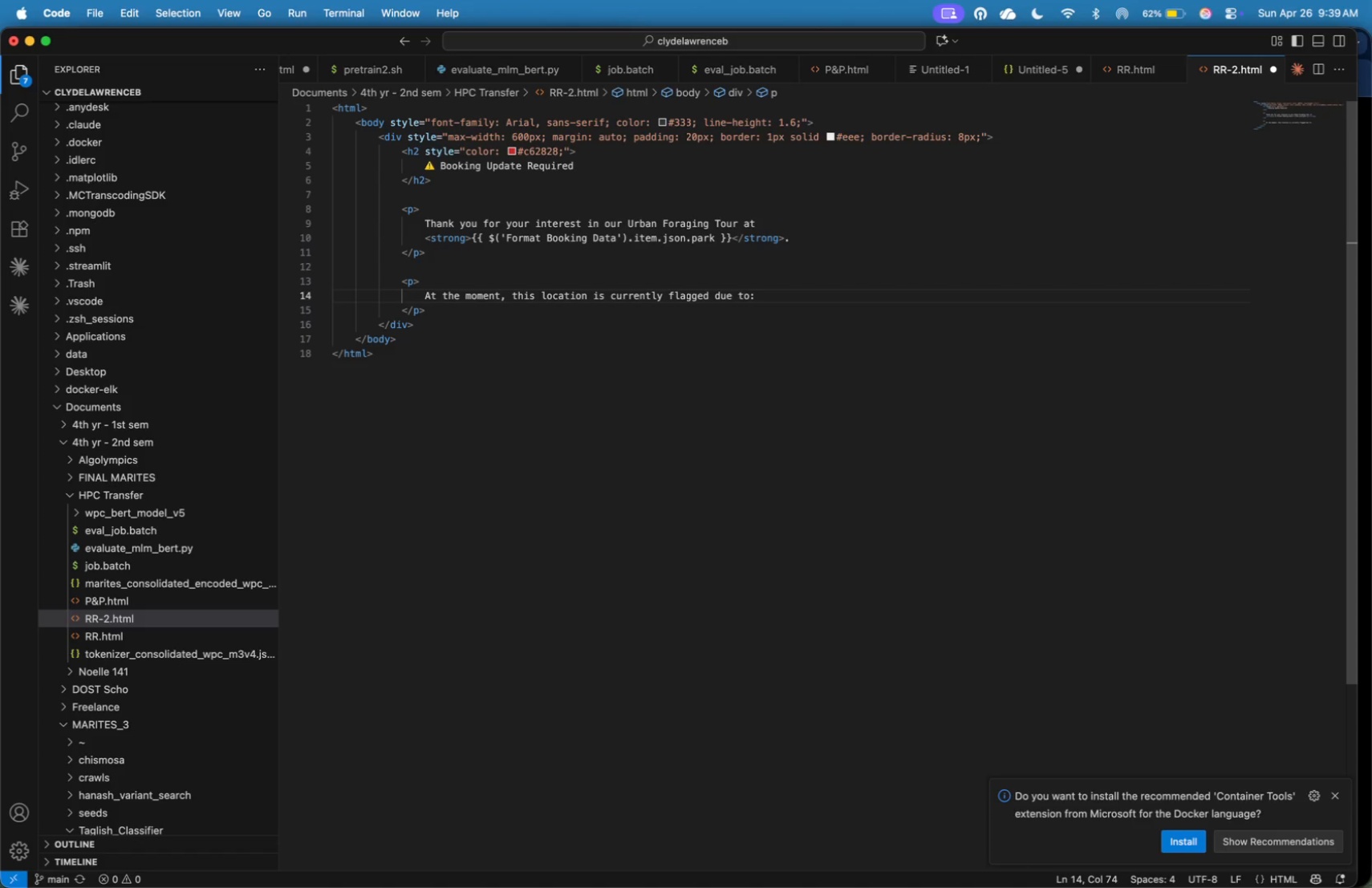 
key(ArrowDown)
 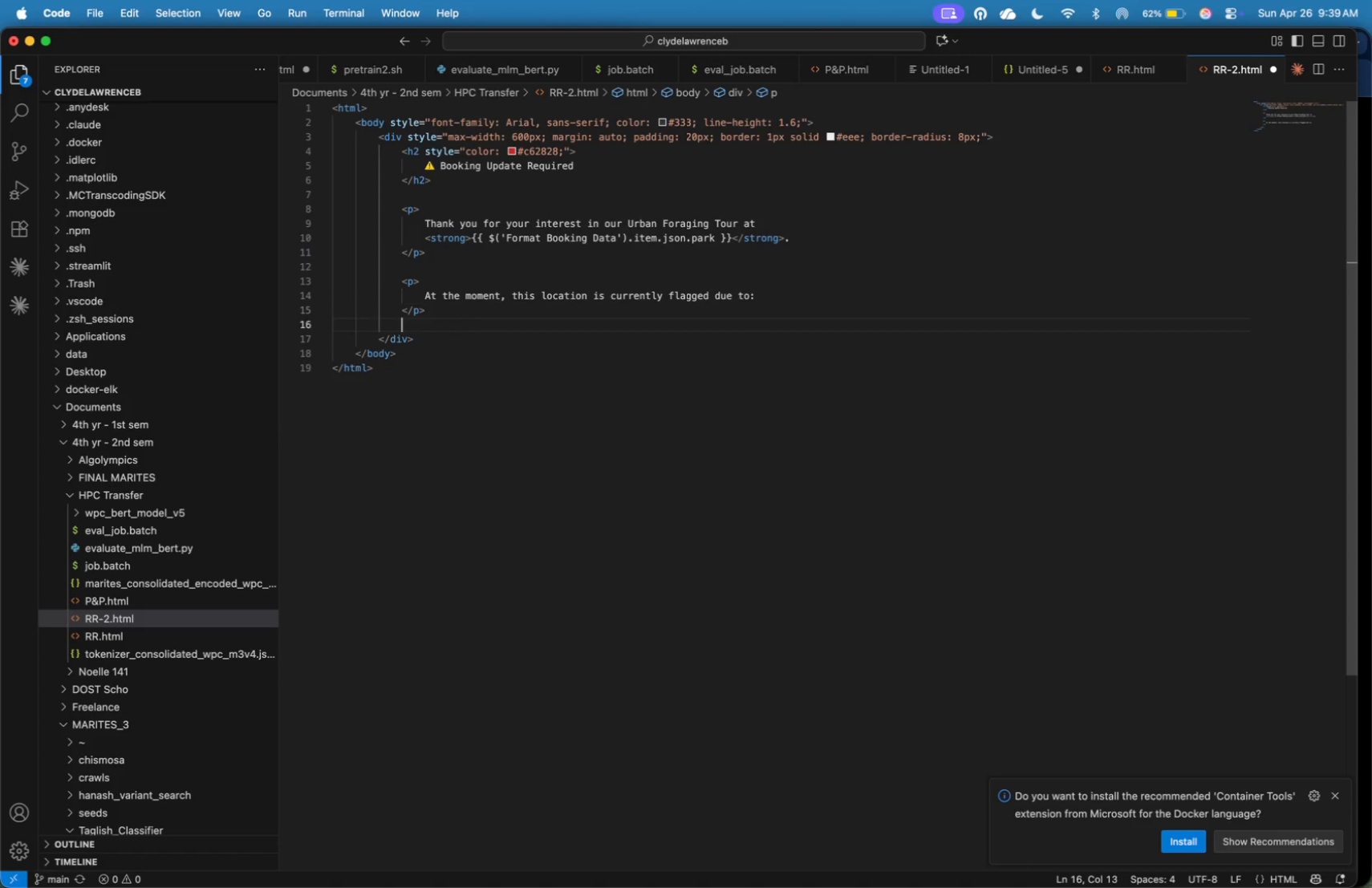 
key(Enter)
 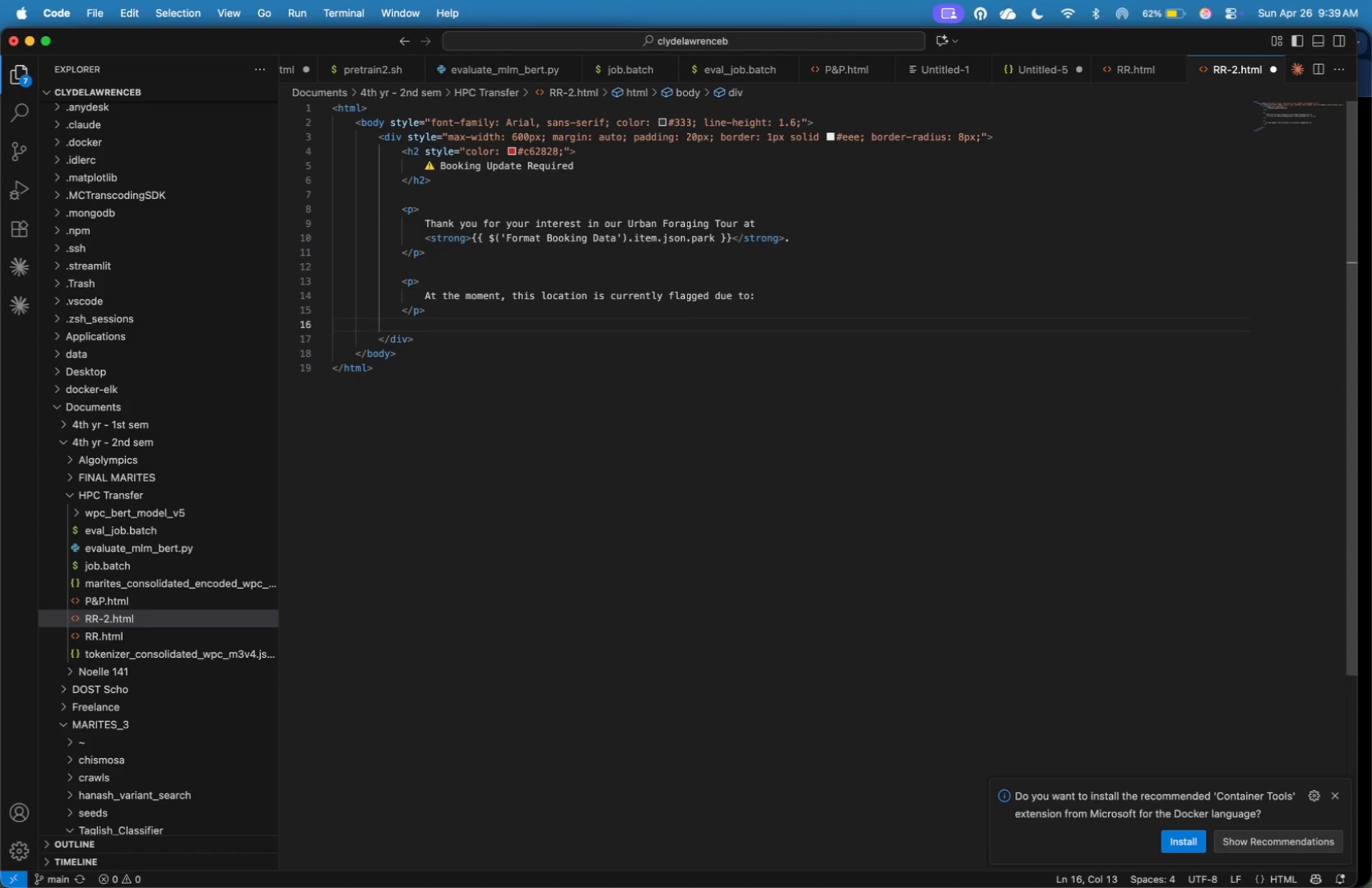 
key(Enter)
 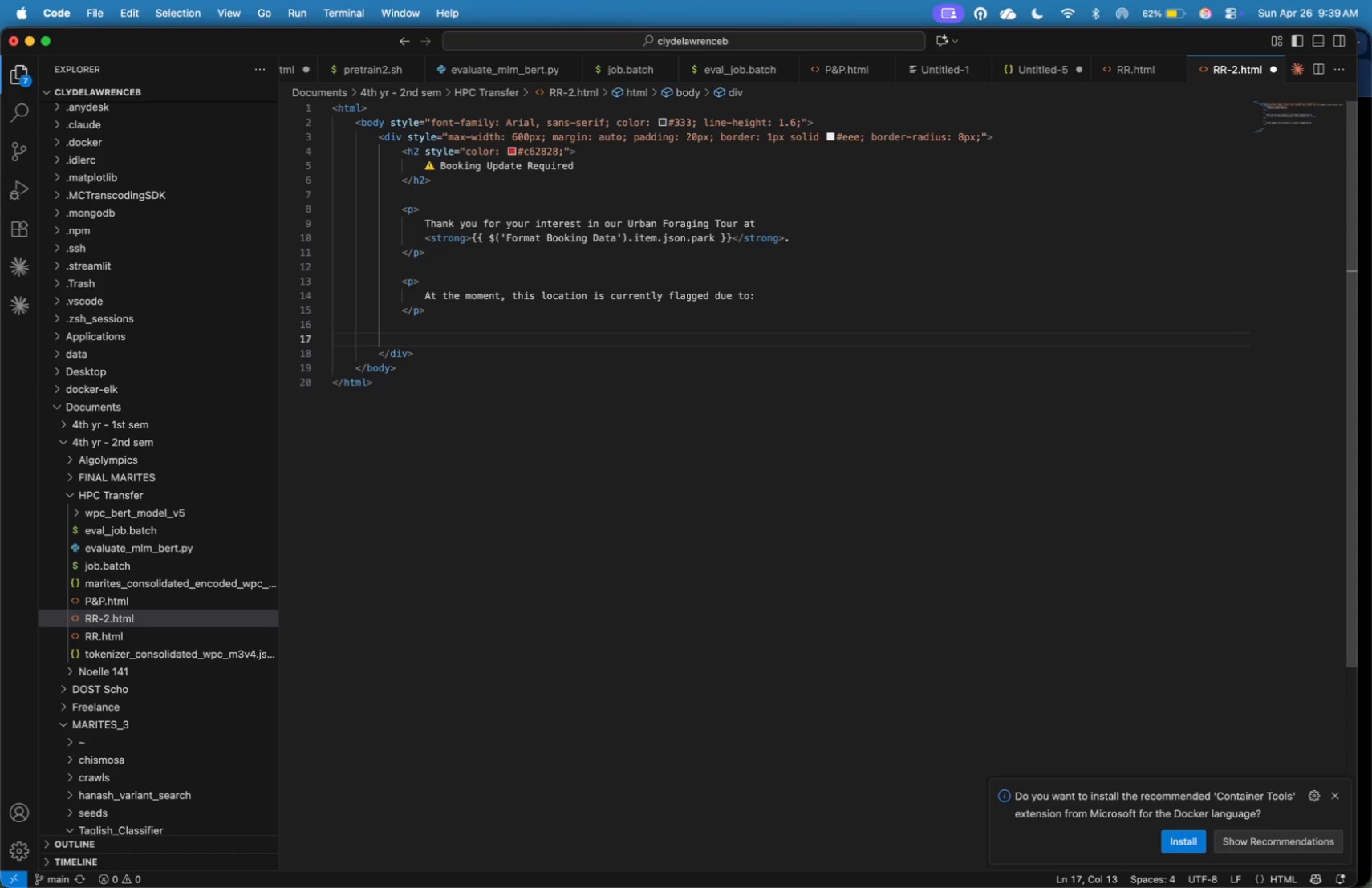 
key(Shift+Comma)
 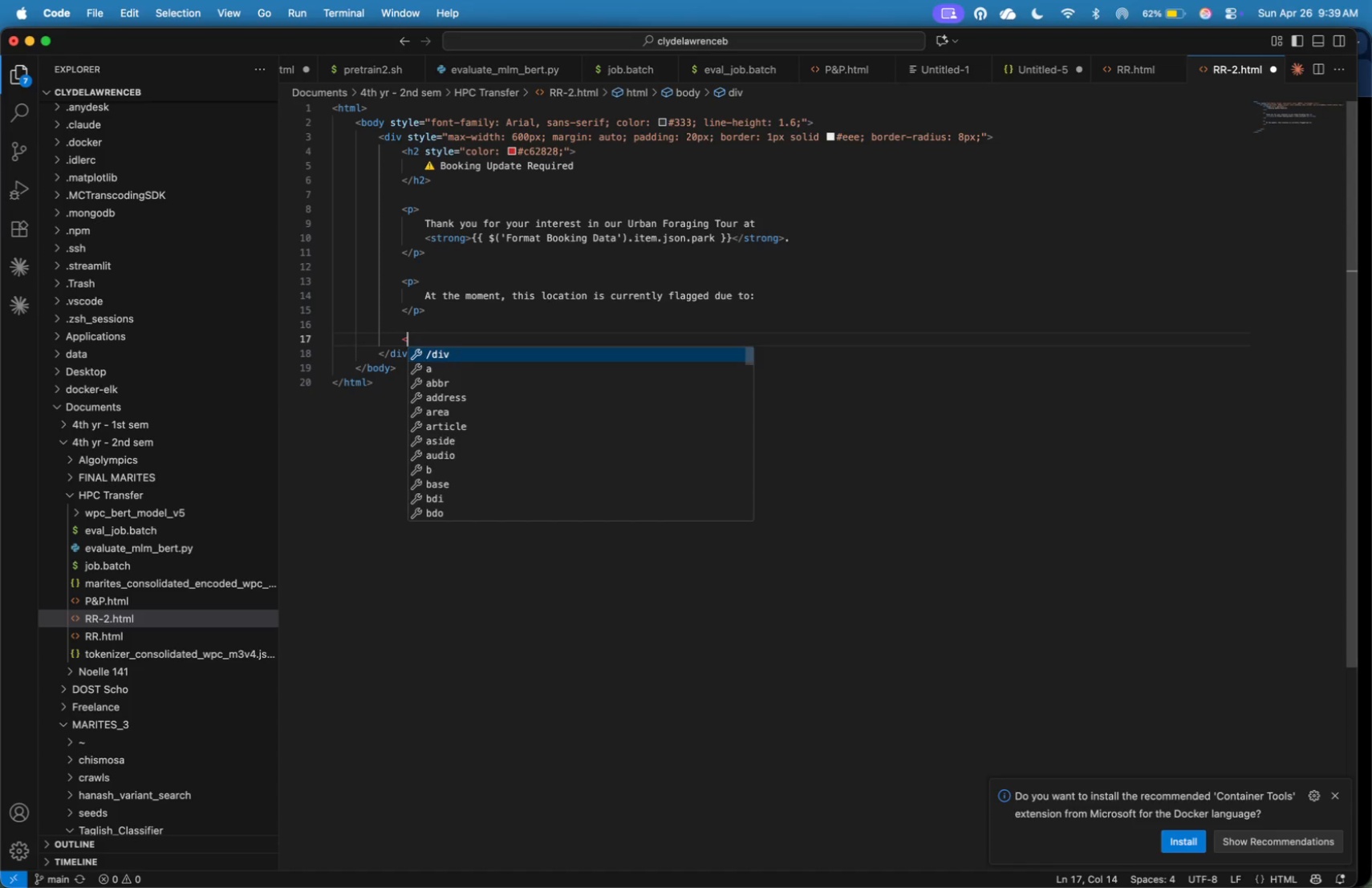 
key(P)
 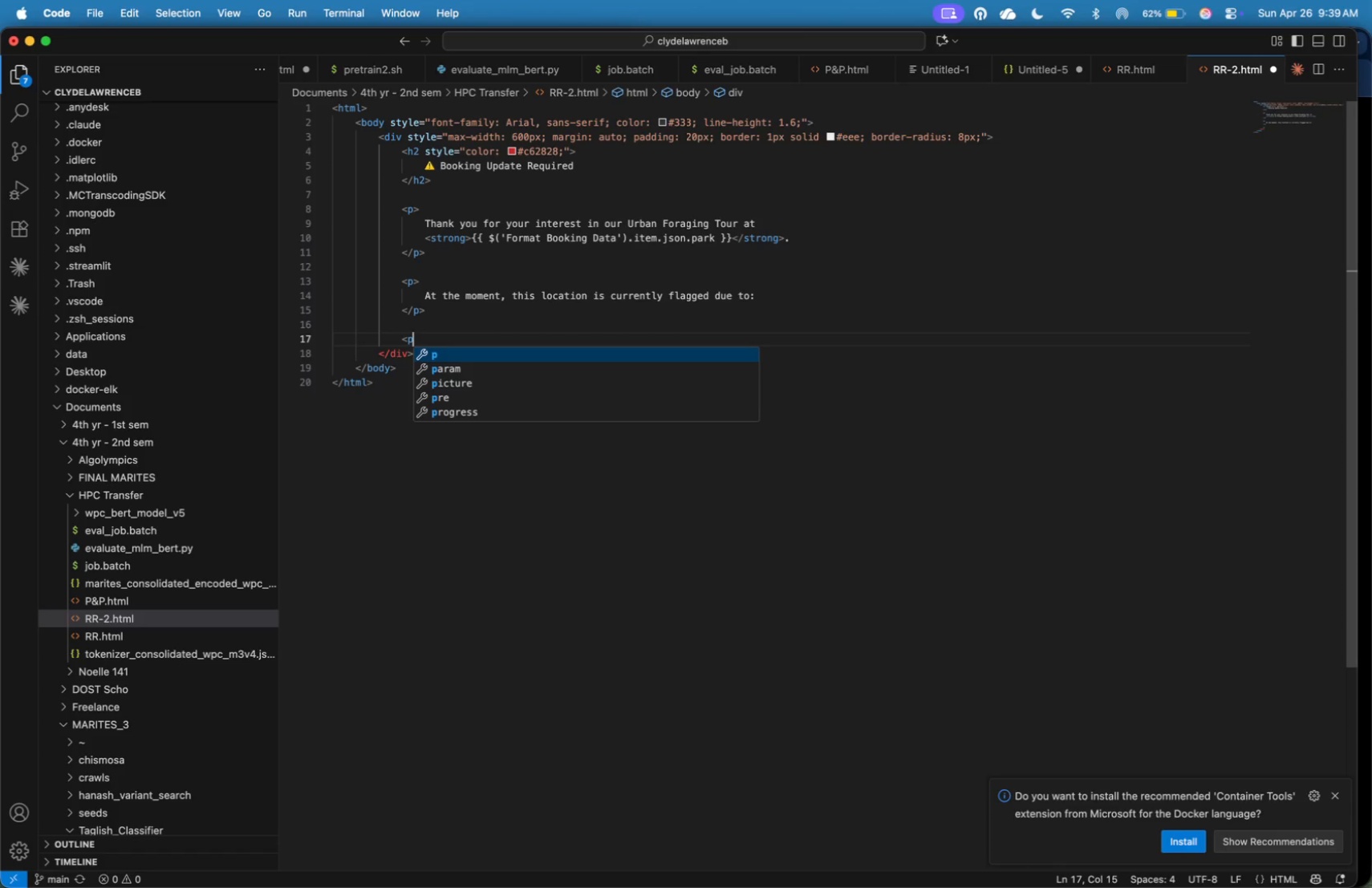 
key(Shift+Period)
 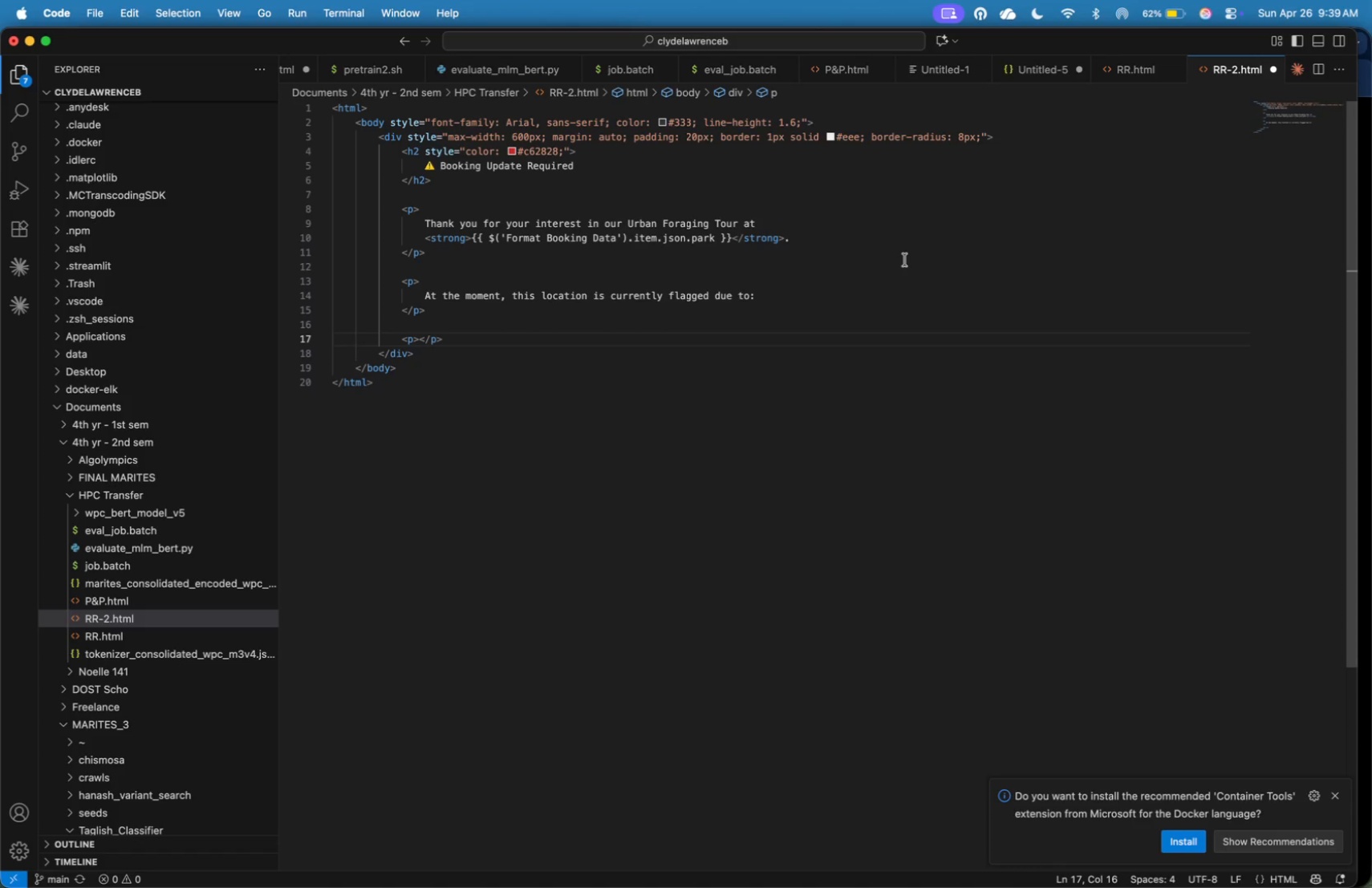 
wait(12.52)
 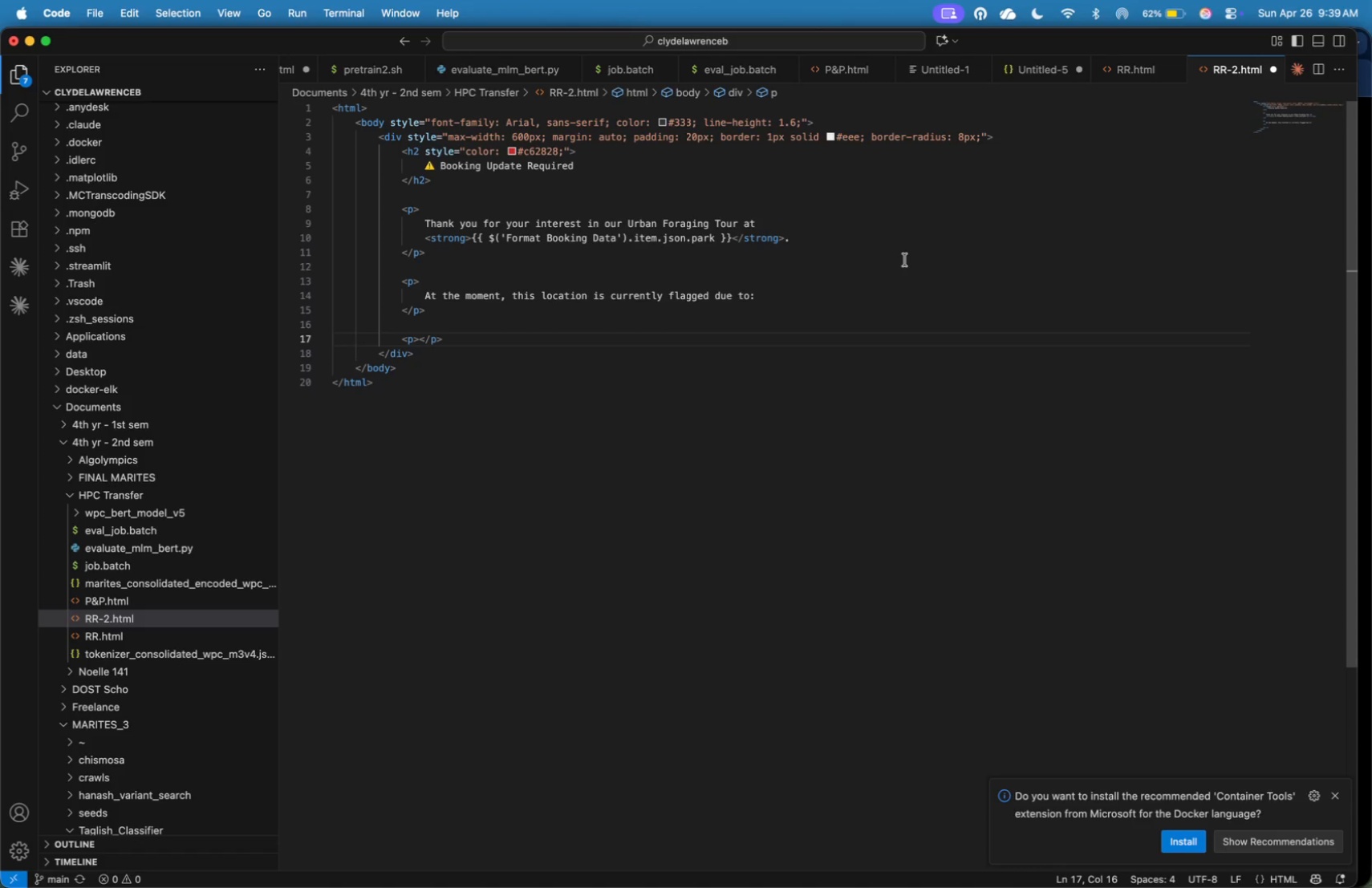 
key(Enter)
 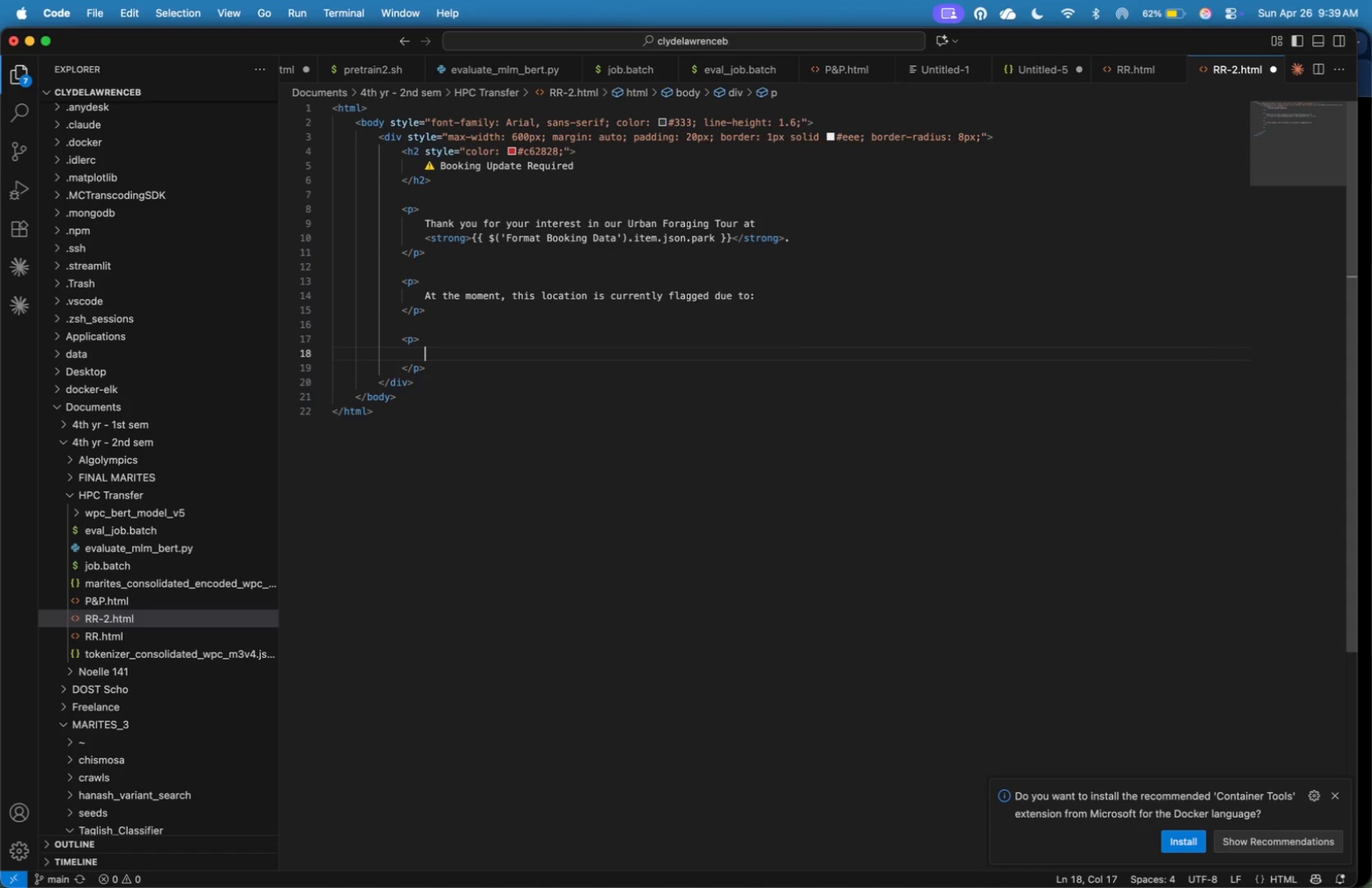 
key(ArrowUp)
 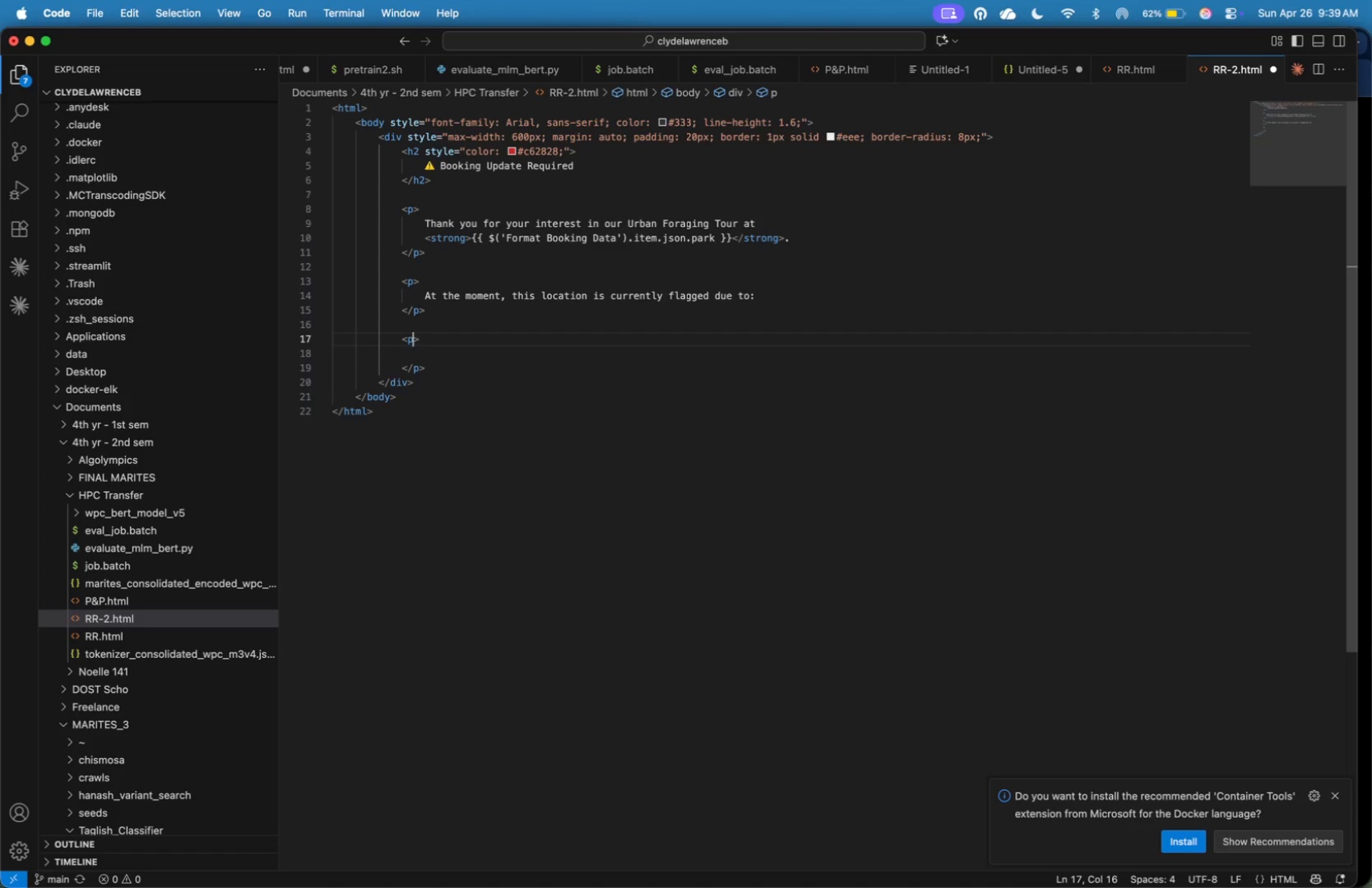 
key(ArrowLeft)
 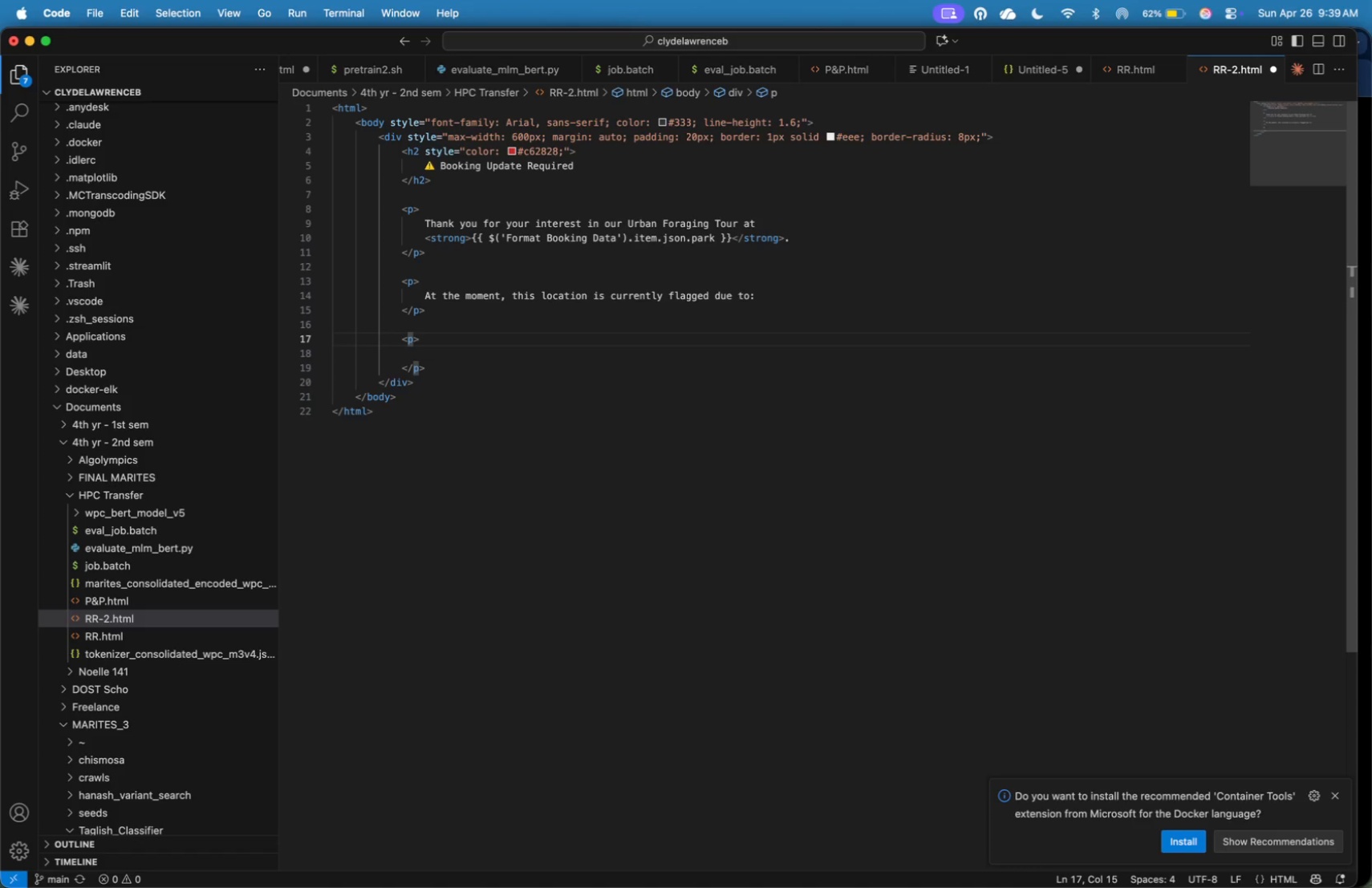 
type( style=)
 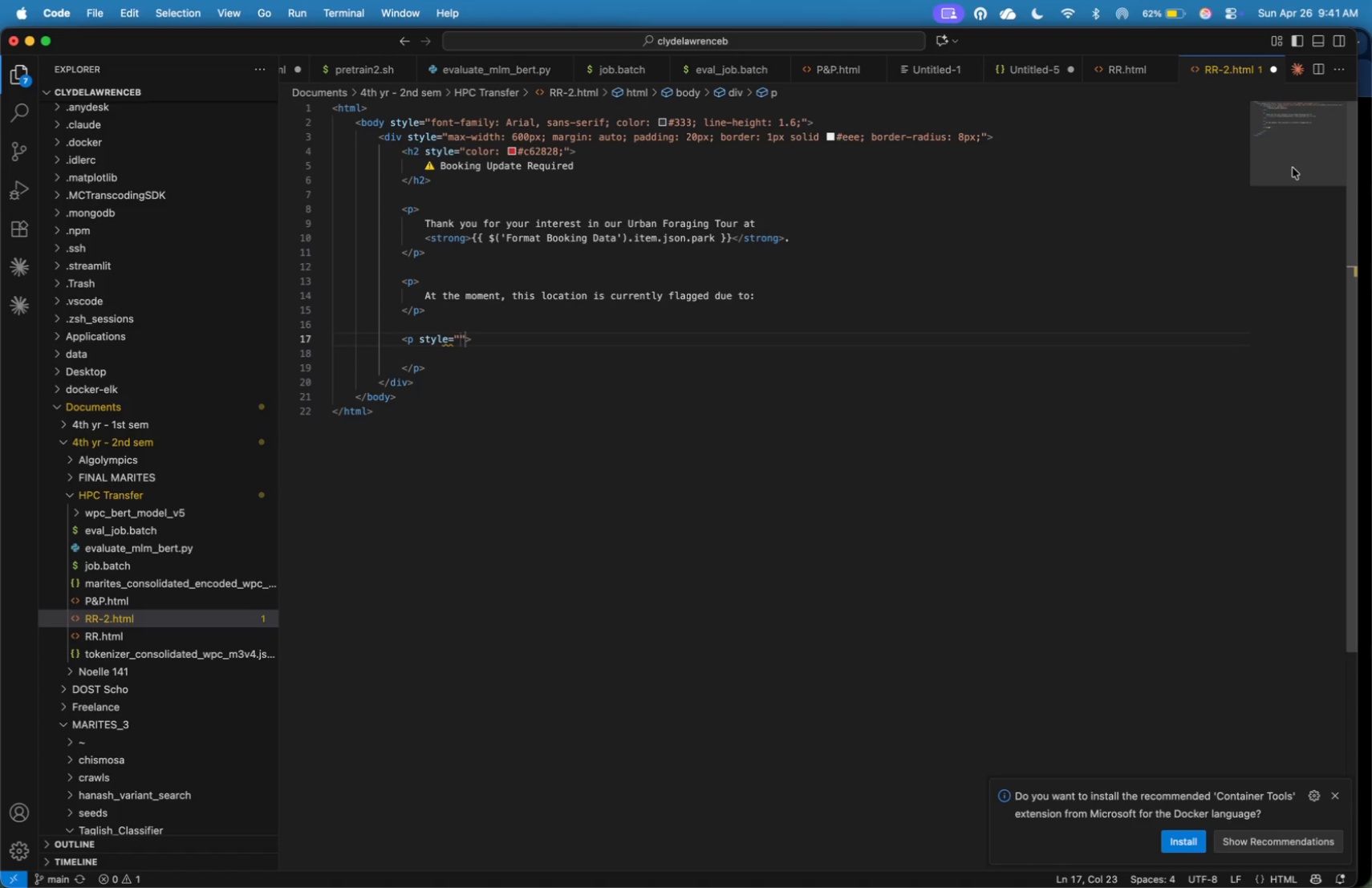 
wait(125.93)
 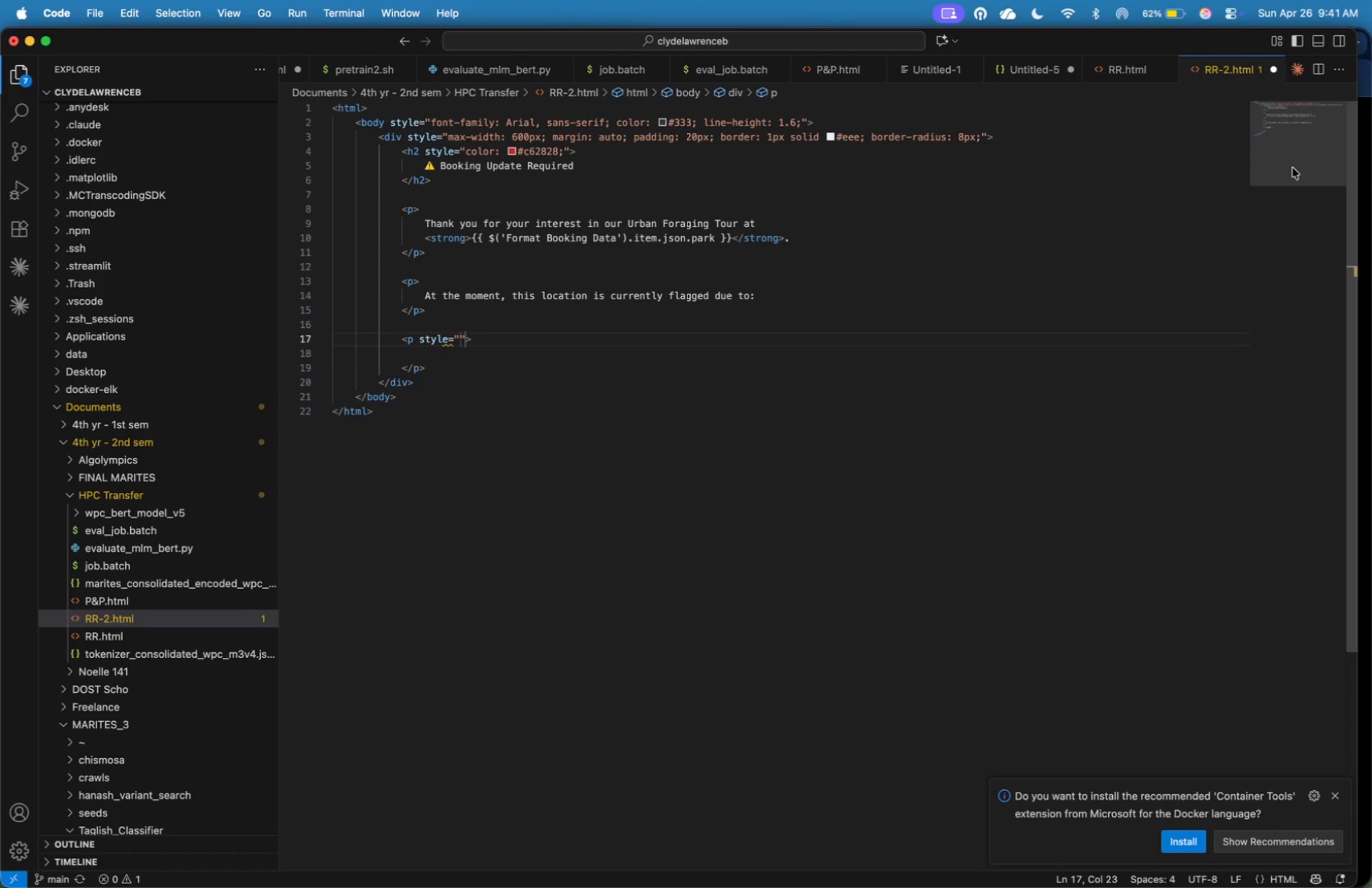 
key(ArrowLeft)
 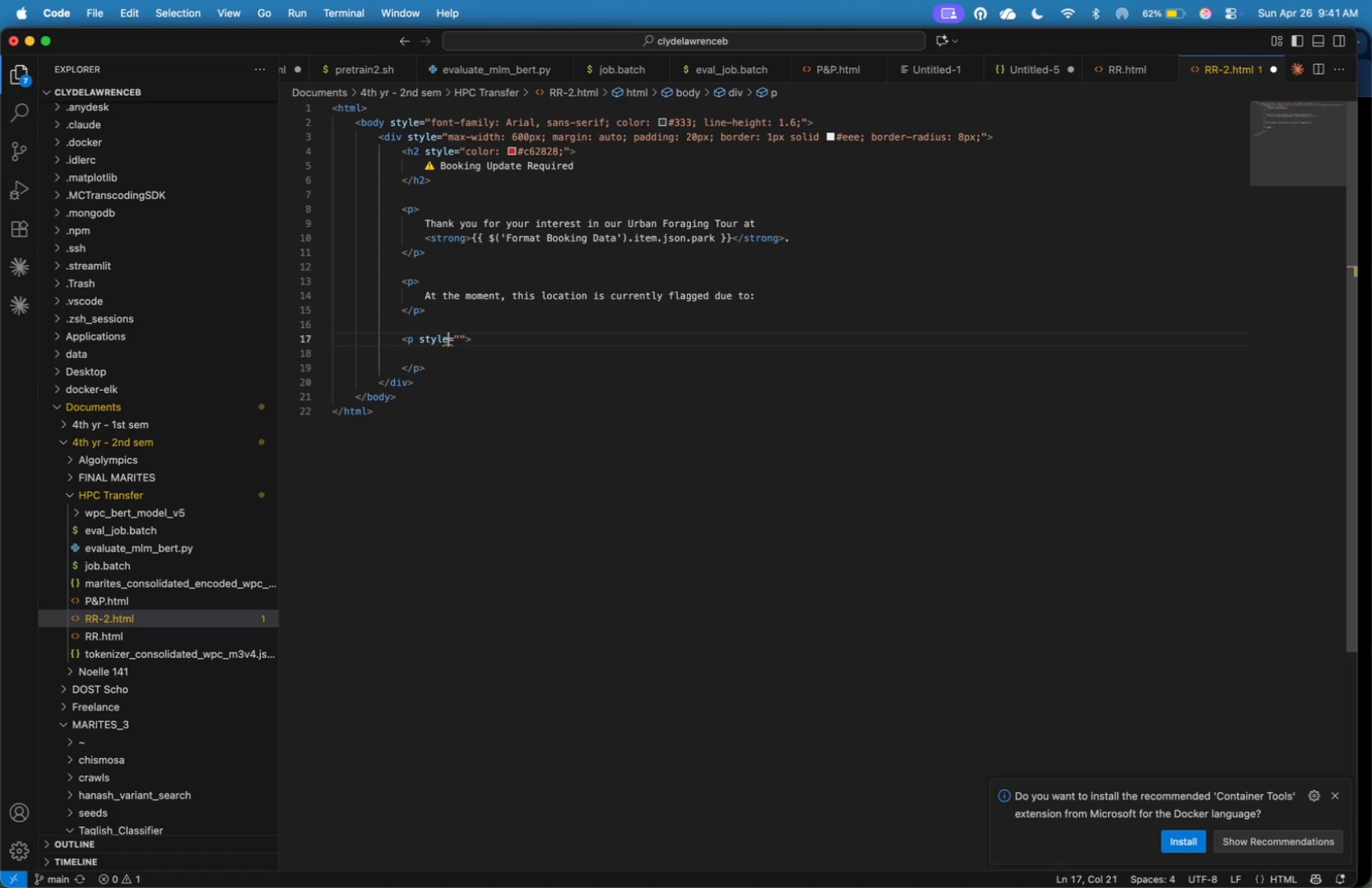 
key(ArrowLeft)
 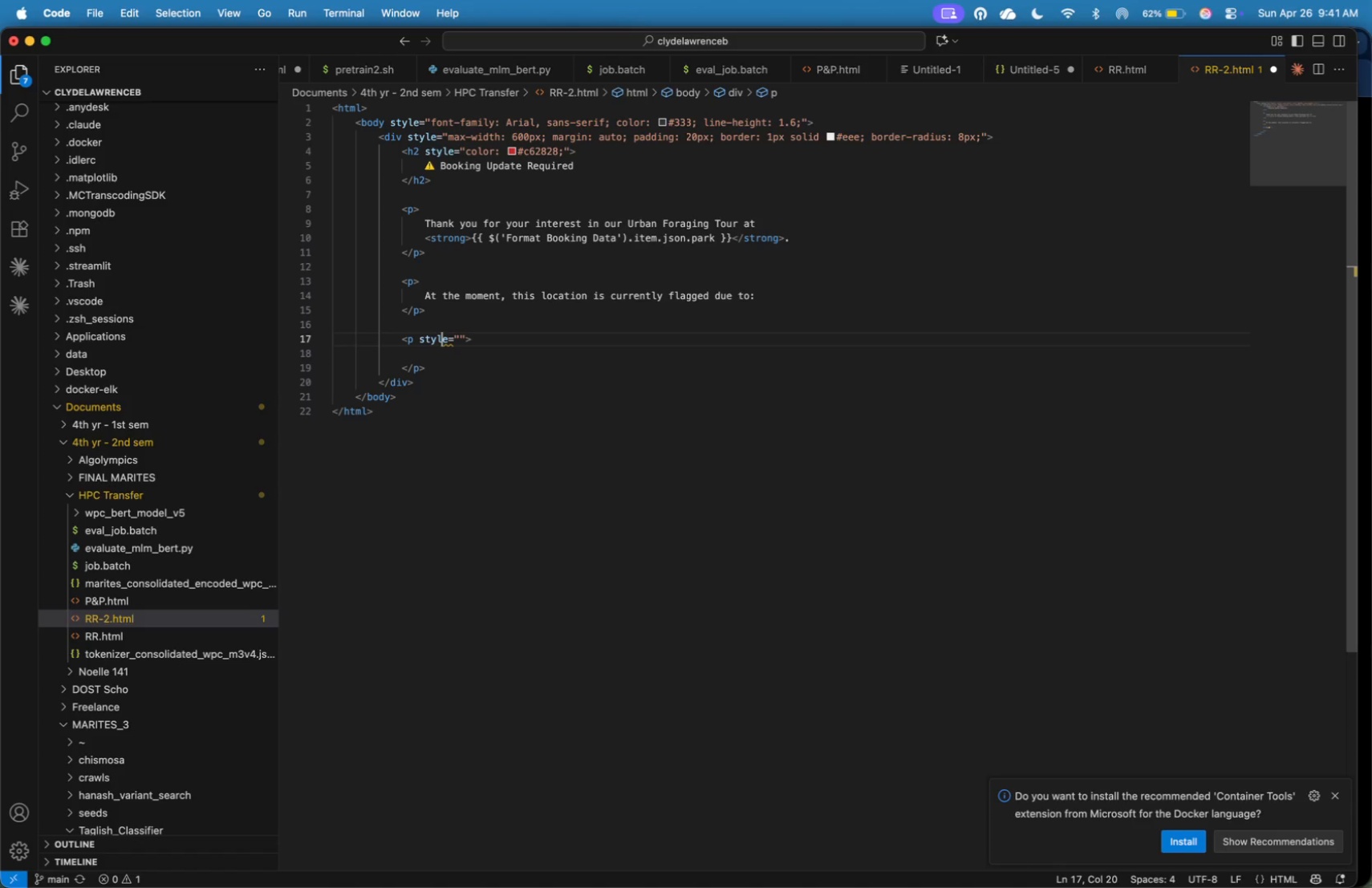 
key(ArrowLeft)
 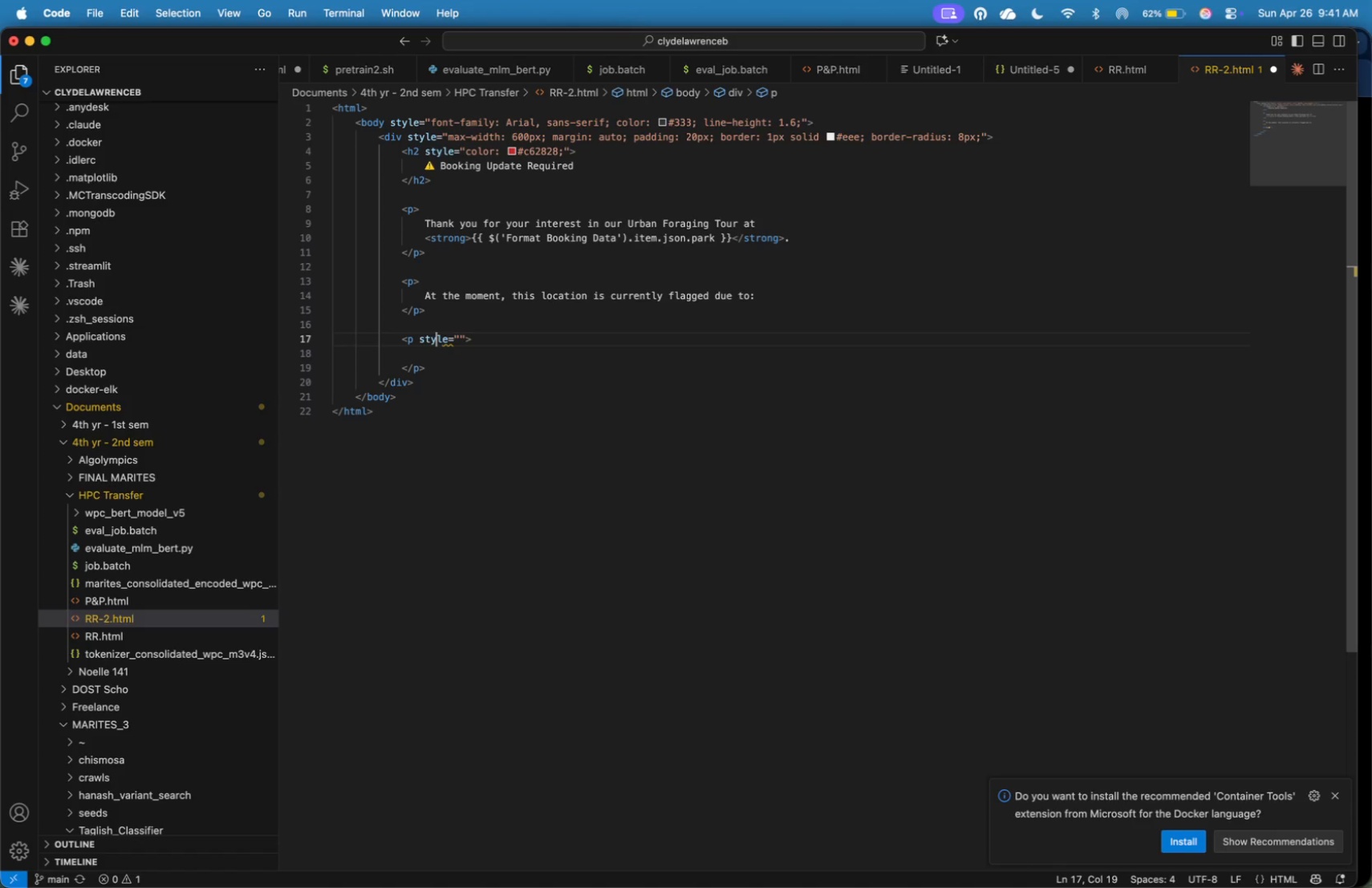 
key(ArrowLeft)
 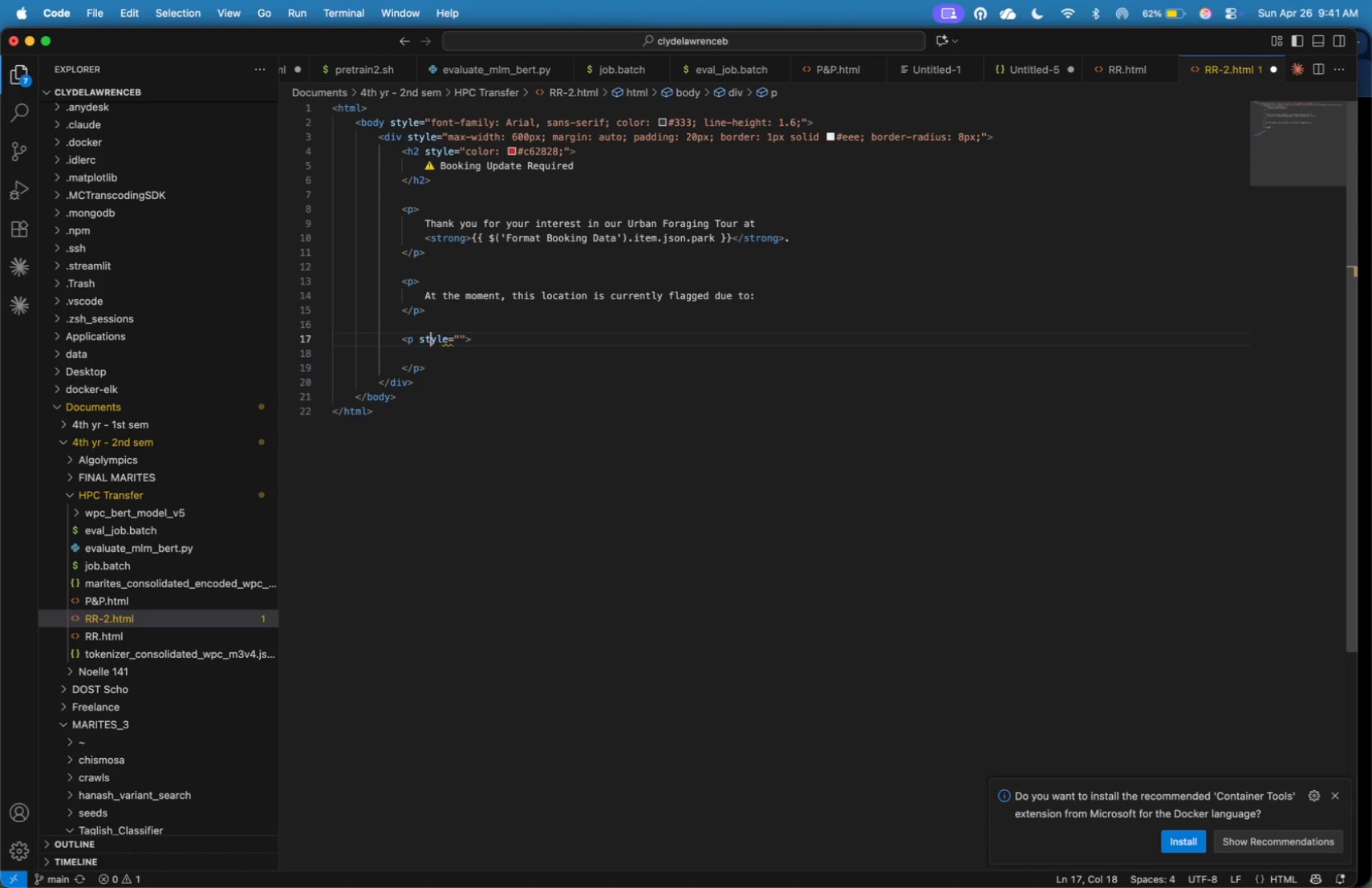 
key(ArrowLeft)
 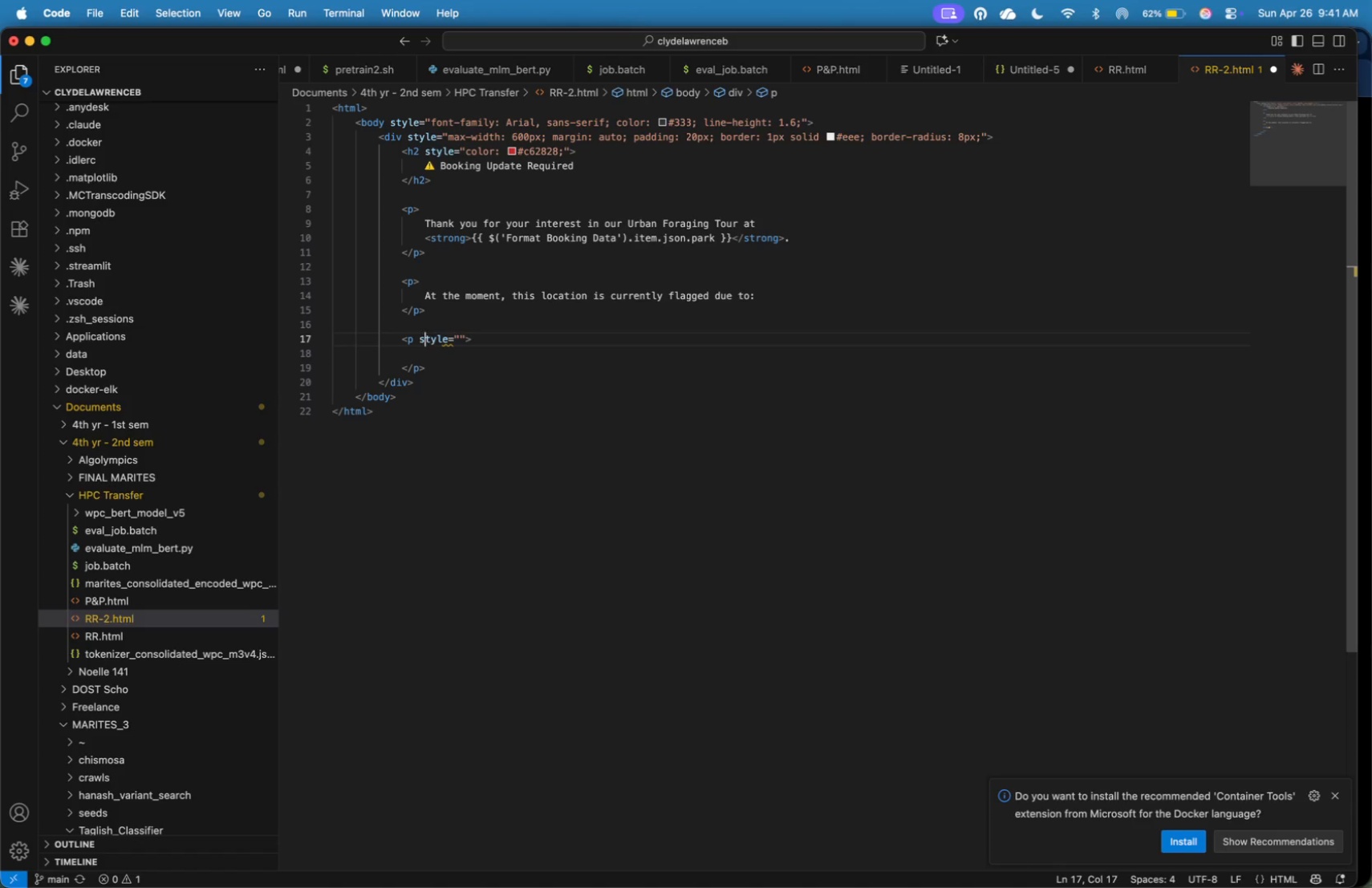 
key(ArrowLeft)
 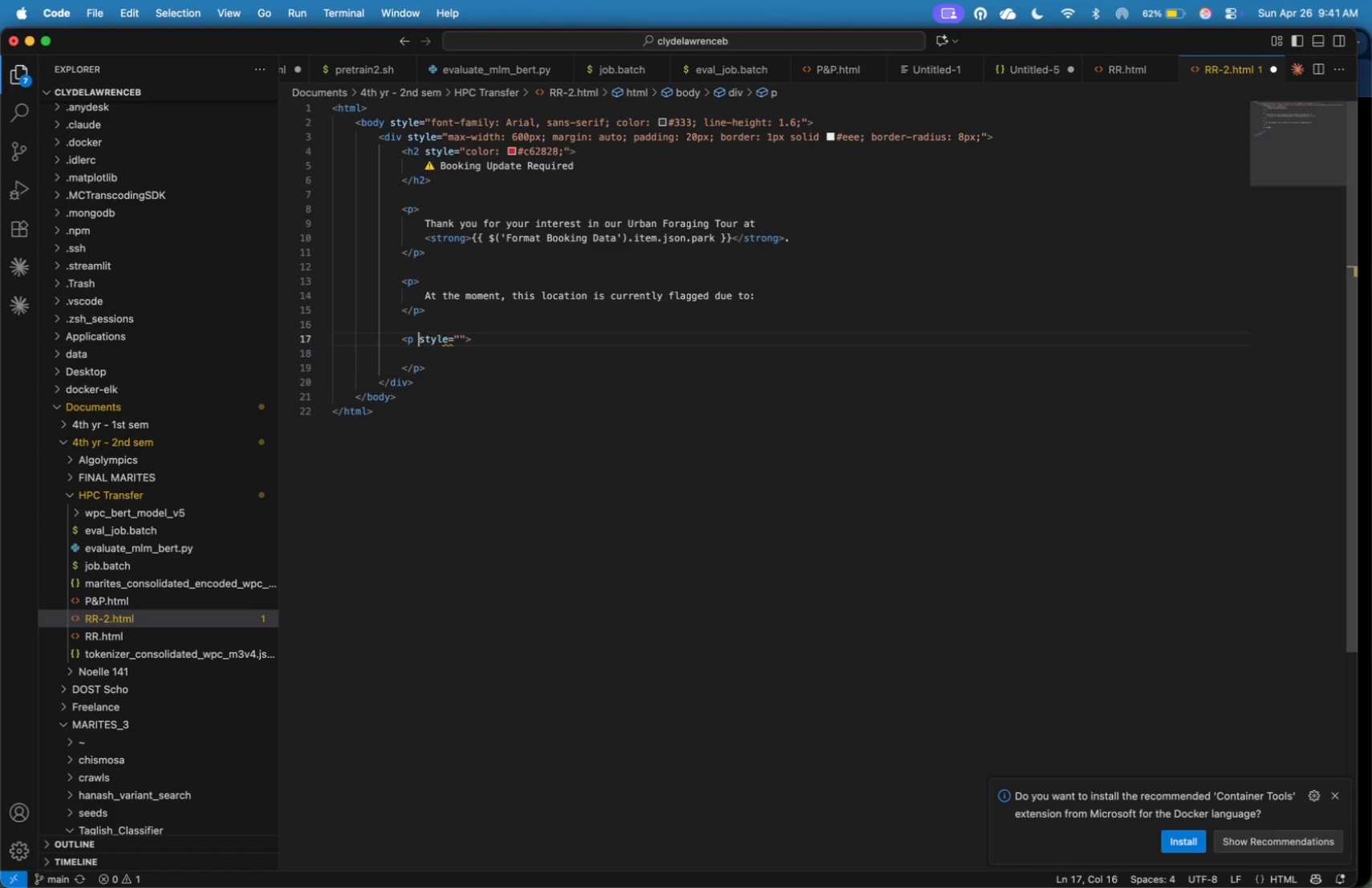 
key(ArrowLeft)
 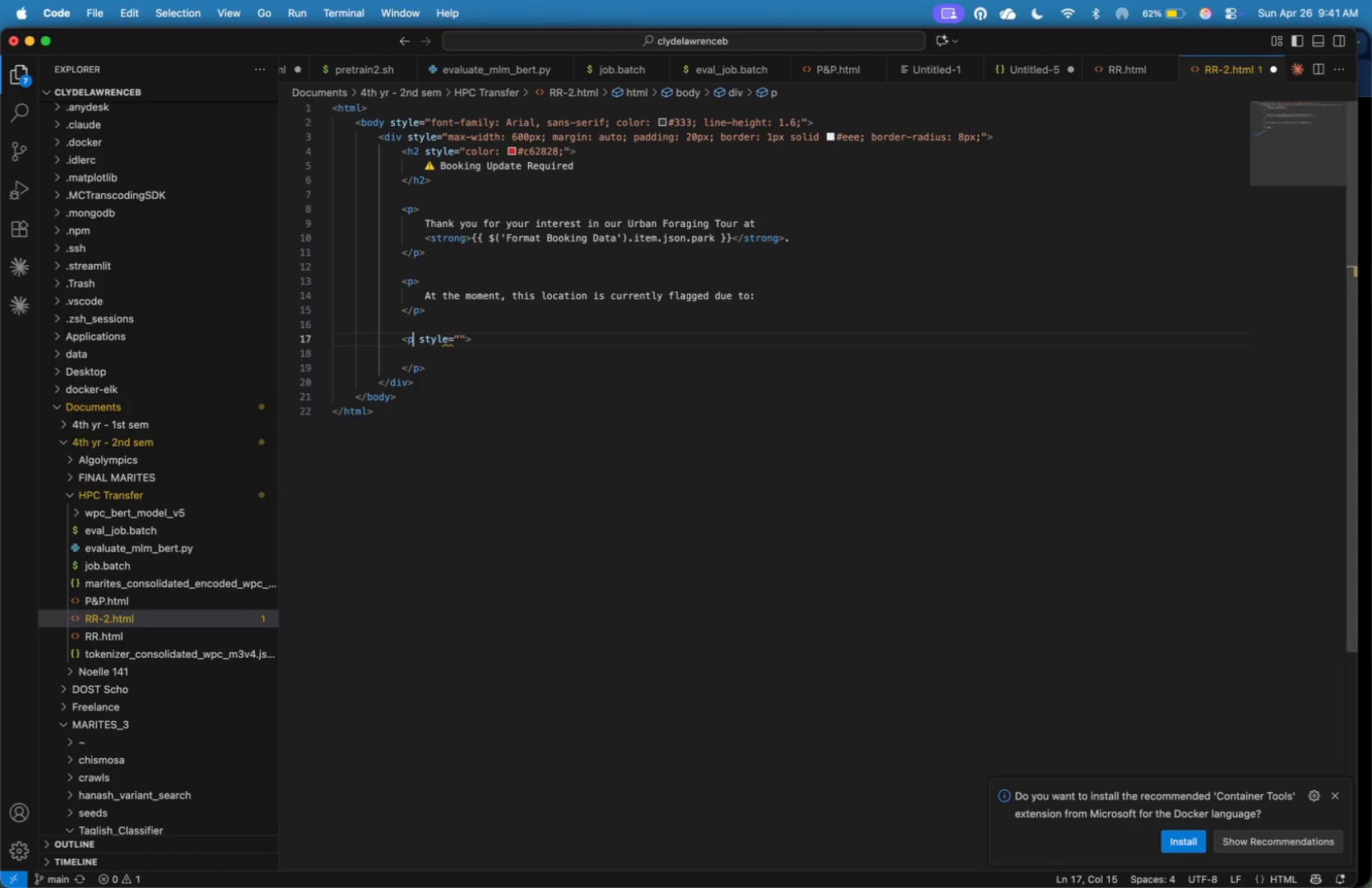 
key(ArrowLeft)
 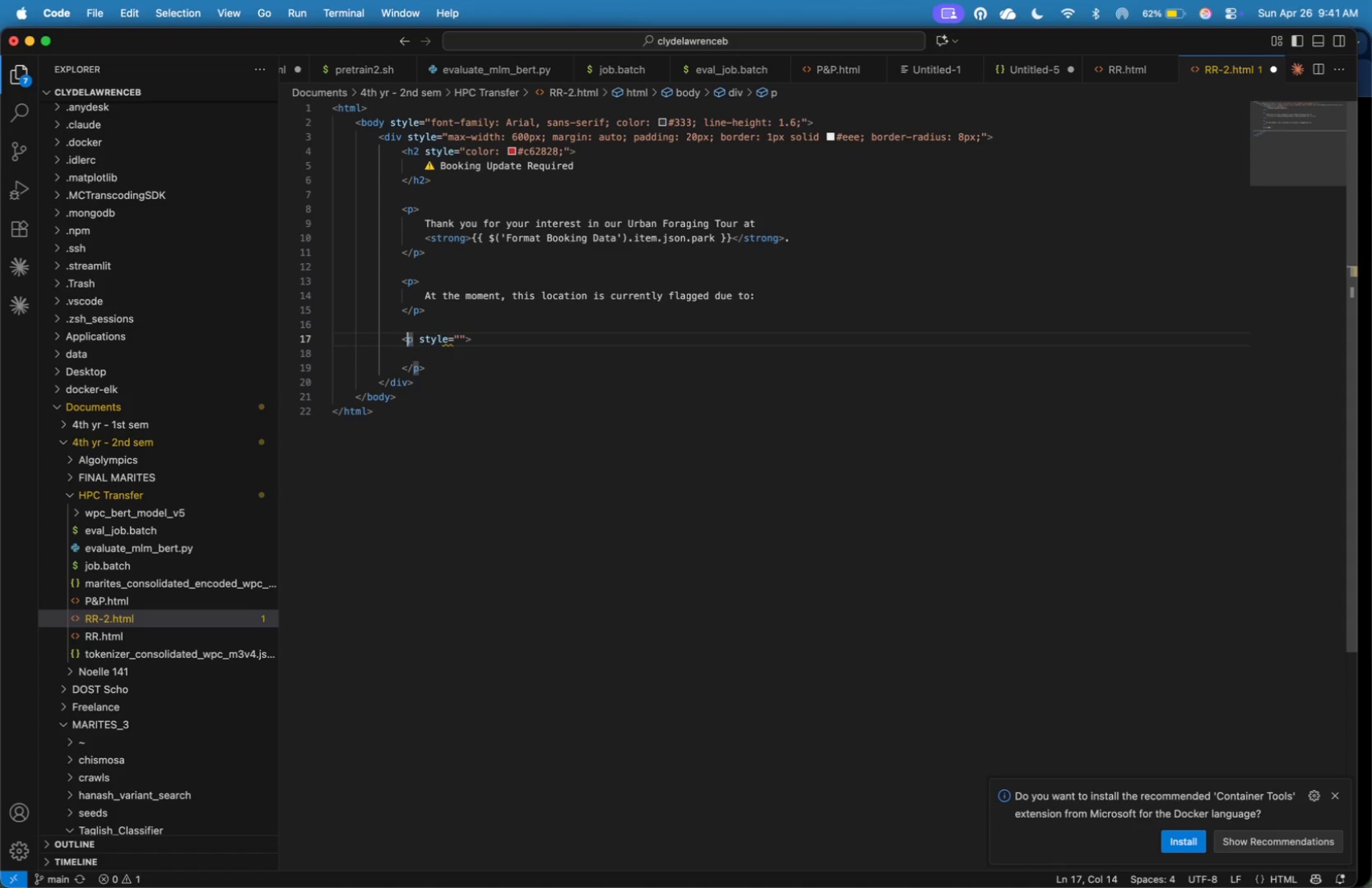 
key(ArrowLeft)
 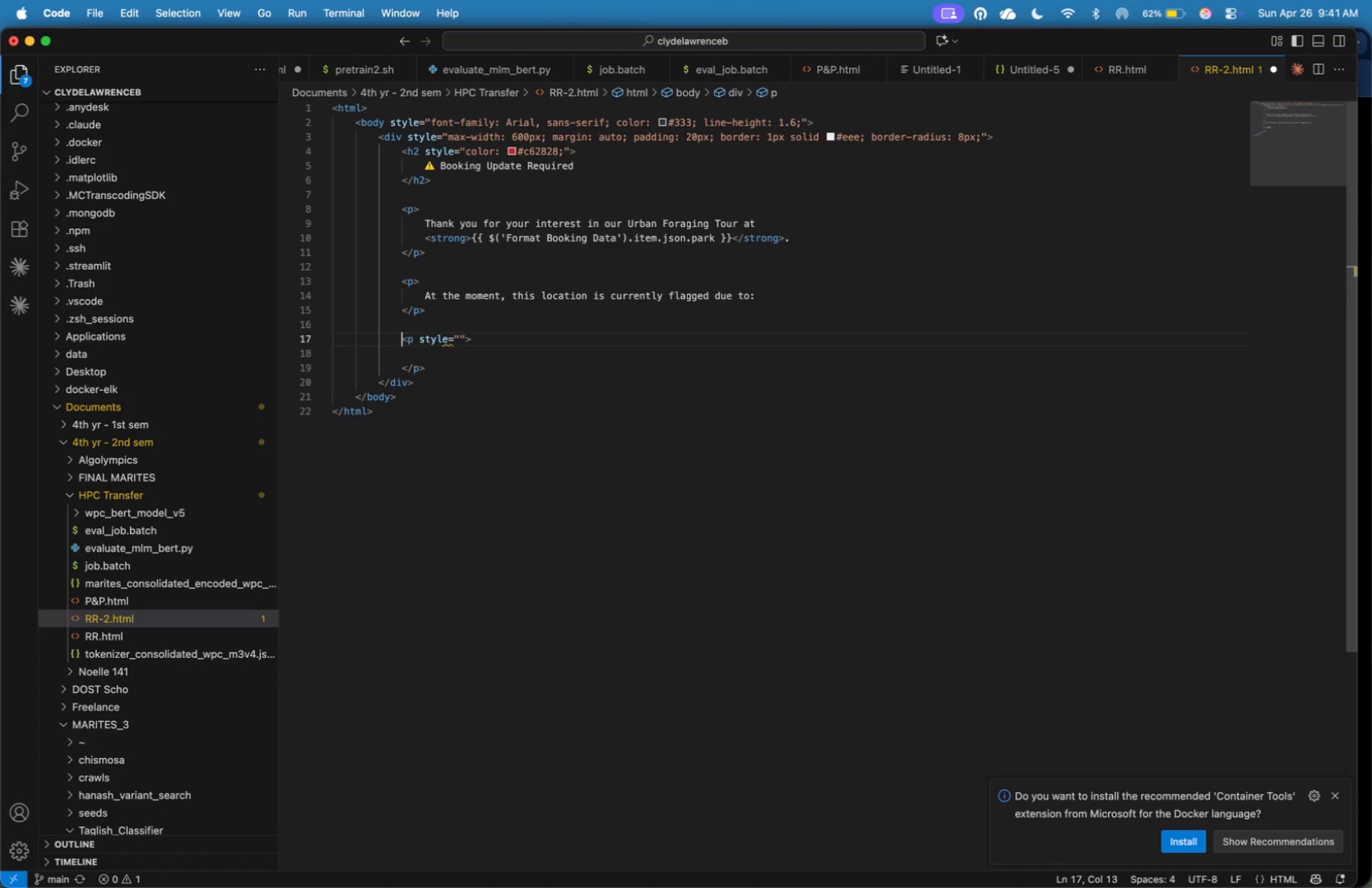 
key(ArrowLeft)
 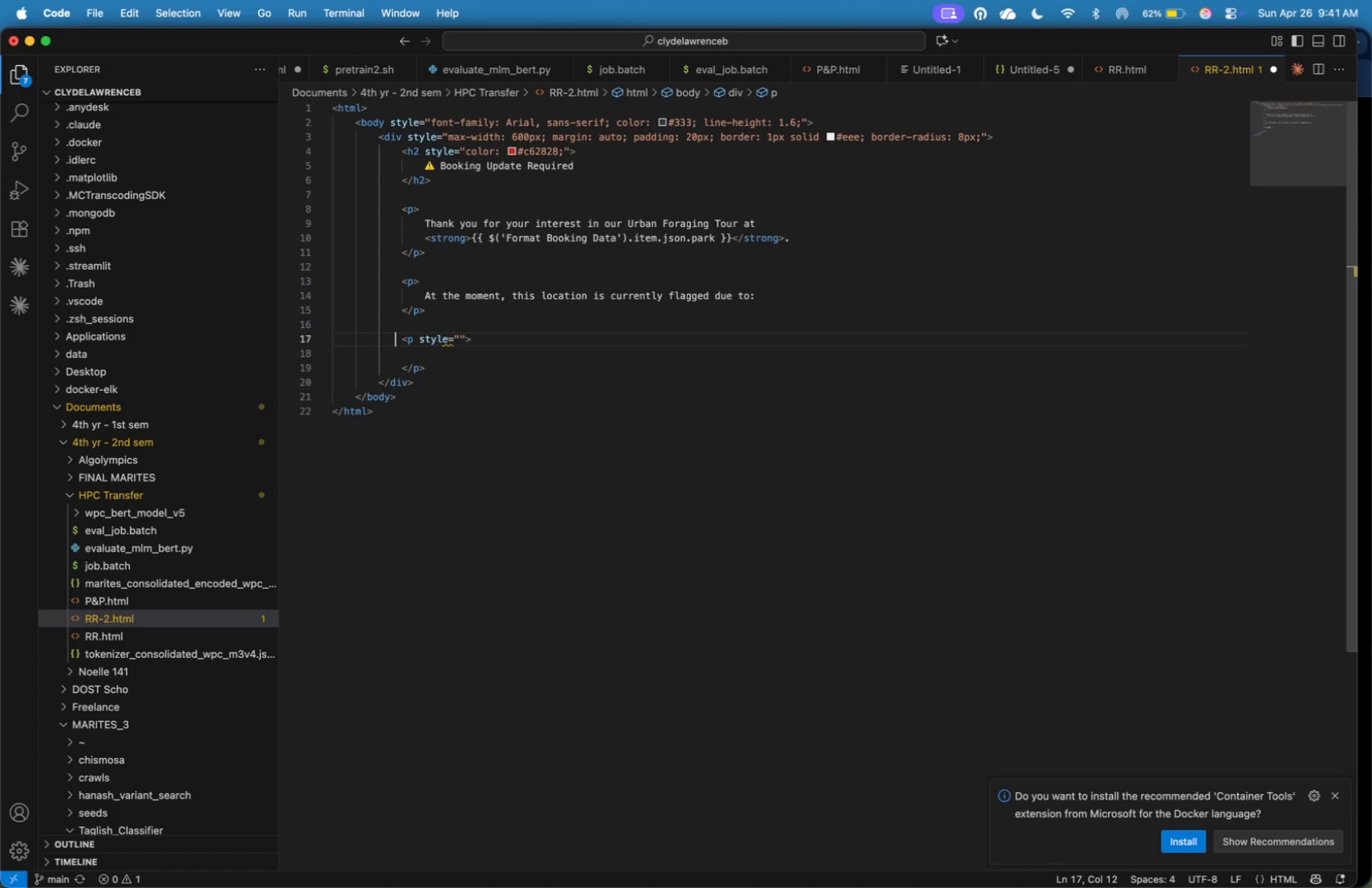 
key(ArrowLeft)
 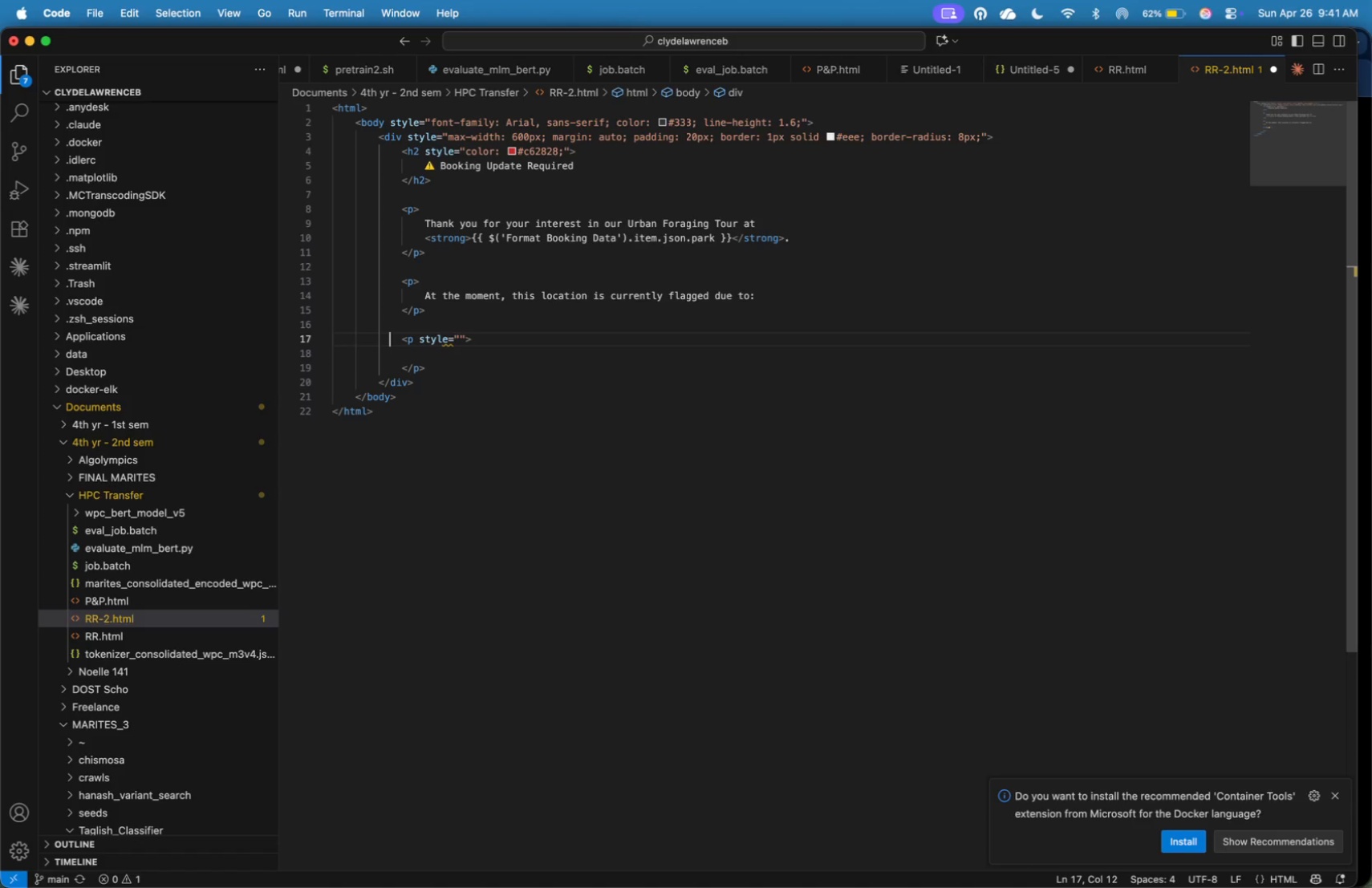 
key(ArrowLeft)
 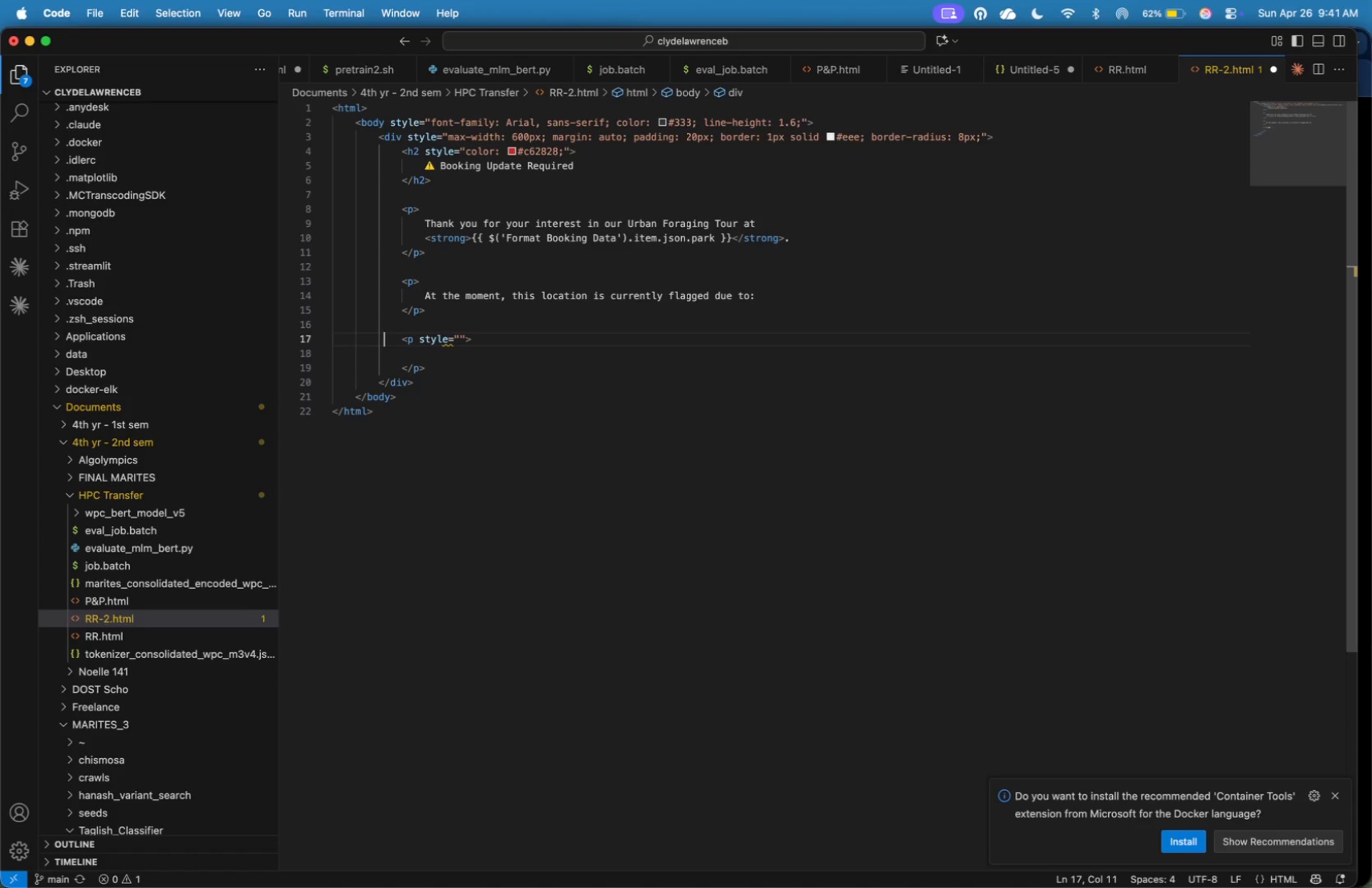 
key(ArrowLeft)
 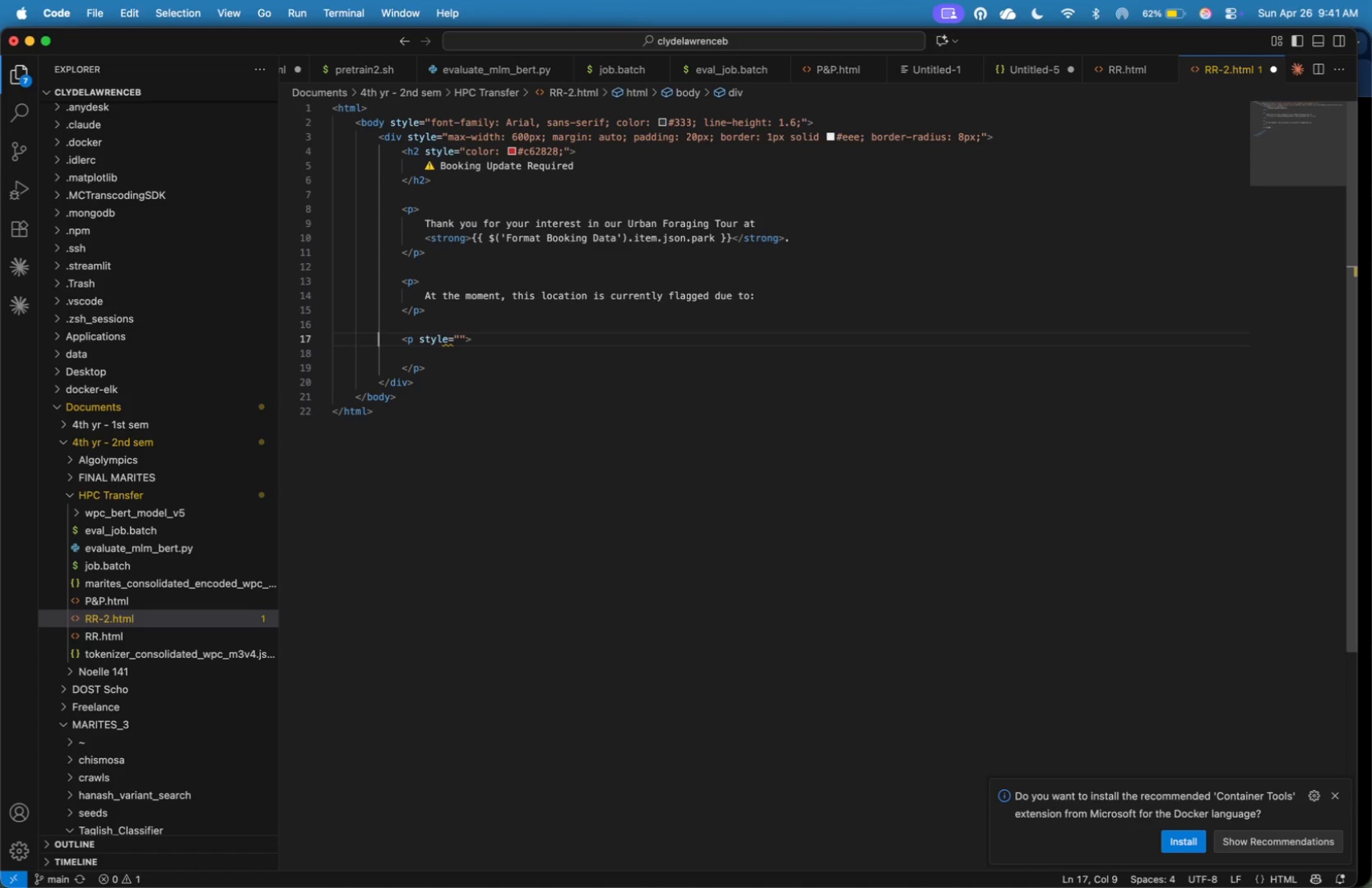 
key(ArrowLeft)
 